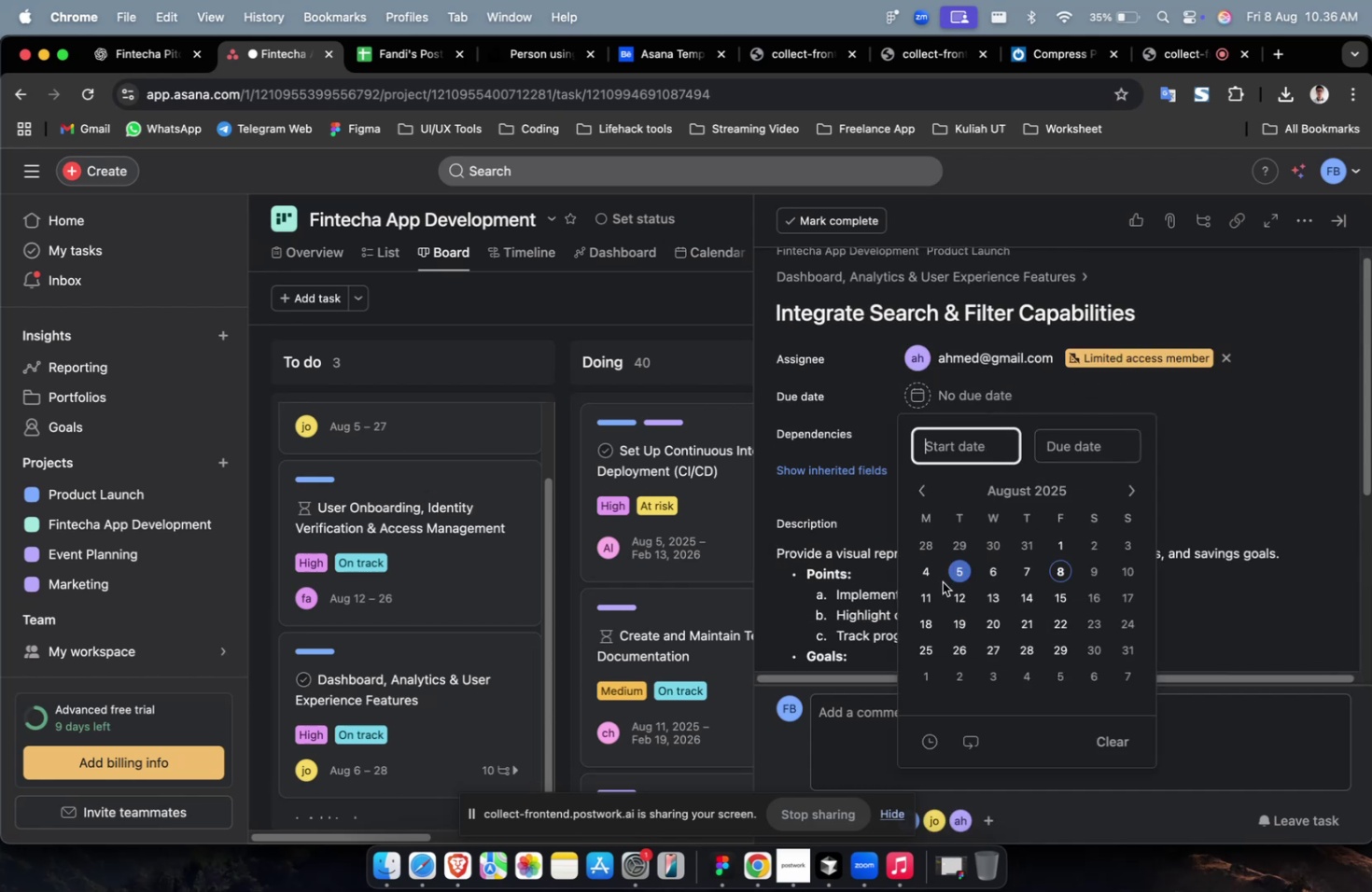 
triple_click([926, 592])
 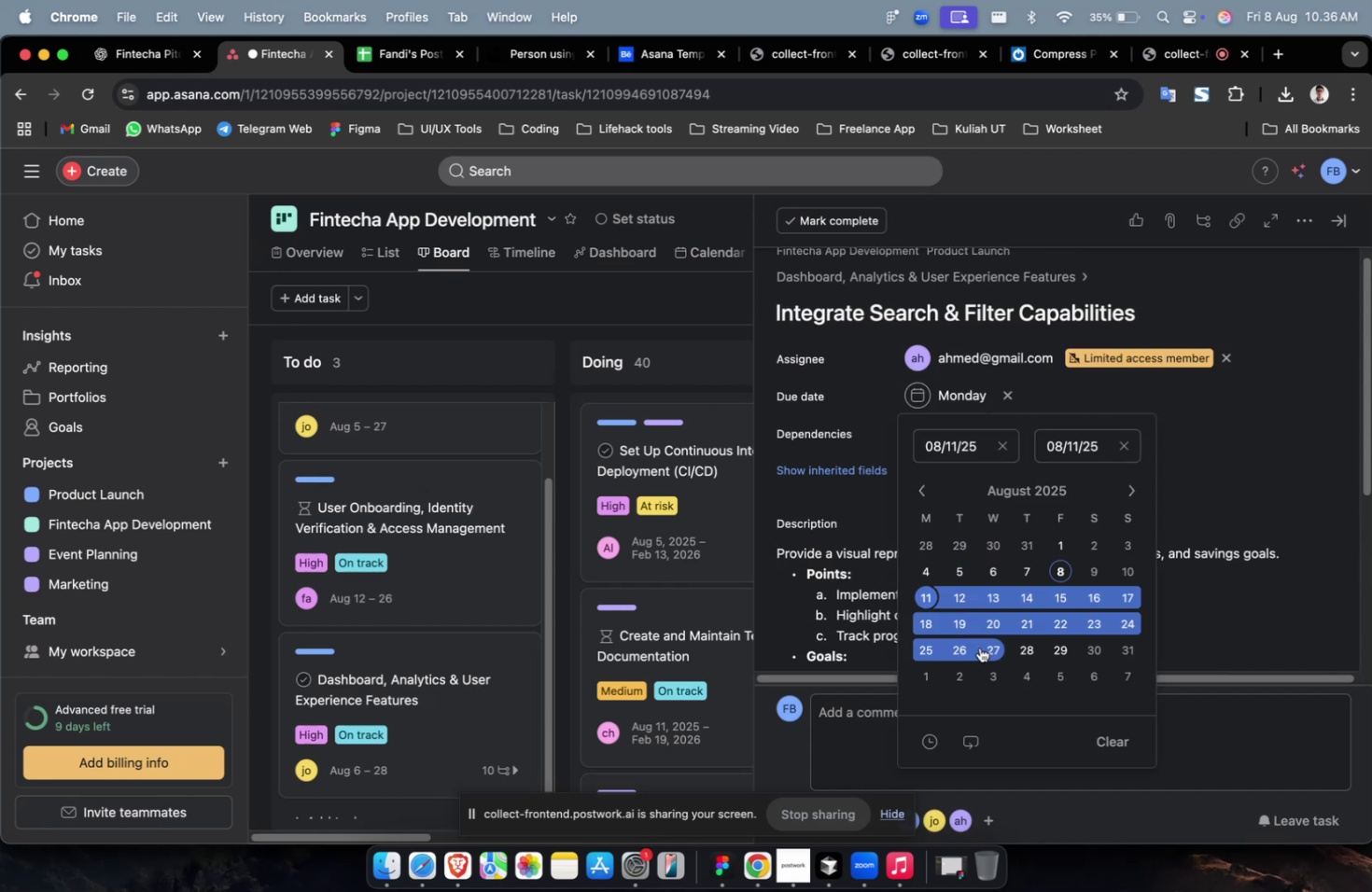 
triple_click([979, 647])
 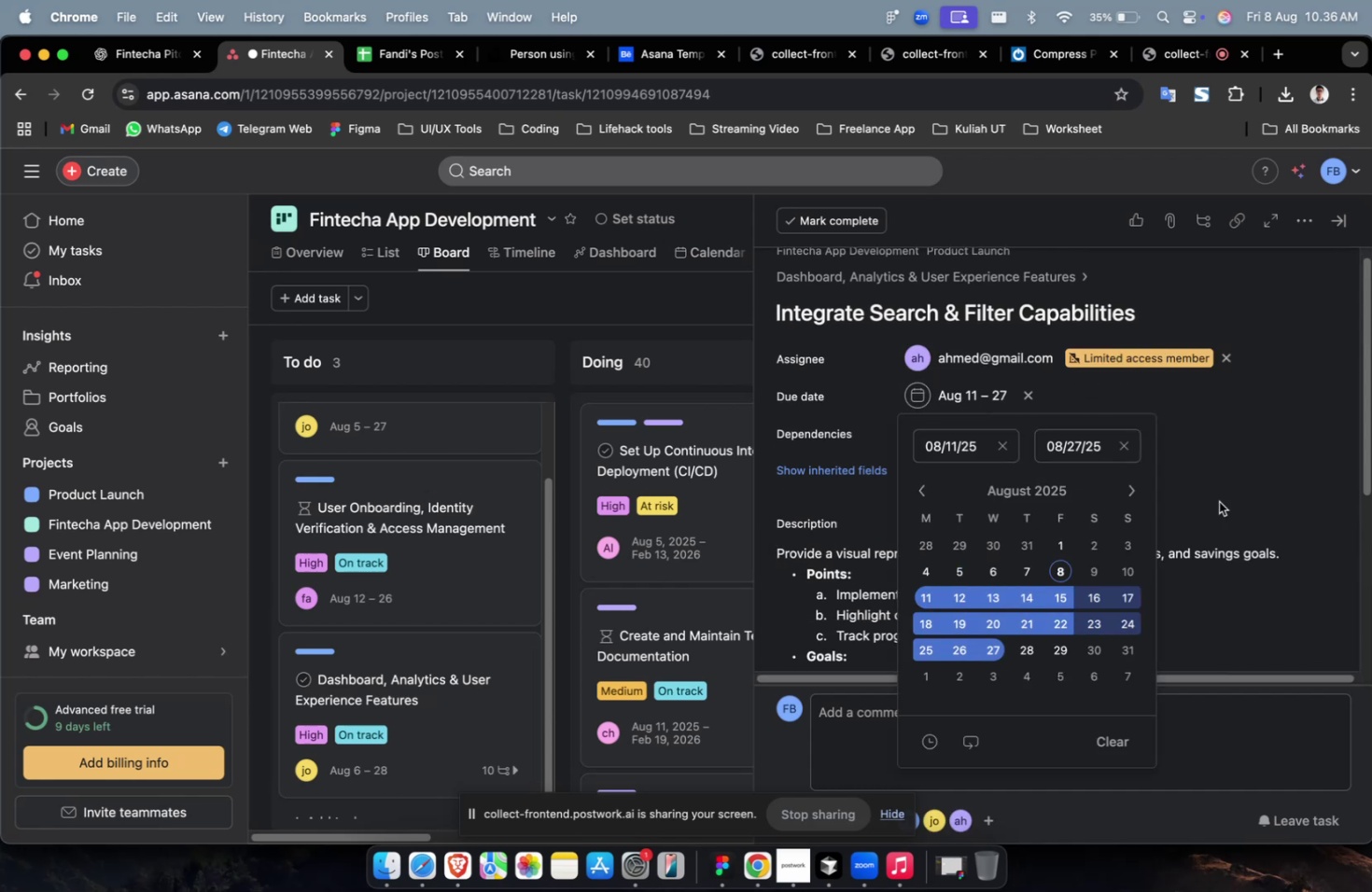 
triple_click([1222, 499])
 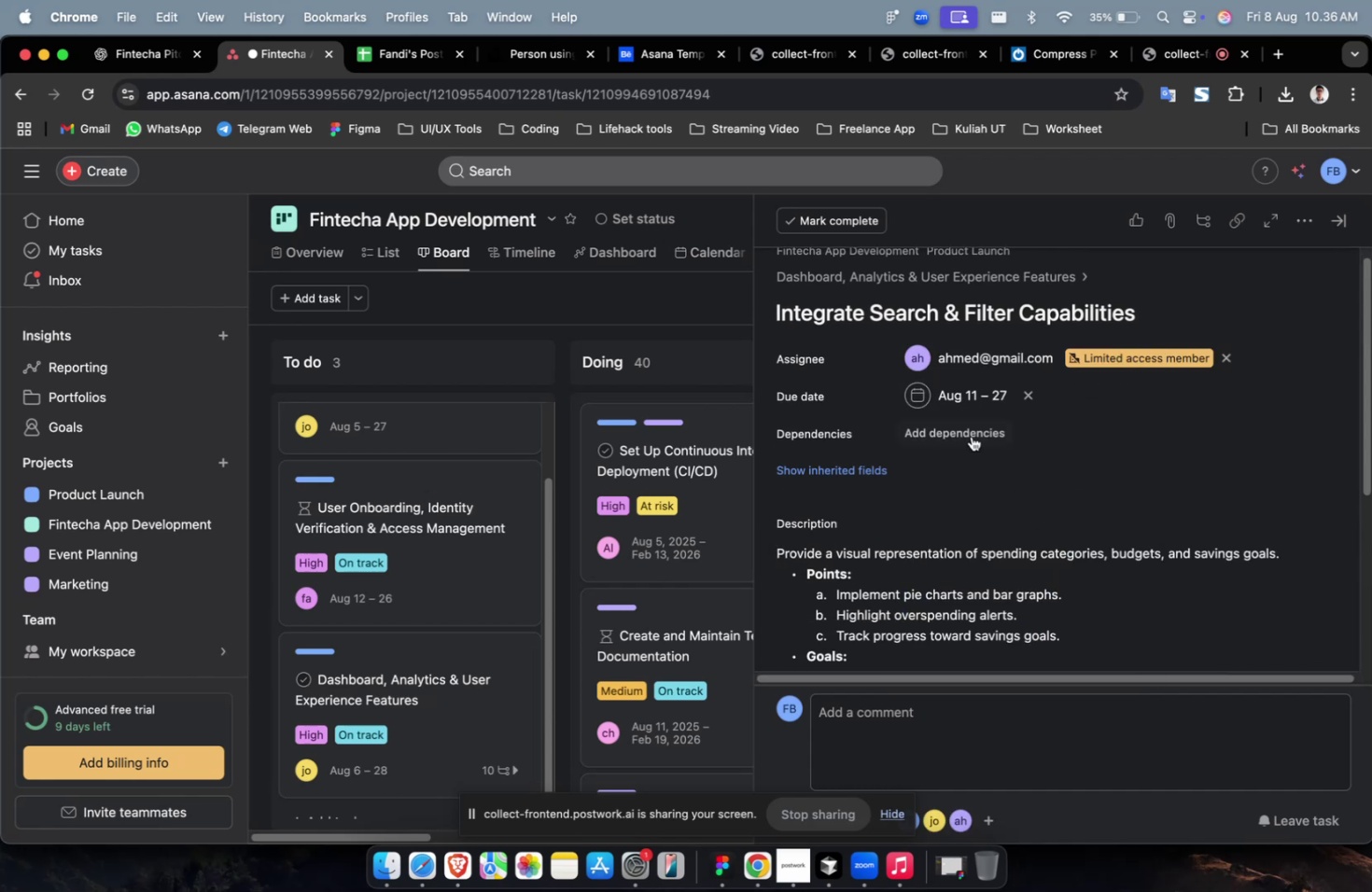 
triple_click([971, 431])
 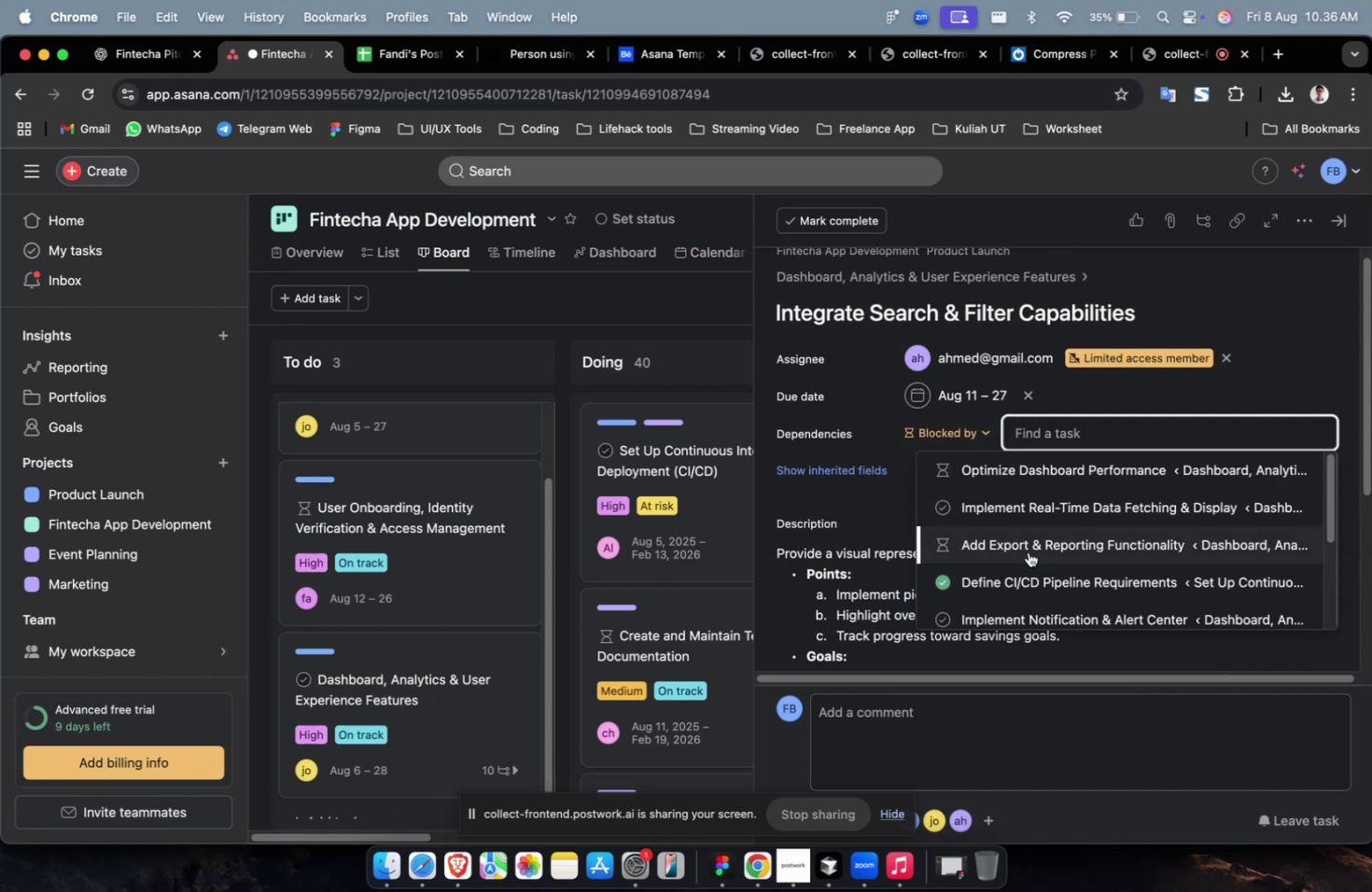 
left_click([1026, 547])
 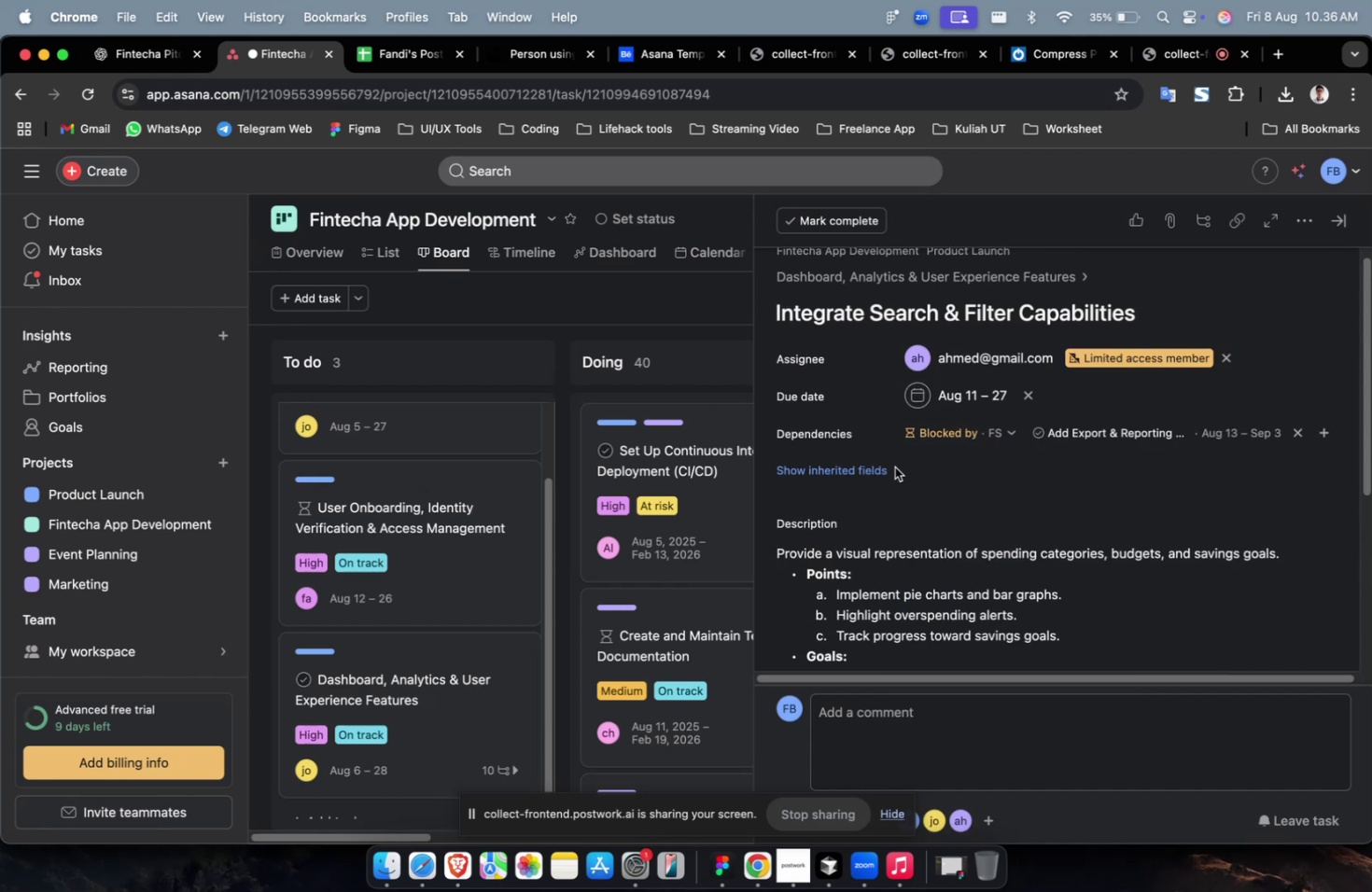 
double_click([881, 470])
 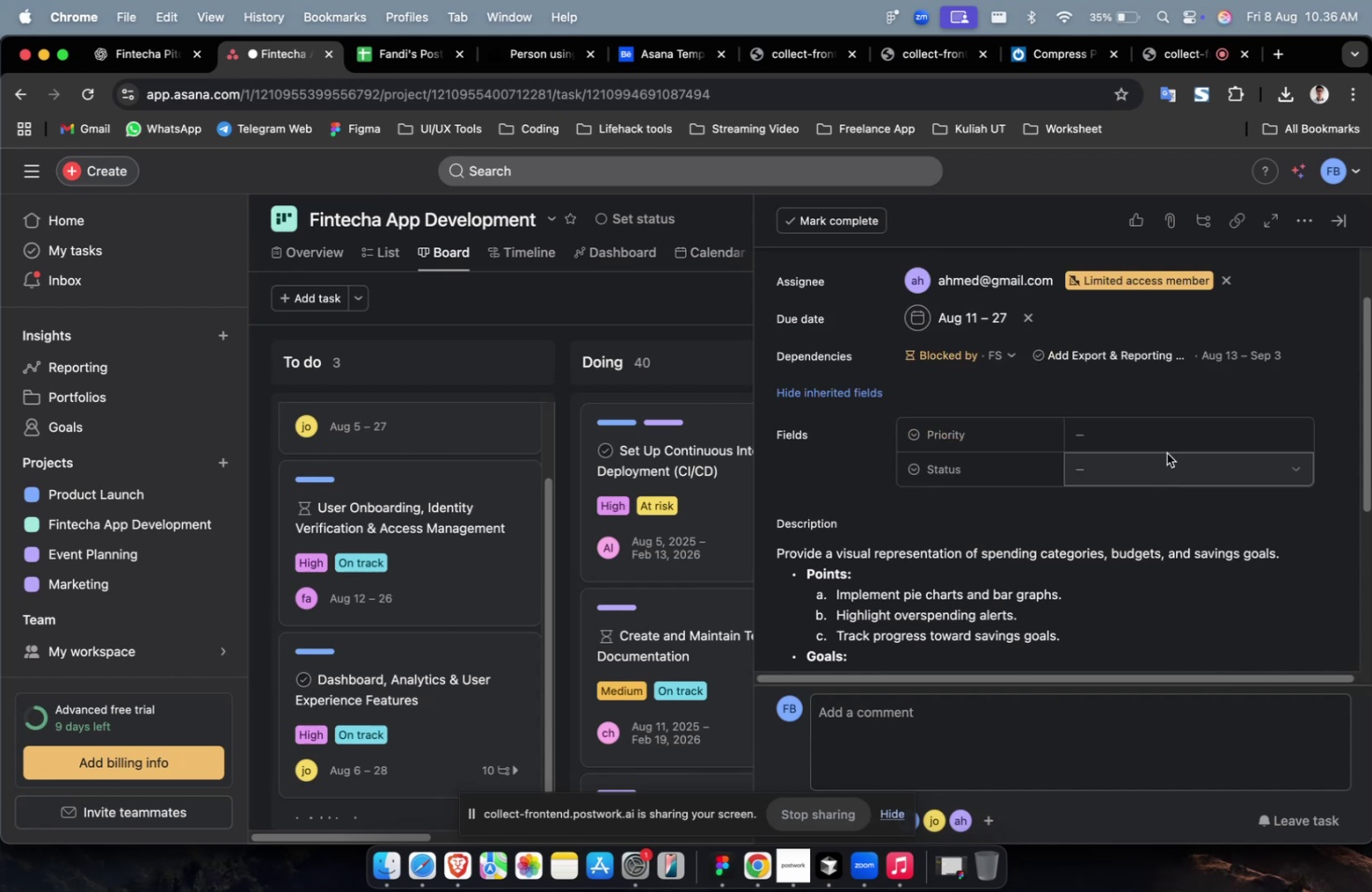 
triple_click([1167, 452])
 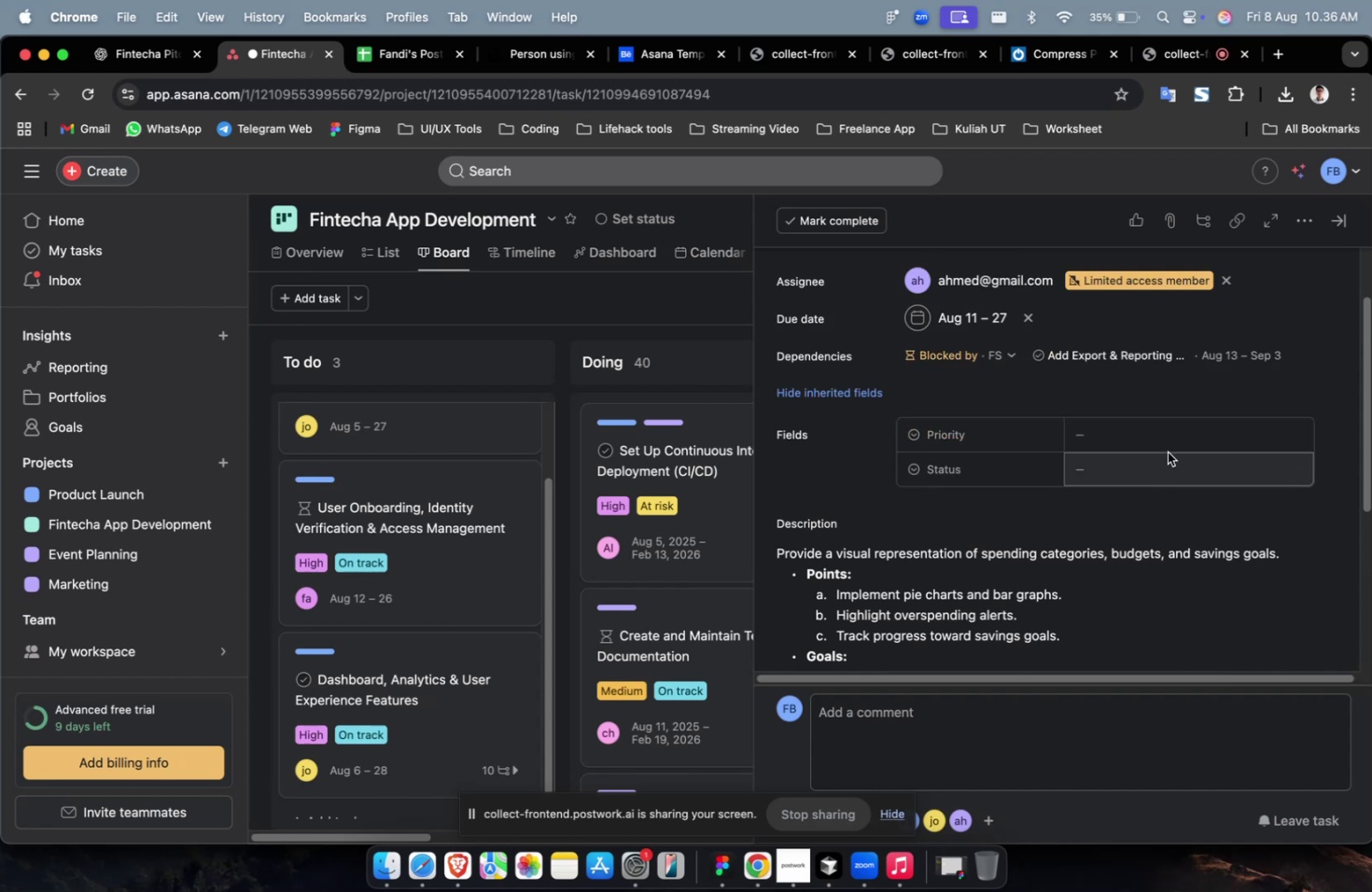 
triple_click([1167, 452])
 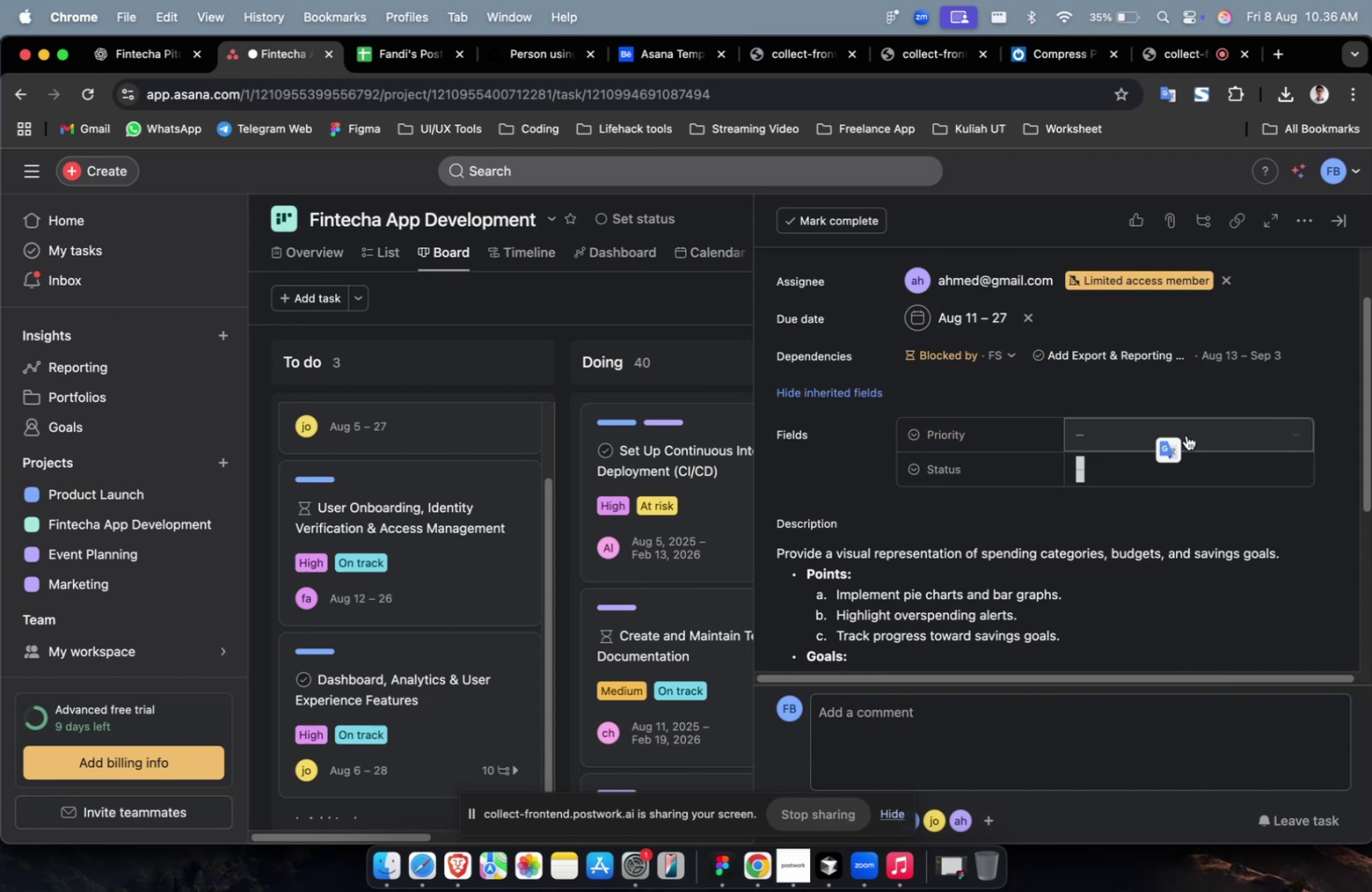 
triple_click([1185, 435])
 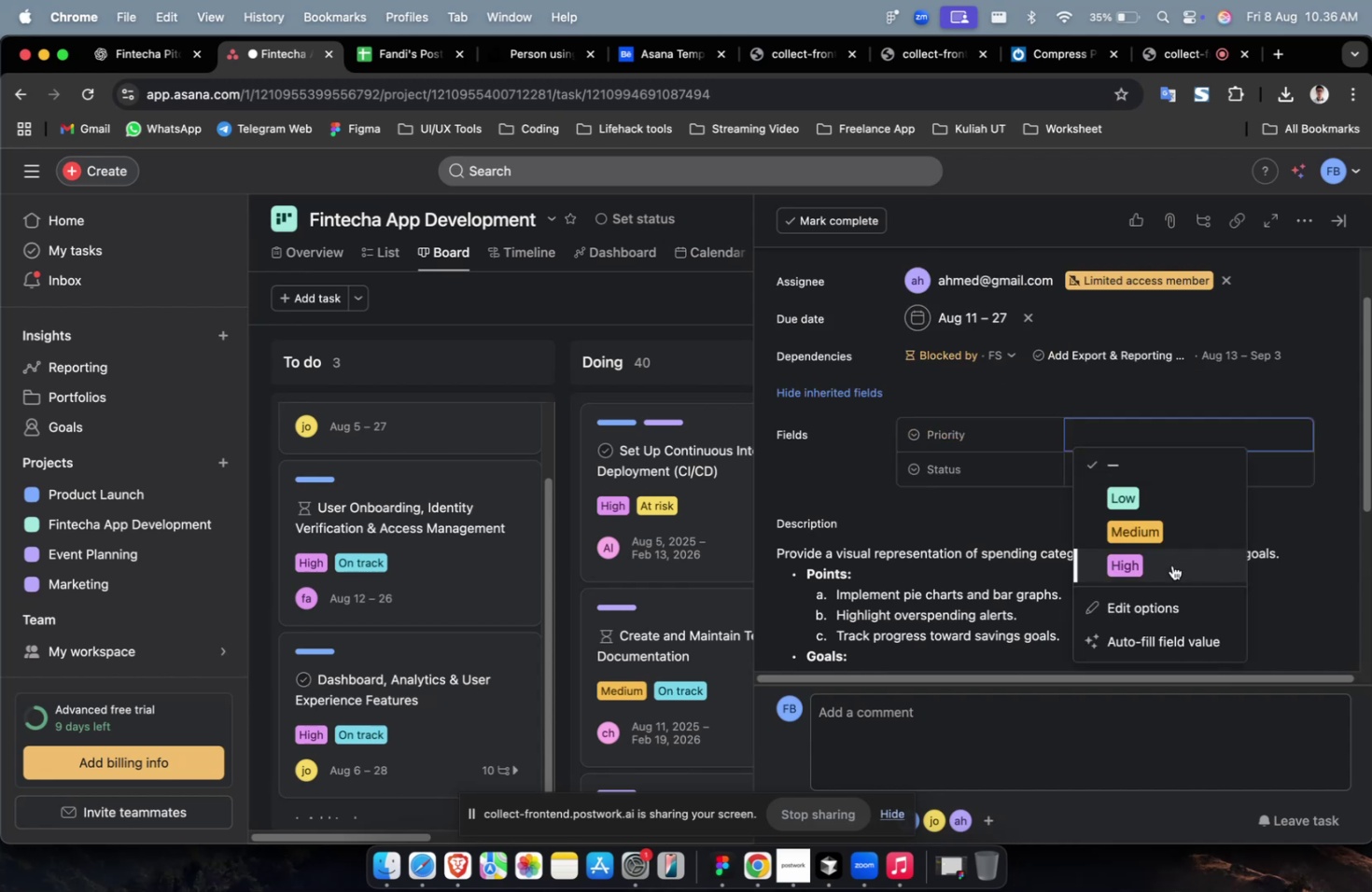 
triple_click([1172, 564])
 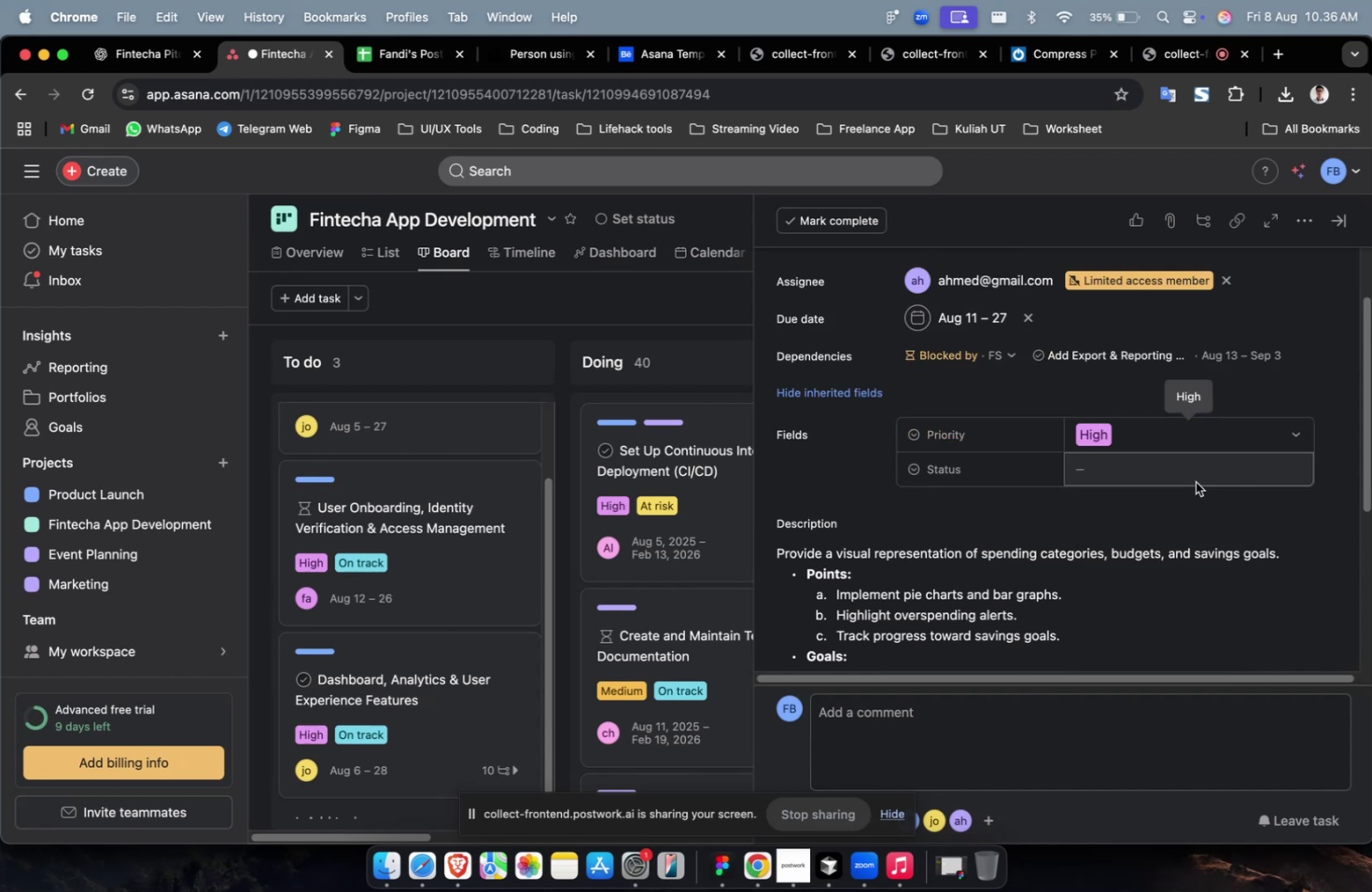 
triple_click([1194, 481])
 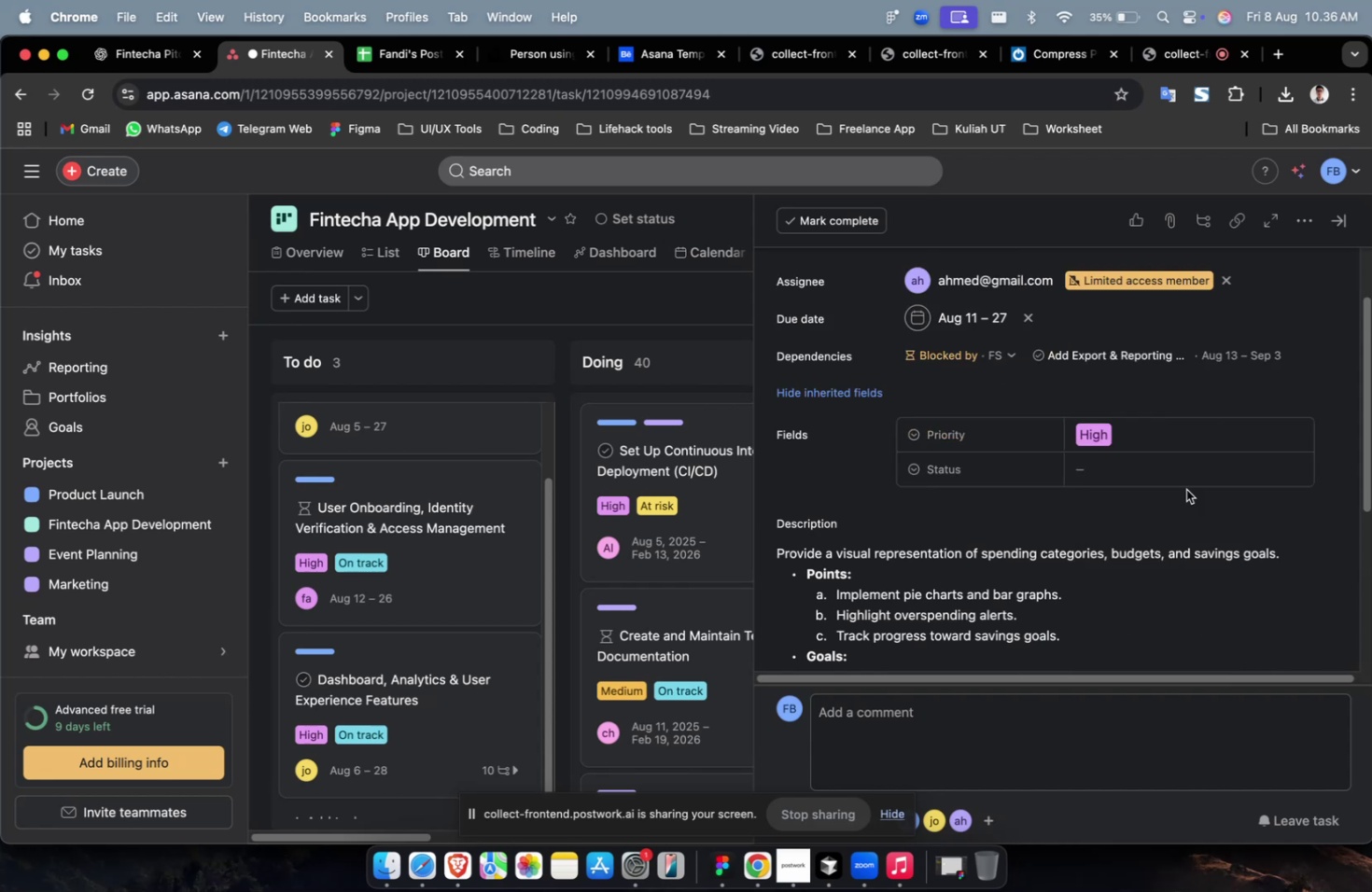 
triple_click([1186, 468])
 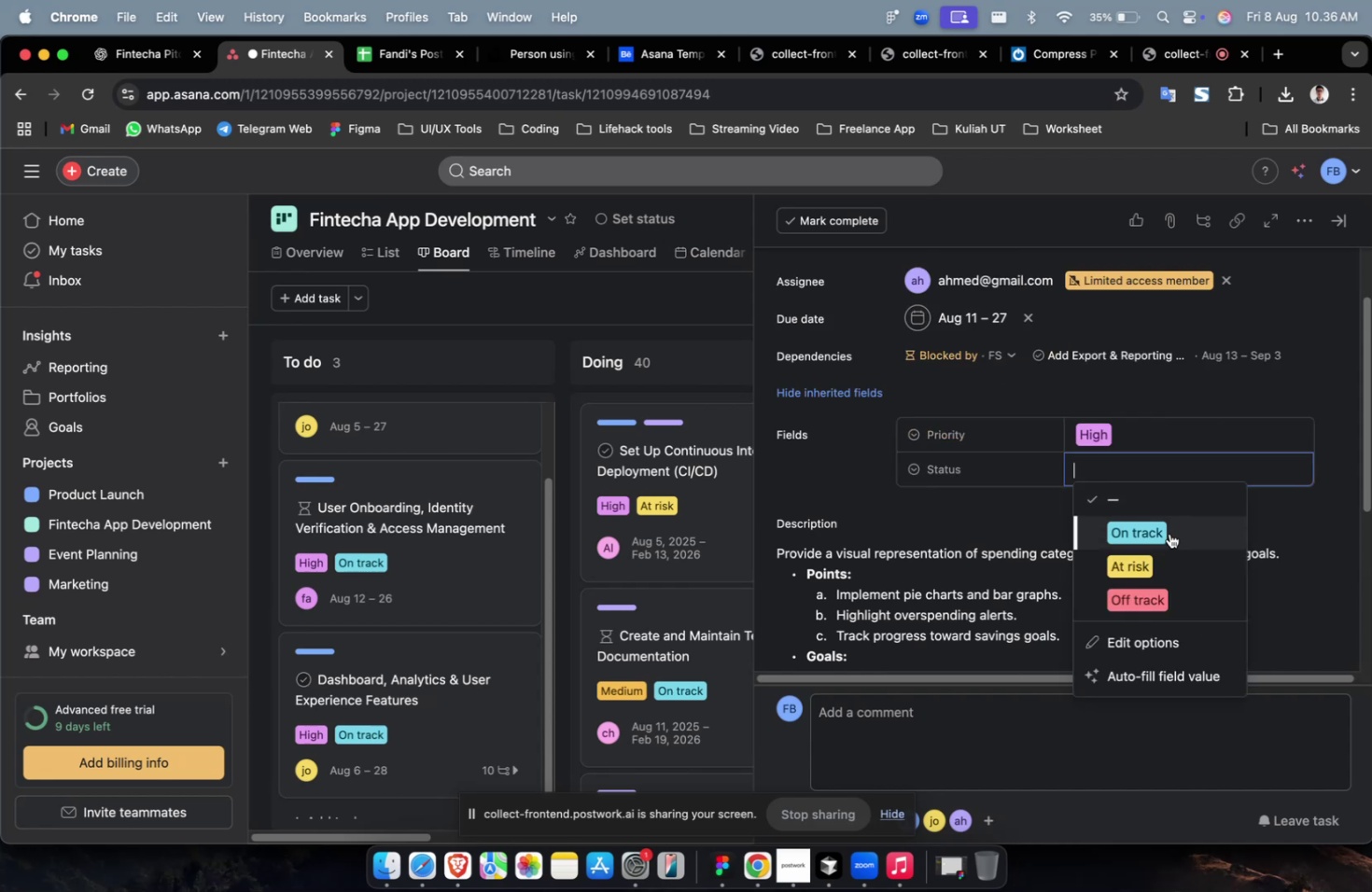 
triple_click([1169, 535])
 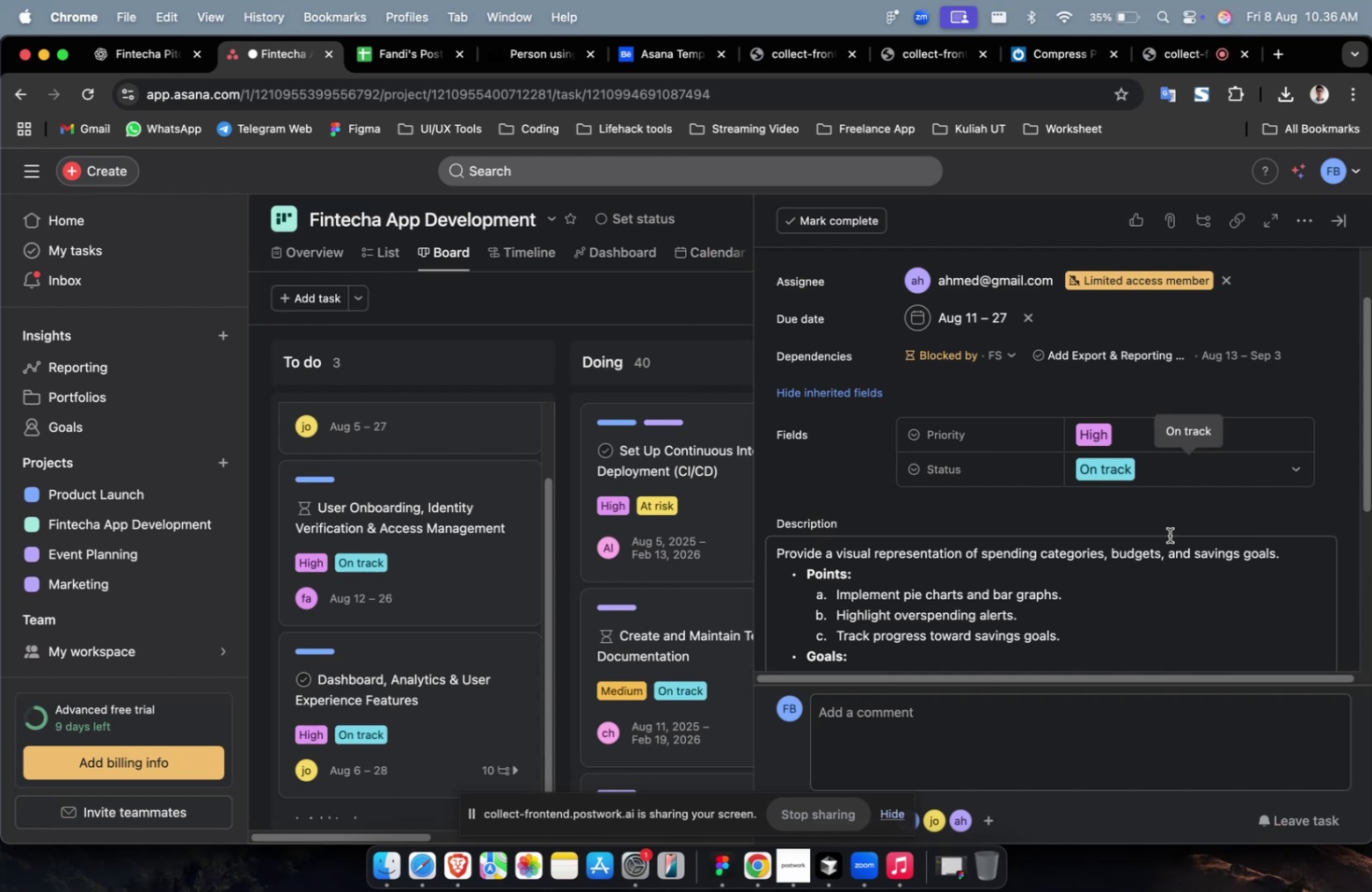 
wait(45.23)
 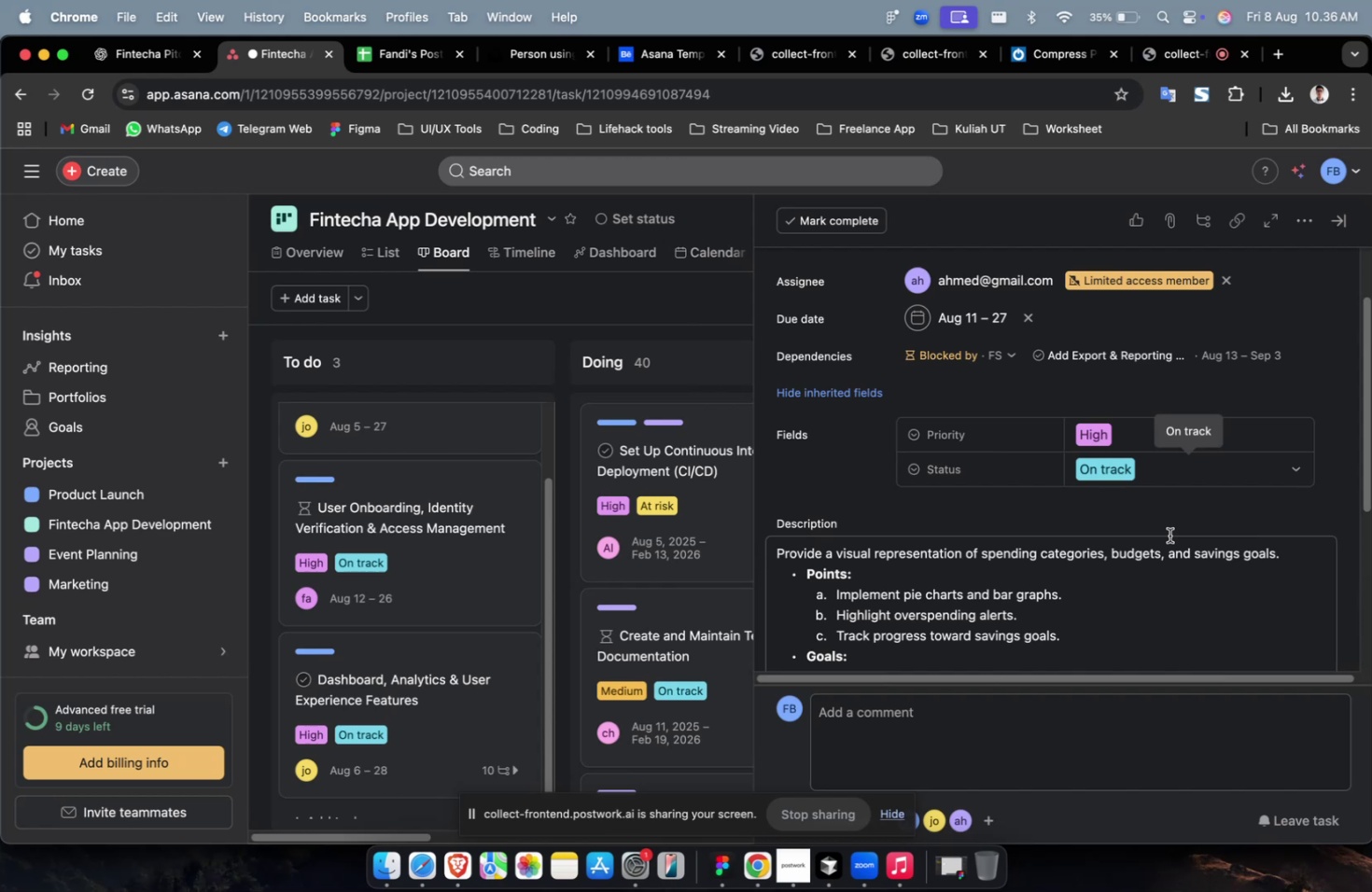 
scroll: coordinate [1099, 891], scroll_direction: down, amount: 4.0
 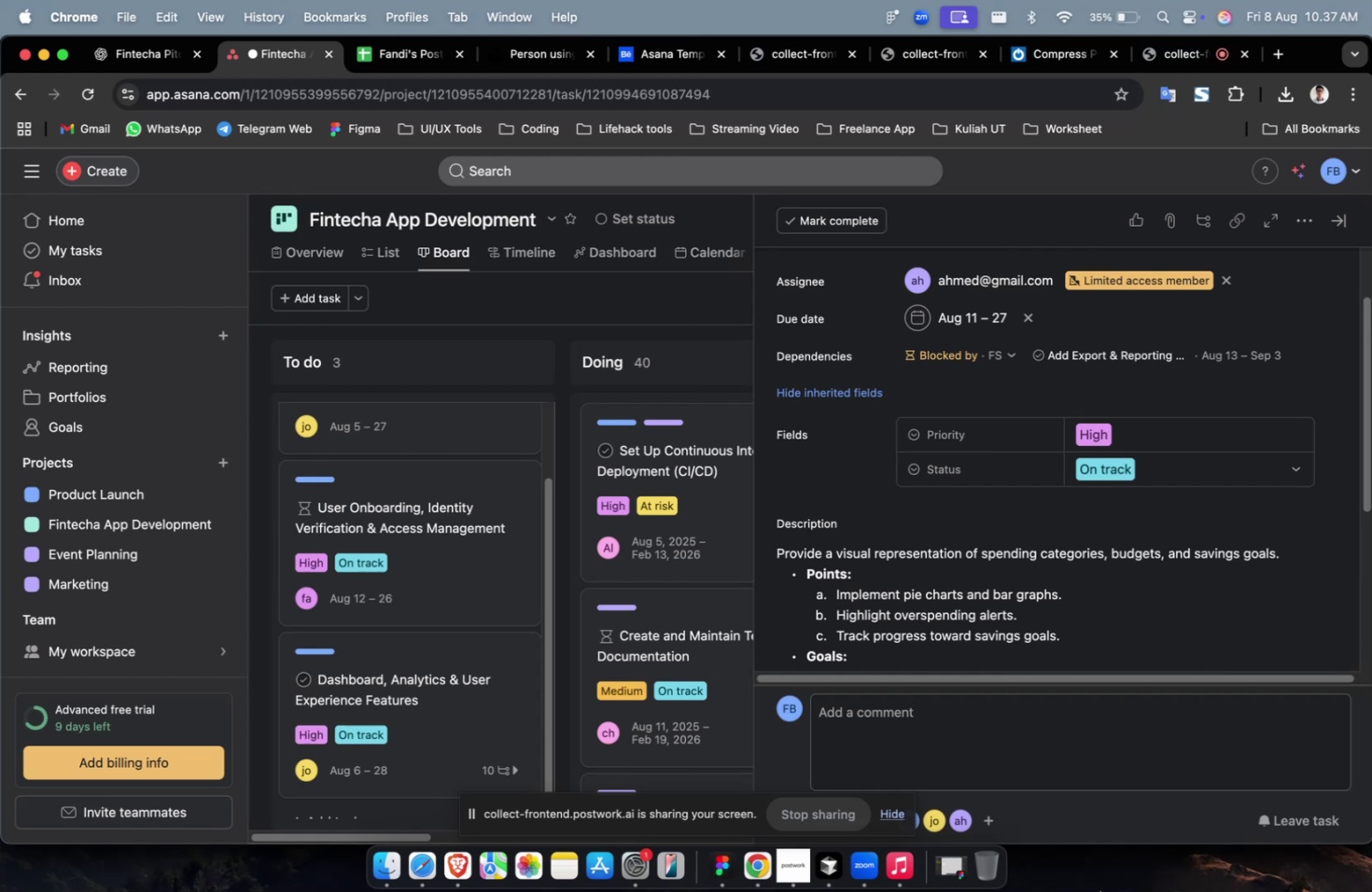 
wait(13.62)
 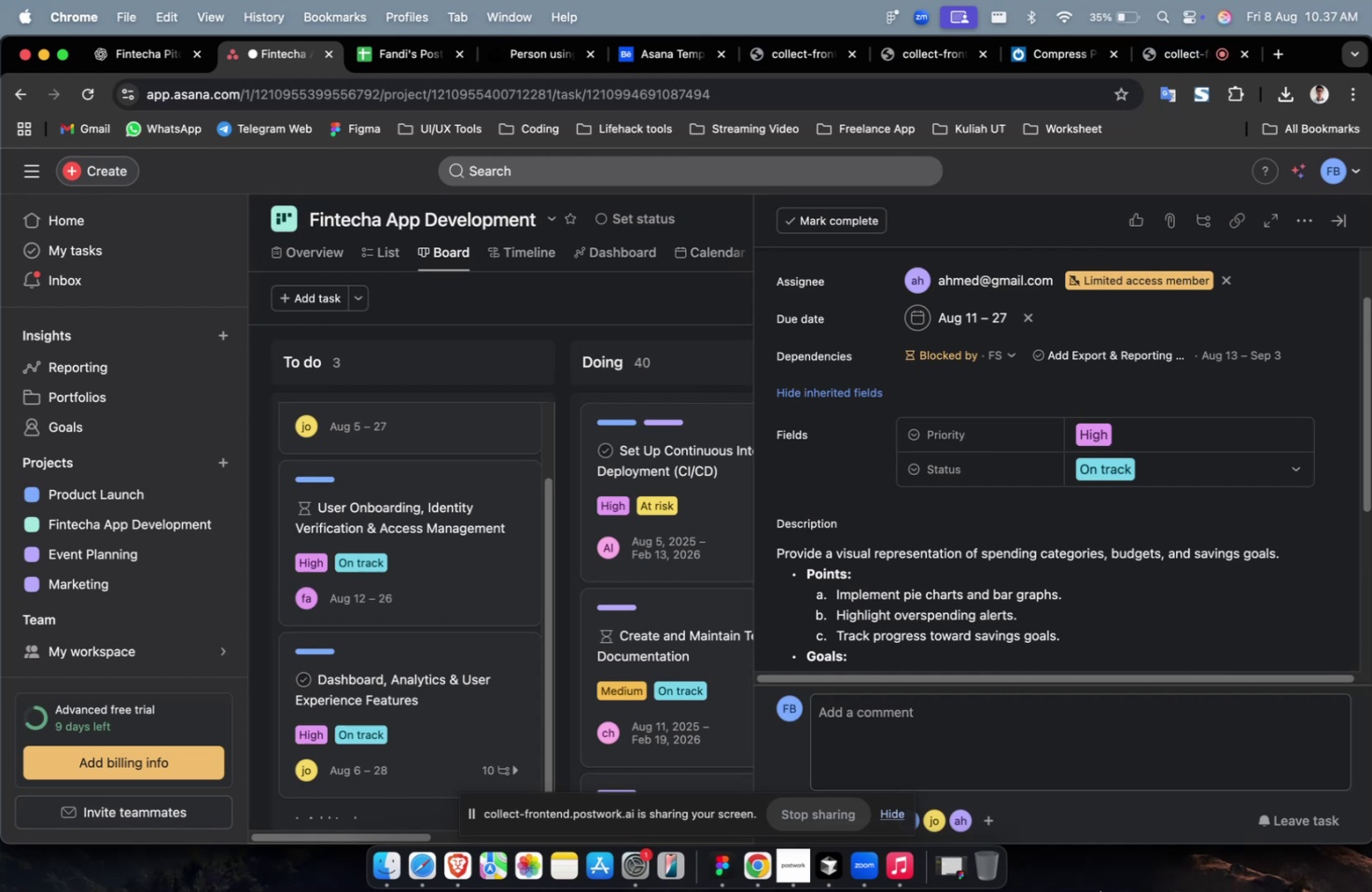 
scroll: coordinate [1211, 415], scroll_direction: up, amount: 29.0
 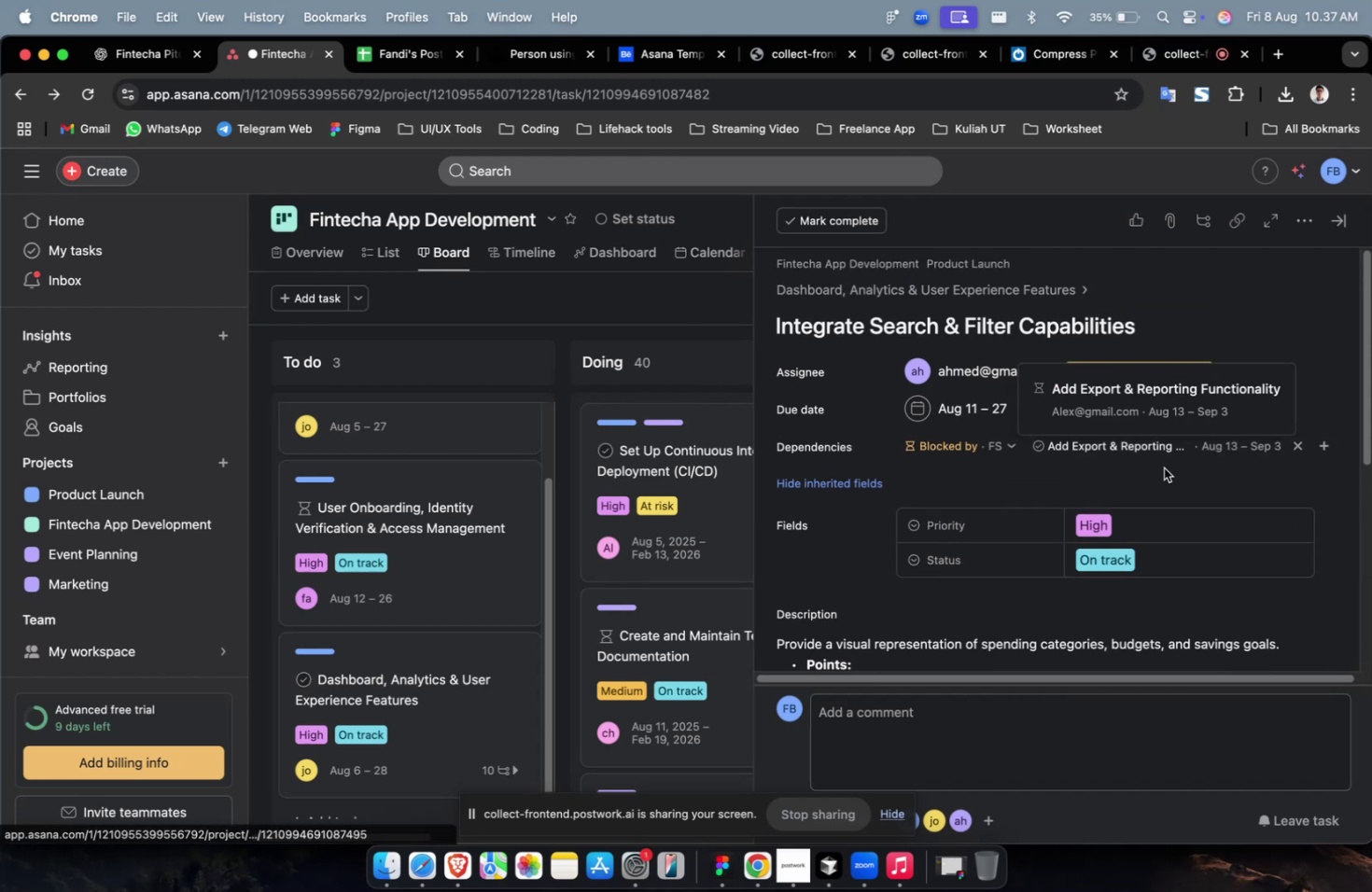 
scroll: coordinate [1162, 484], scroll_direction: down, amount: 17.0
 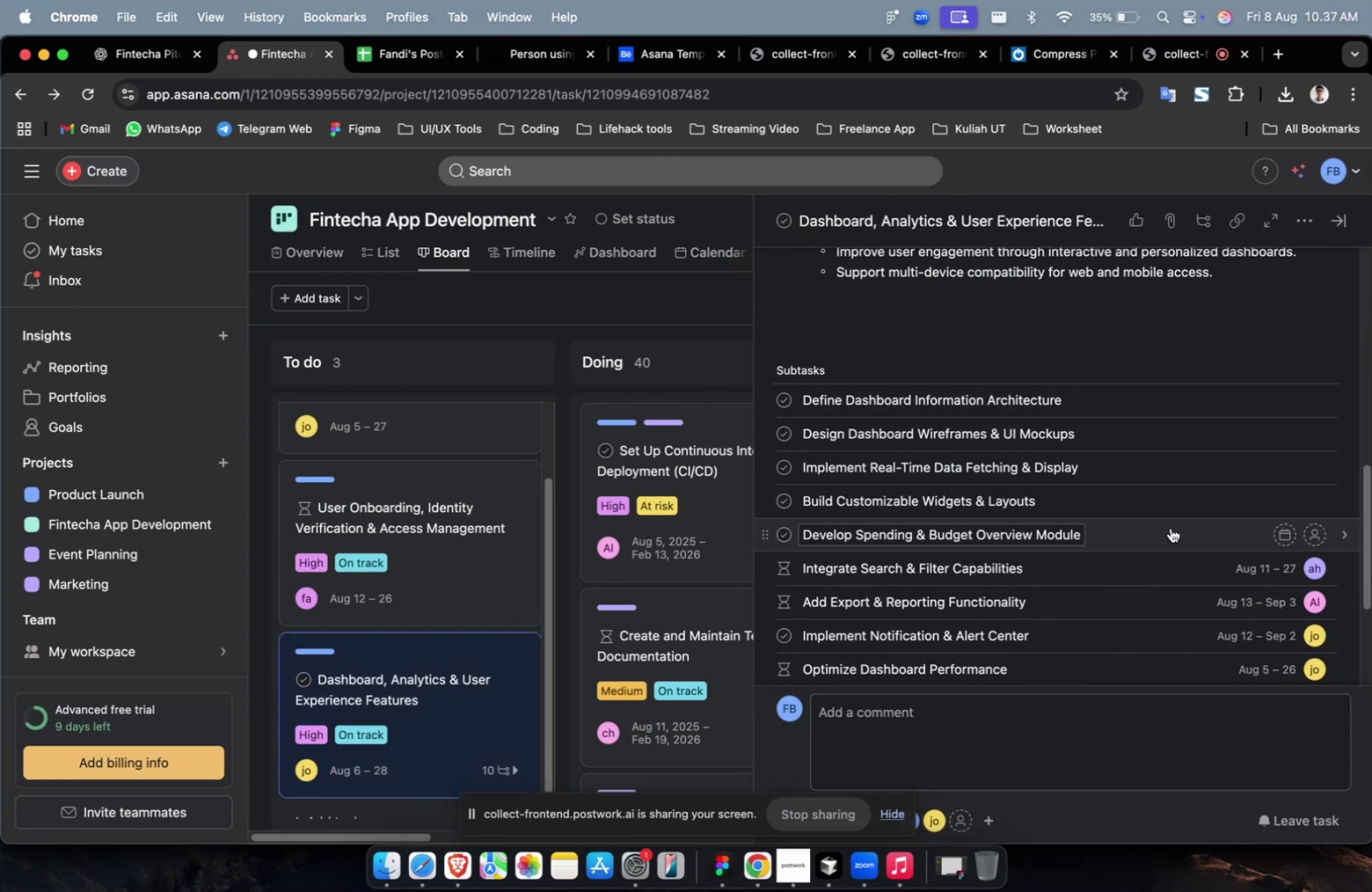 
left_click([1169, 532])
 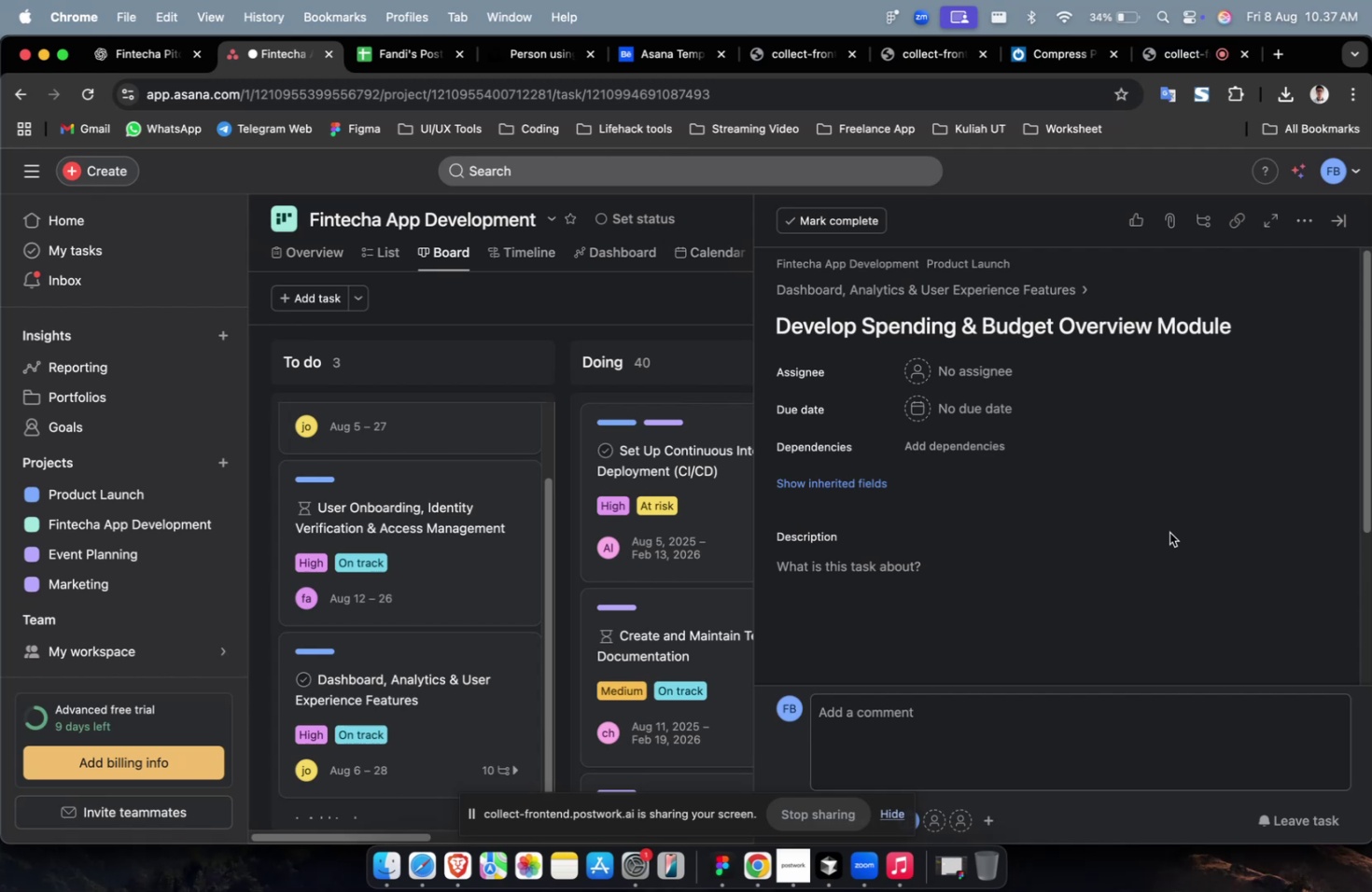 
wait(34.32)
 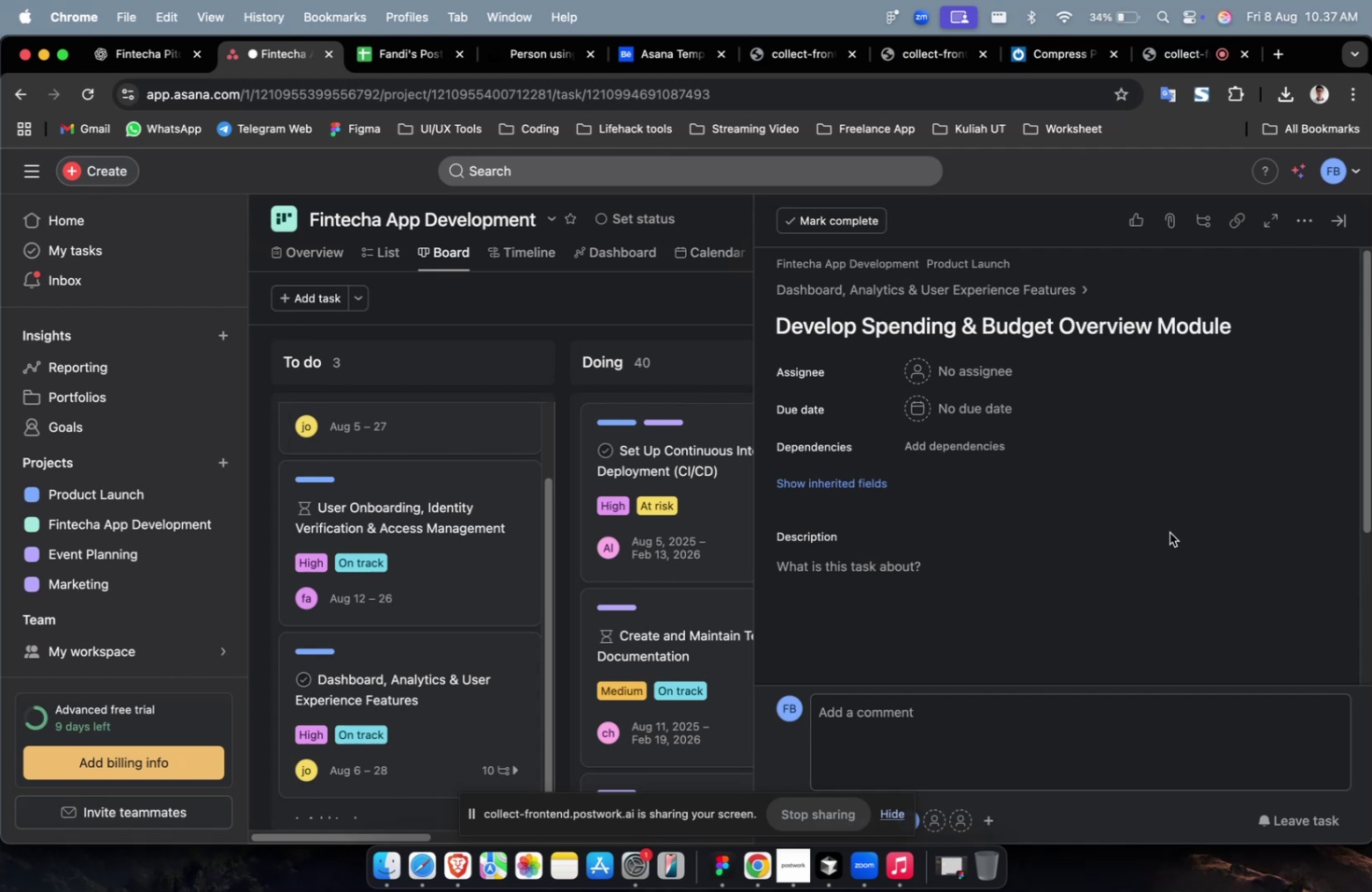 
scroll: coordinate [997, 620], scroll_direction: none, amount: 0.0
 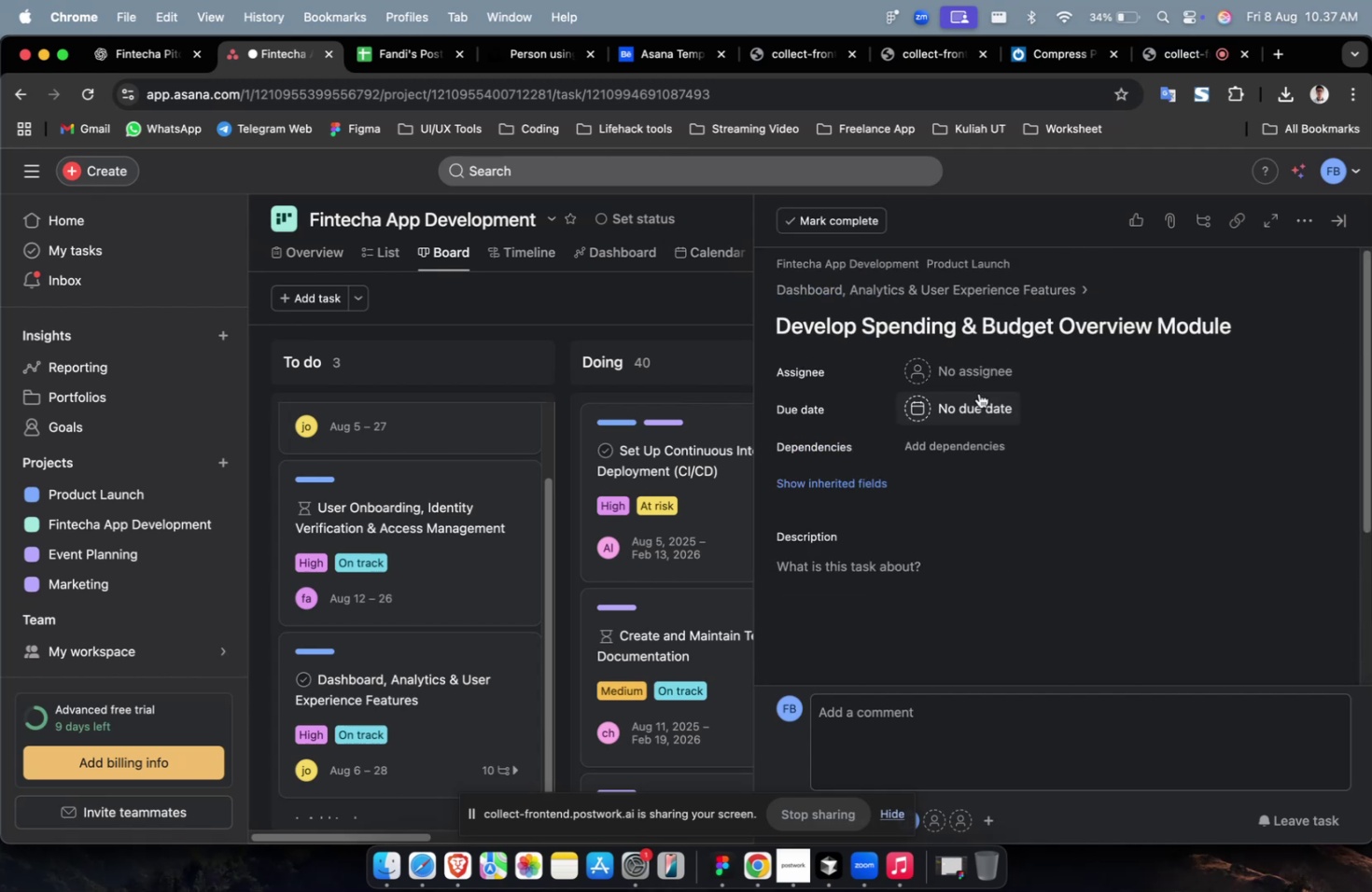 
left_click([976, 391])
 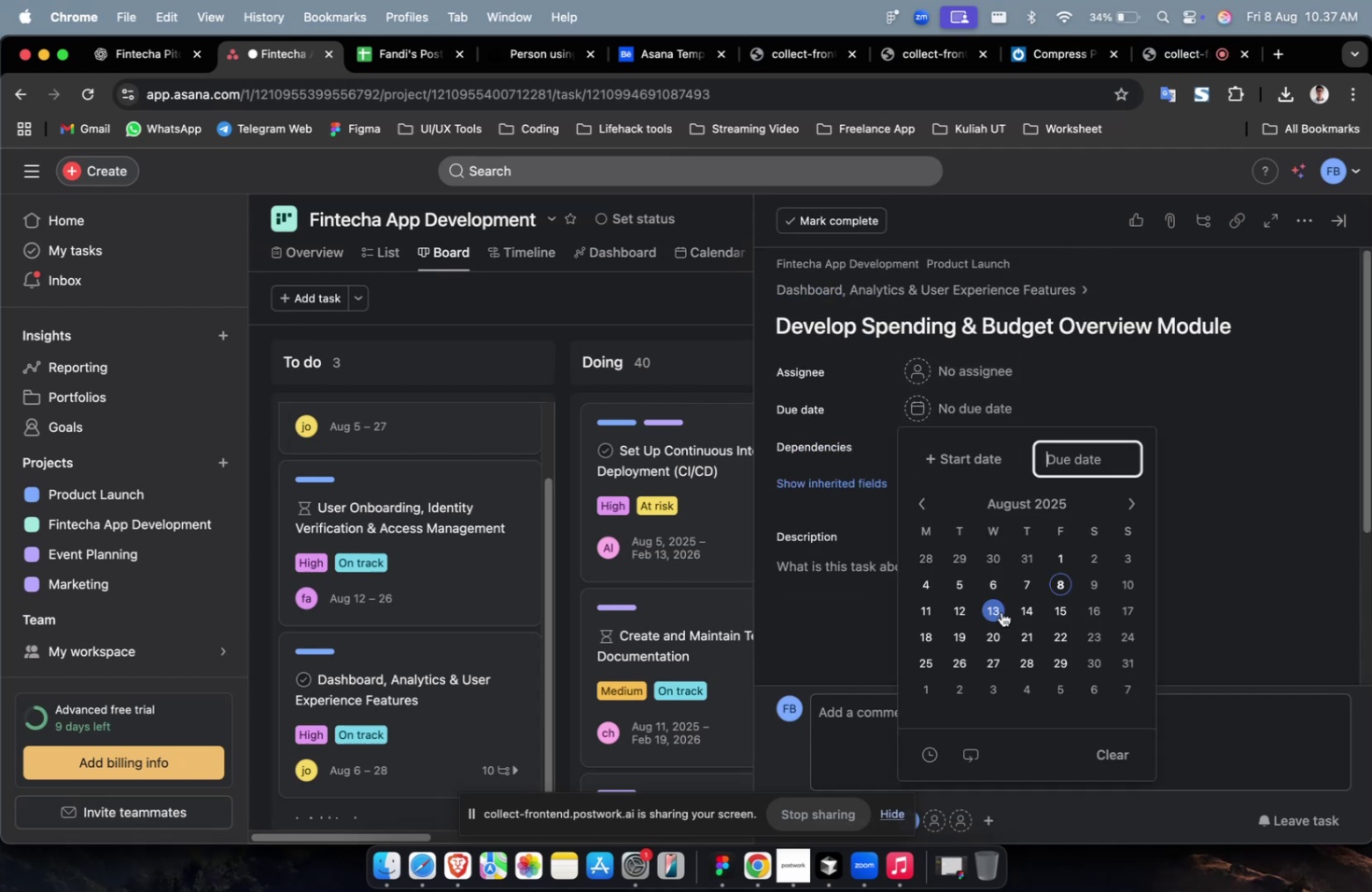 
left_click([995, 621])
 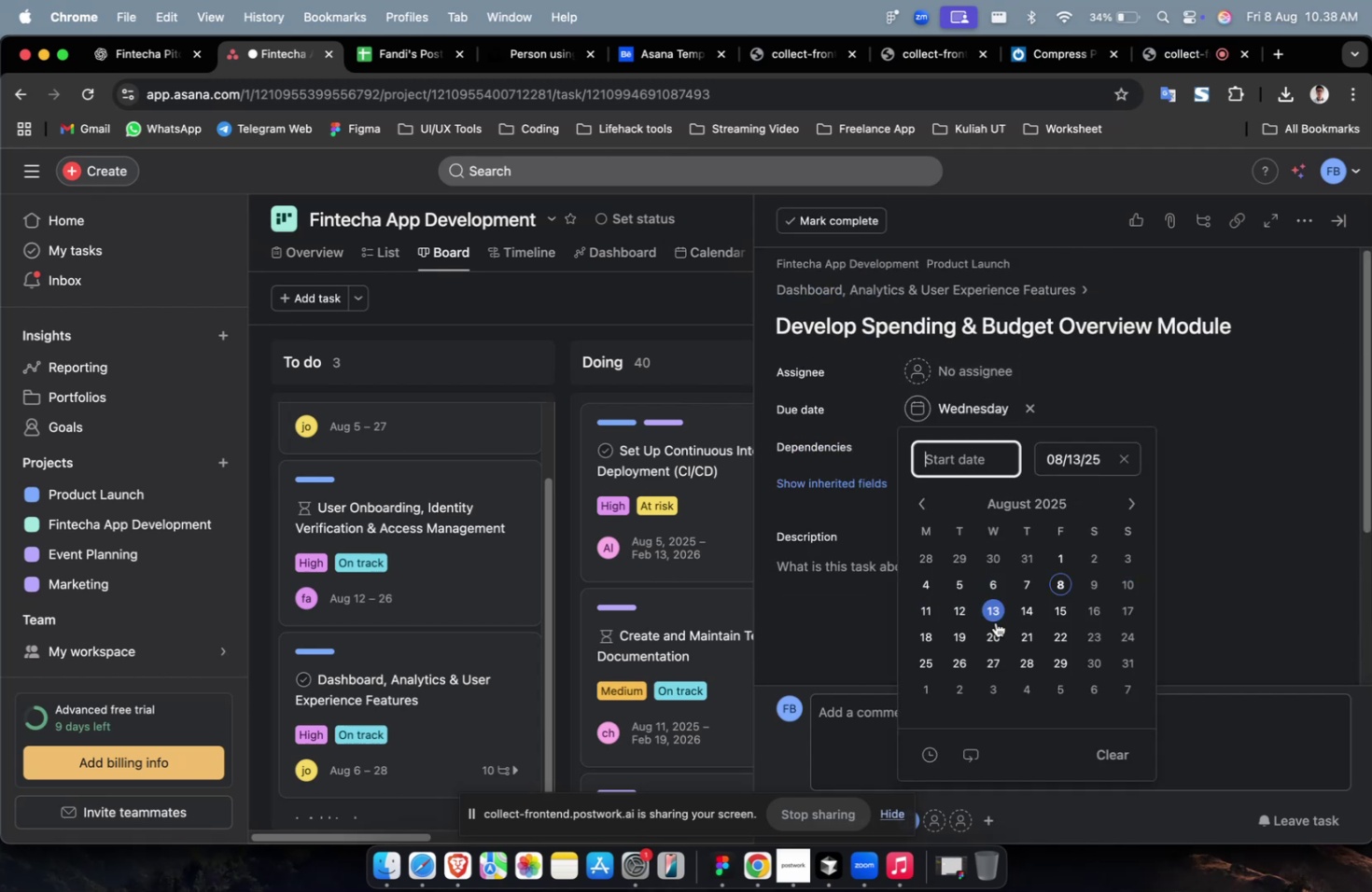 
left_click([1063, 662])
 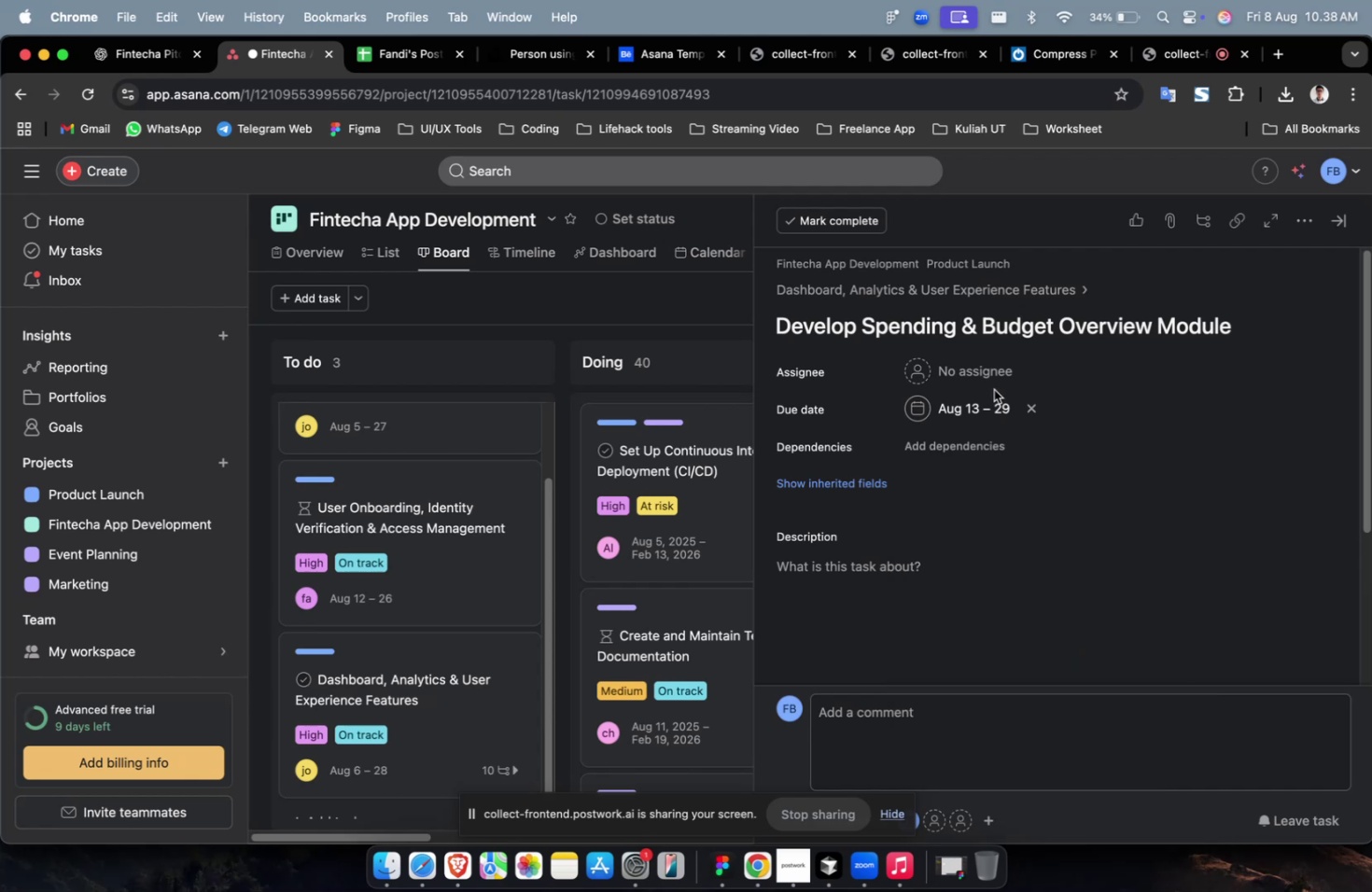 
double_click([995, 383])
 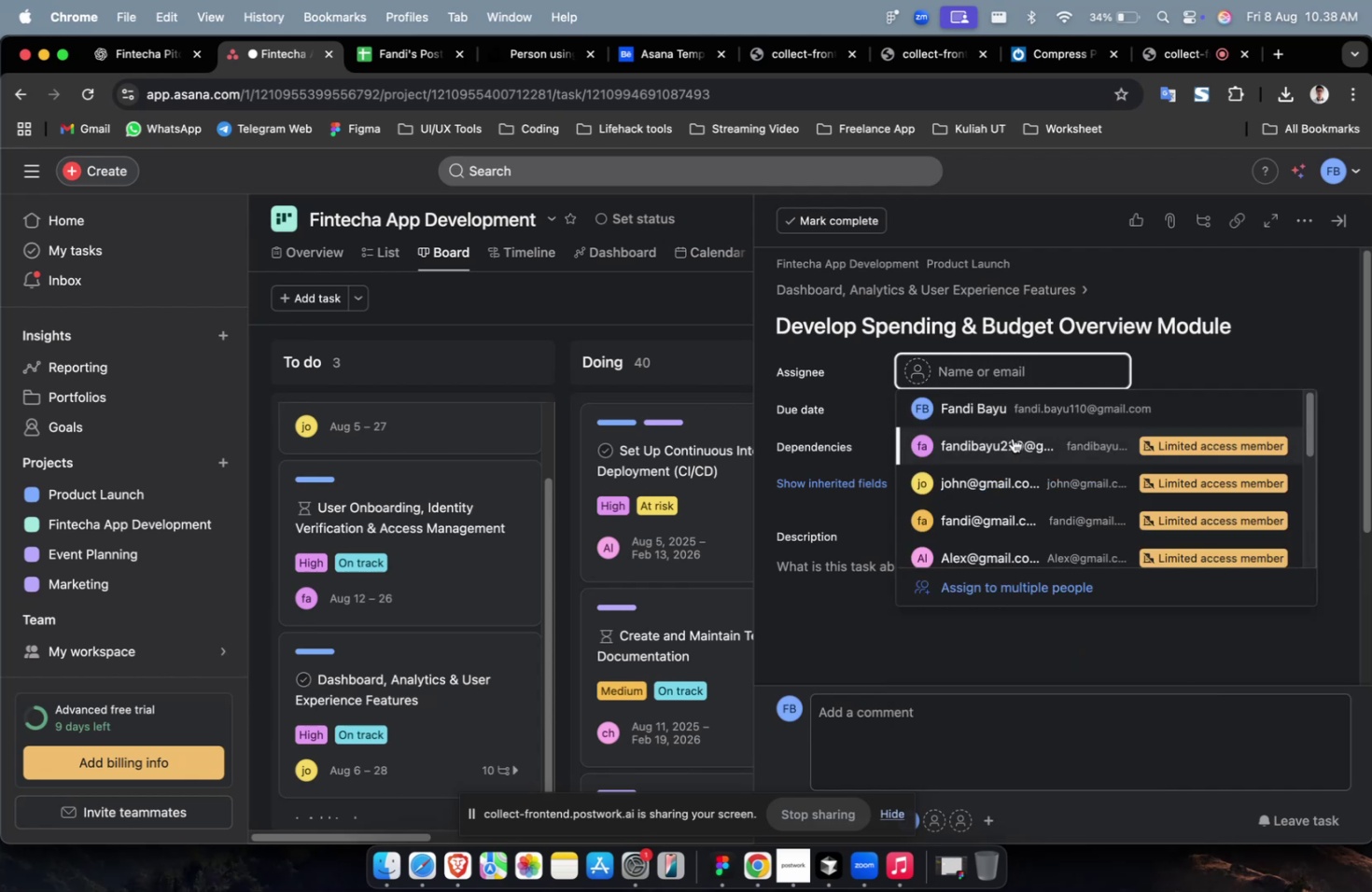 
left_click([1011, 445])
 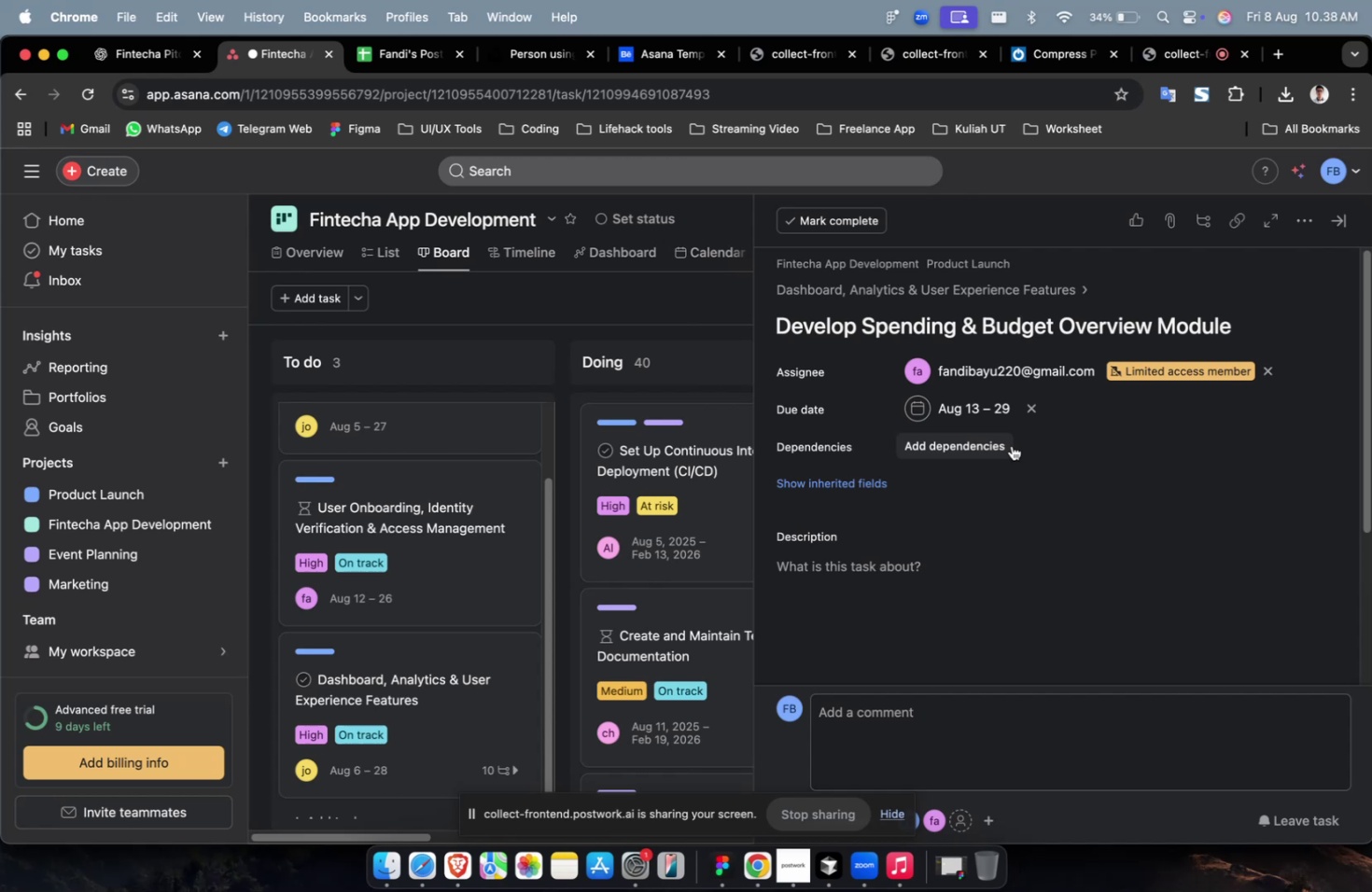 
wait(18.41)
 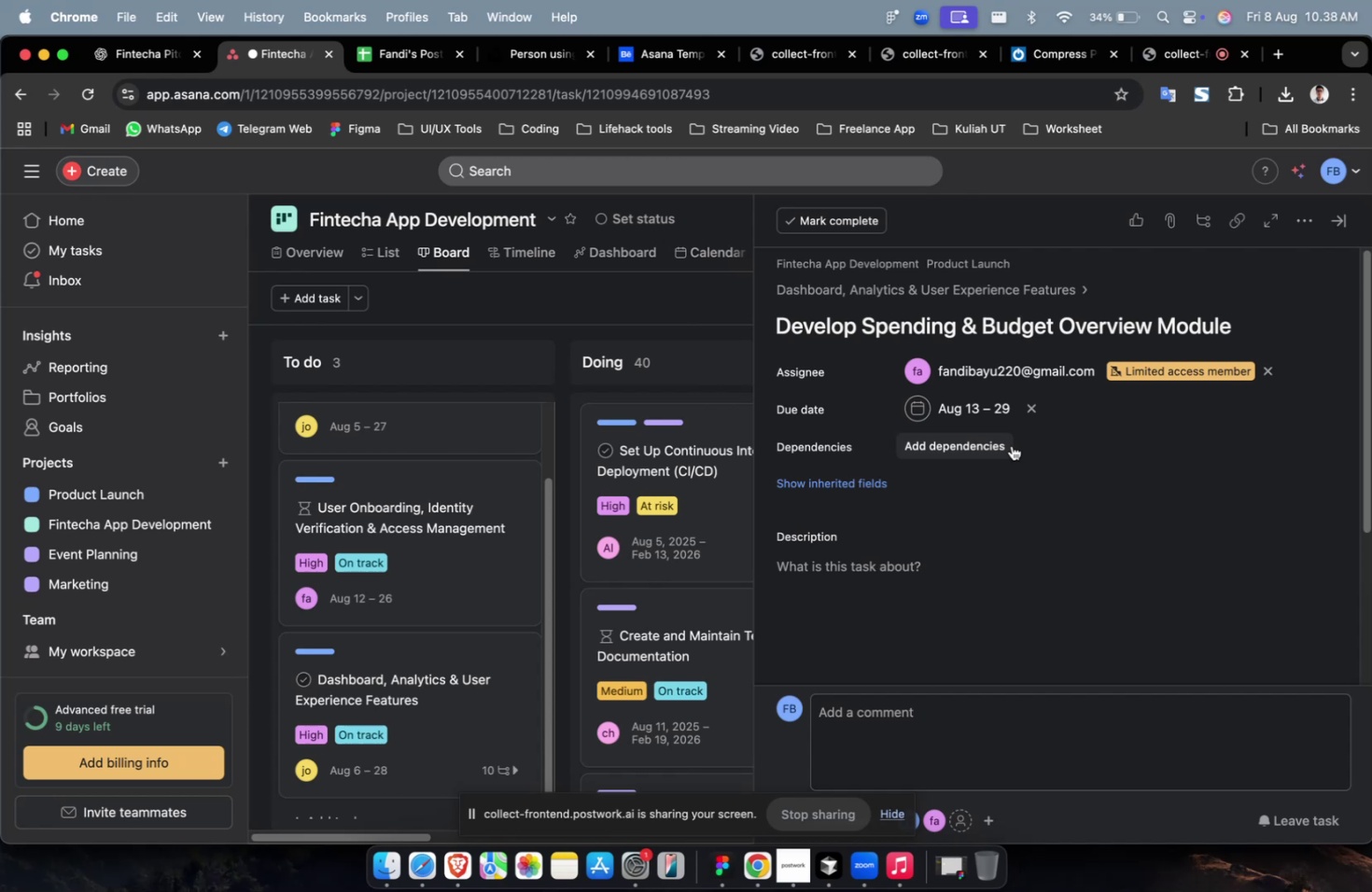 
left_click([1011, 445])
 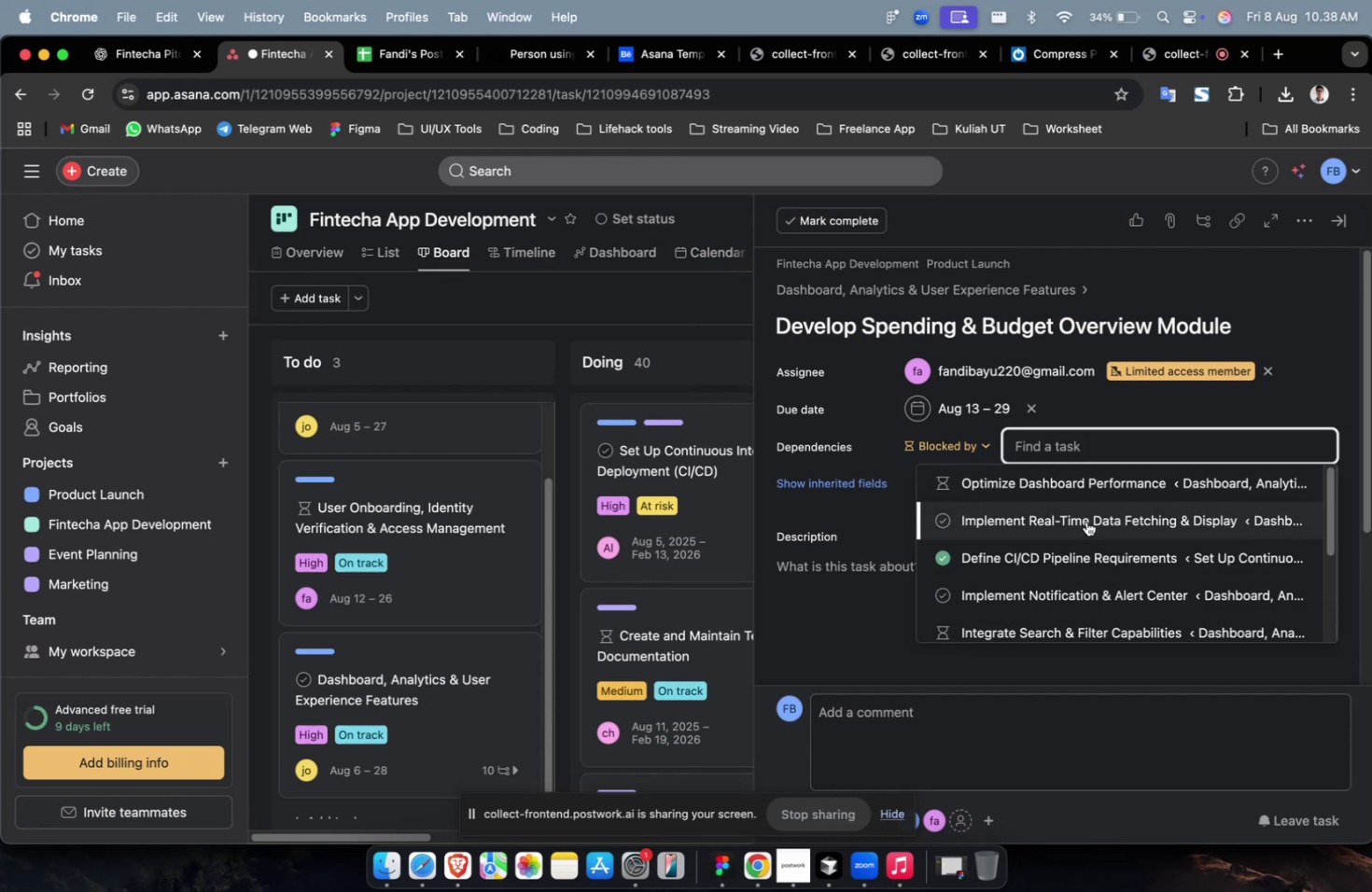 
left_click([1085, 521])
 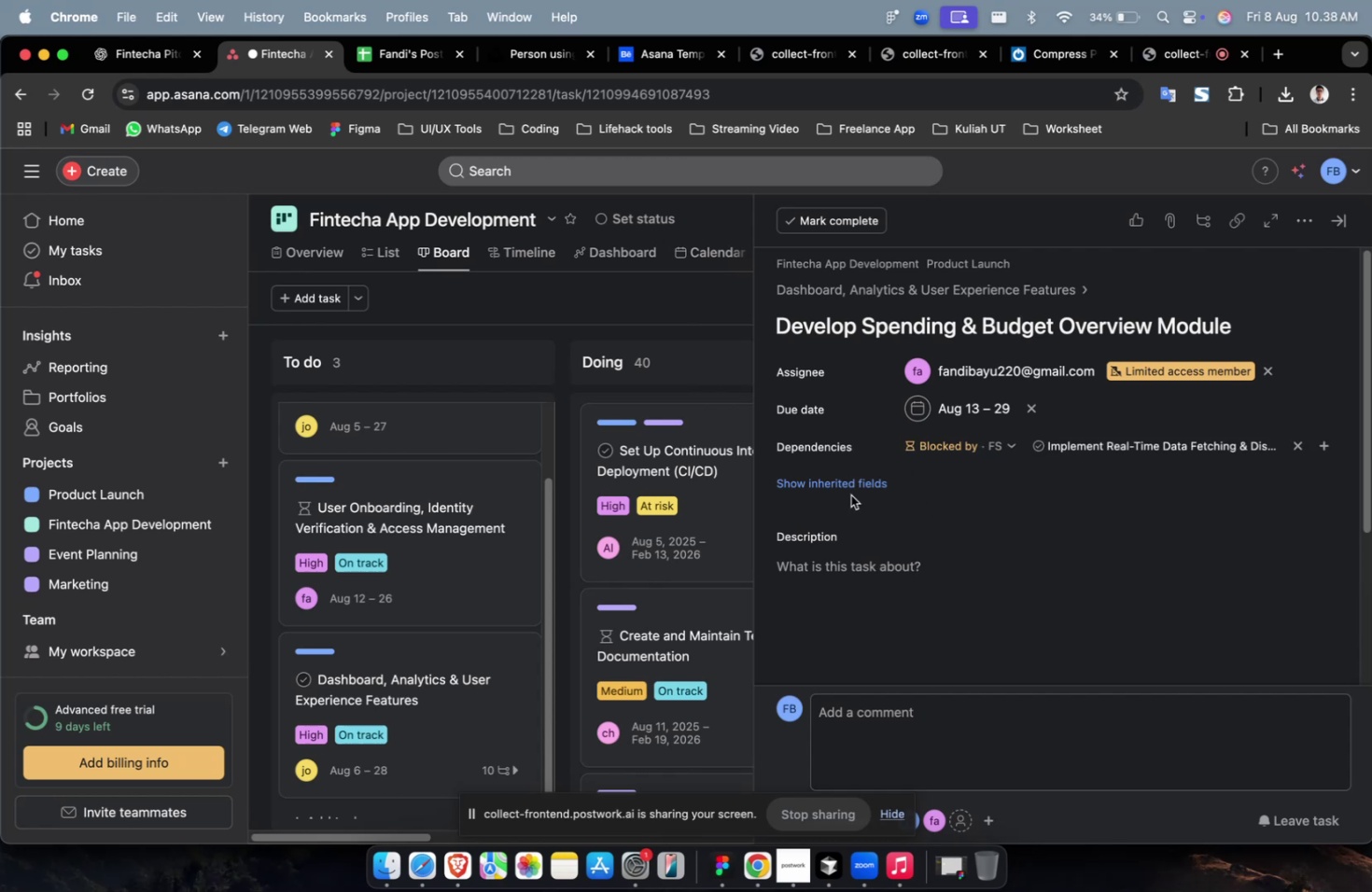 
left_click([823, 488])
 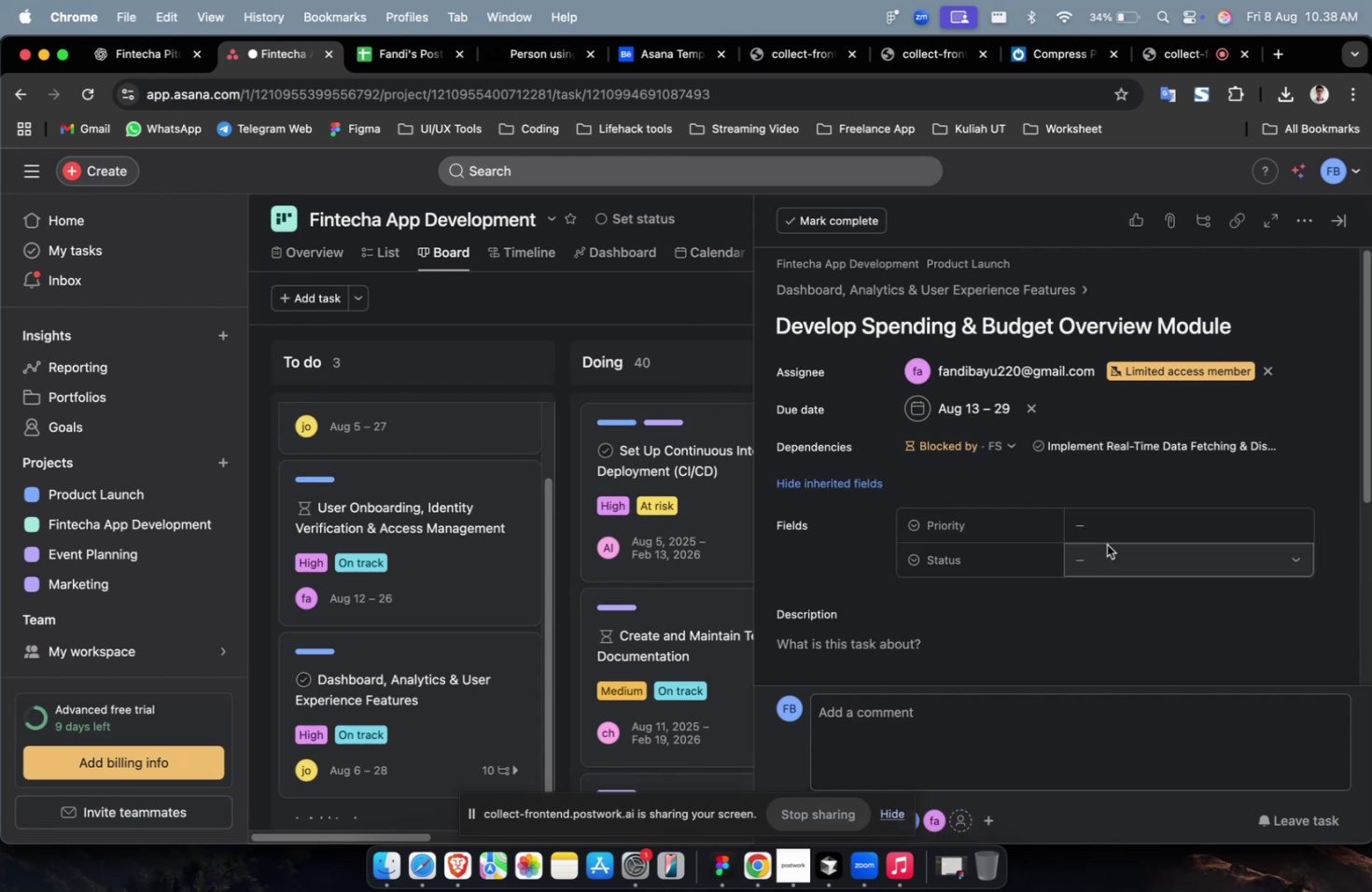 
double_click([1113, 544])
 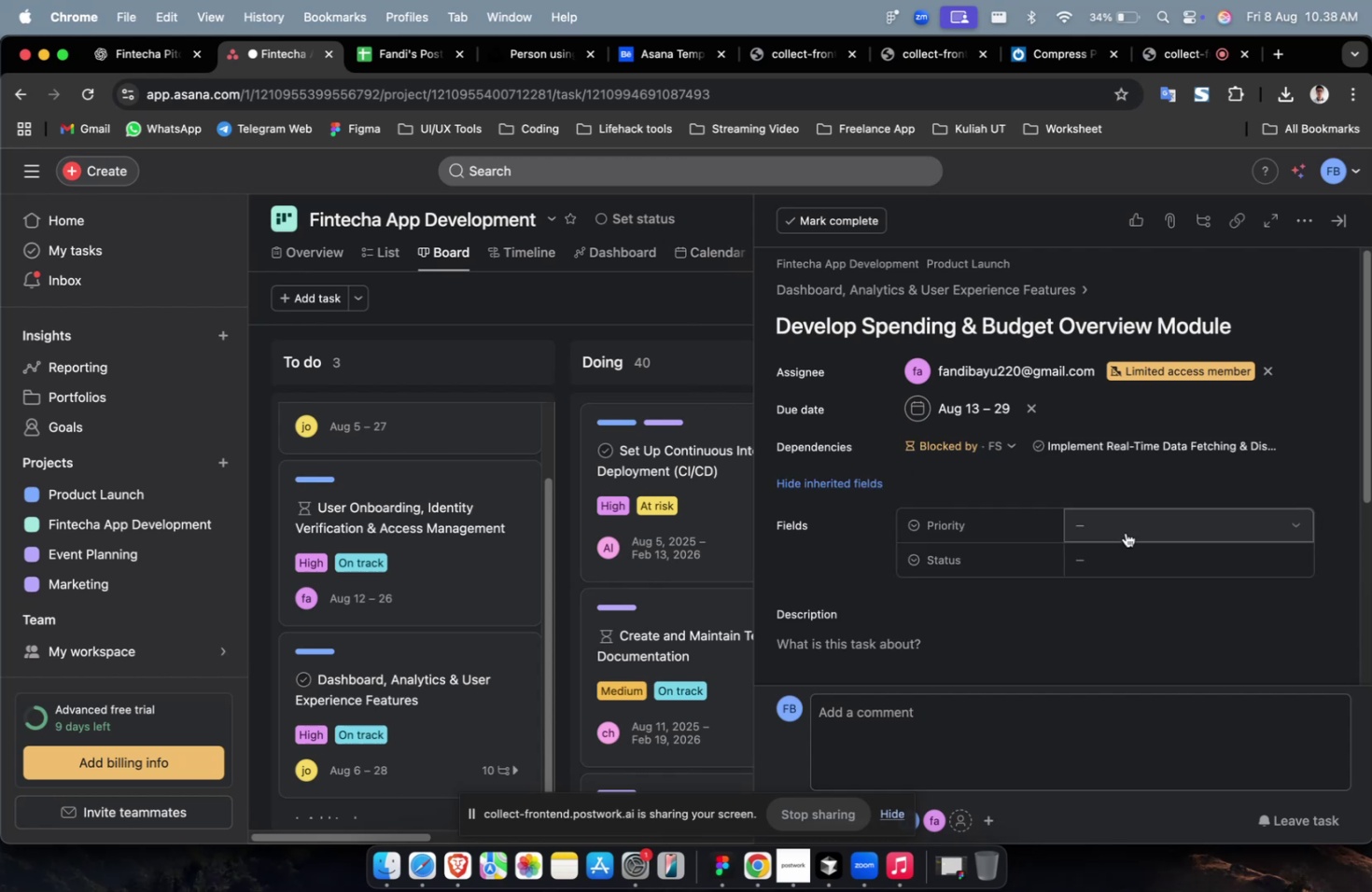 
triple_click([1125, 532])
 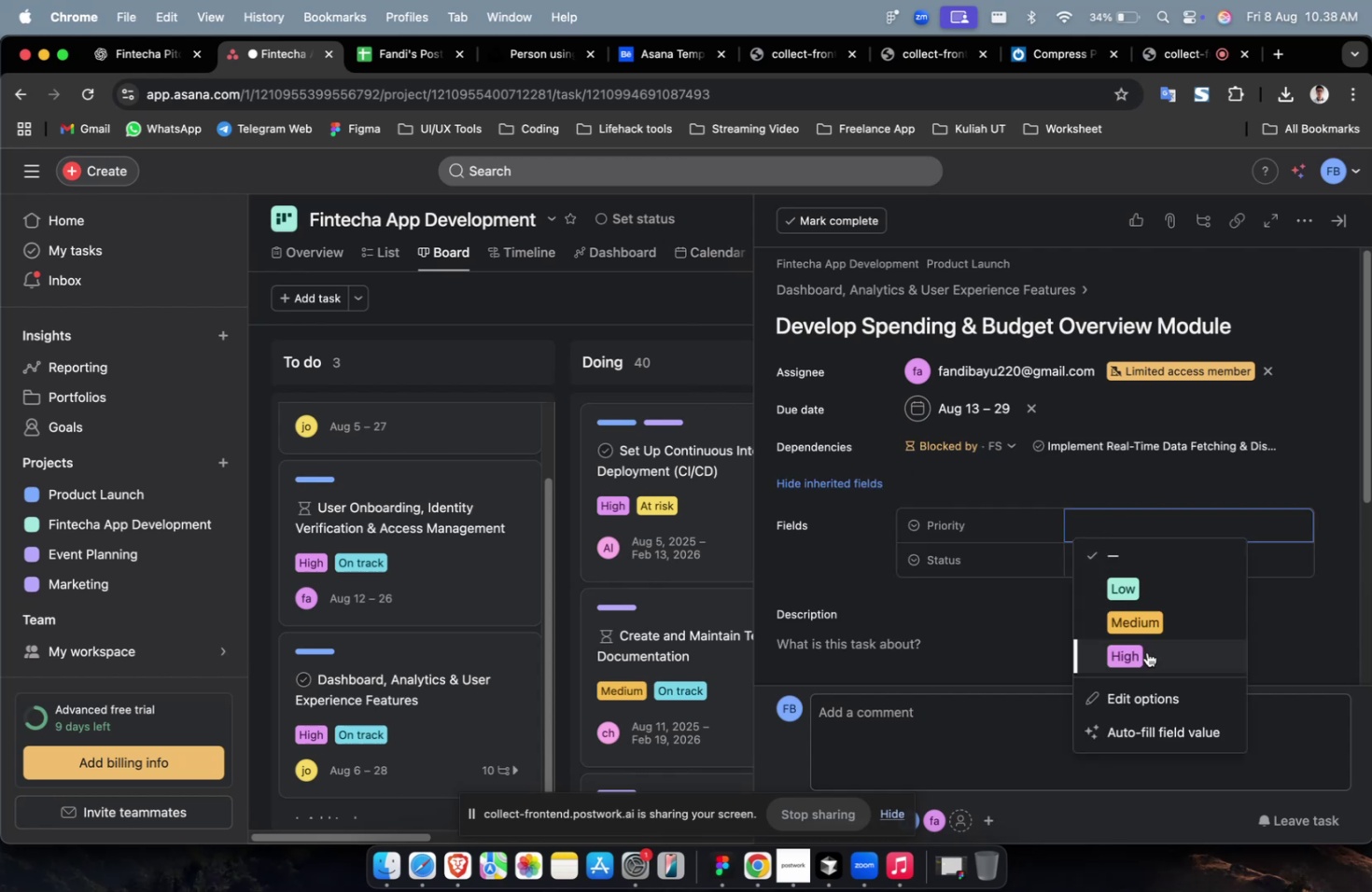 
left_click([1147, 659])
 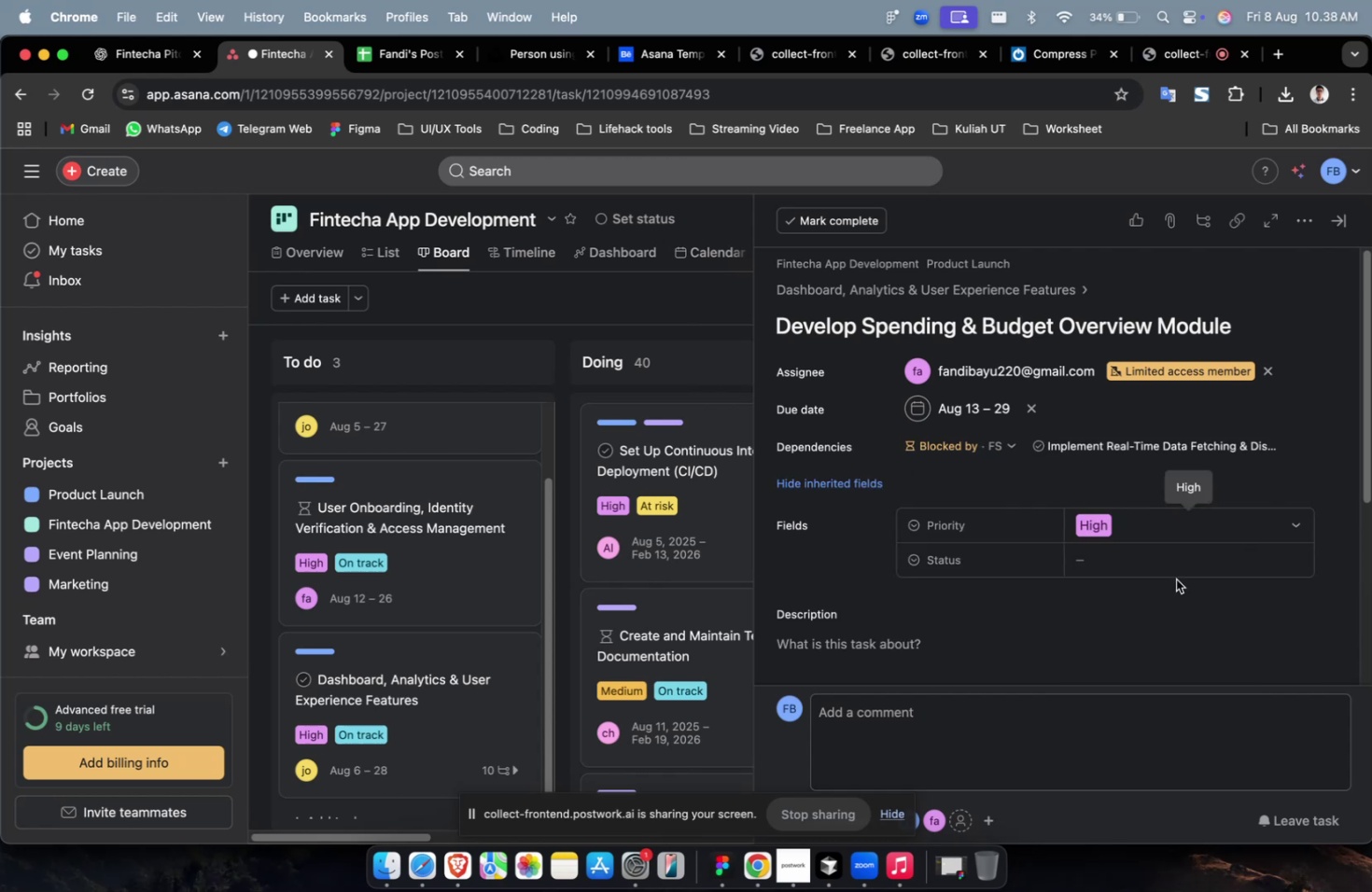 
double_click([1181, 559])
 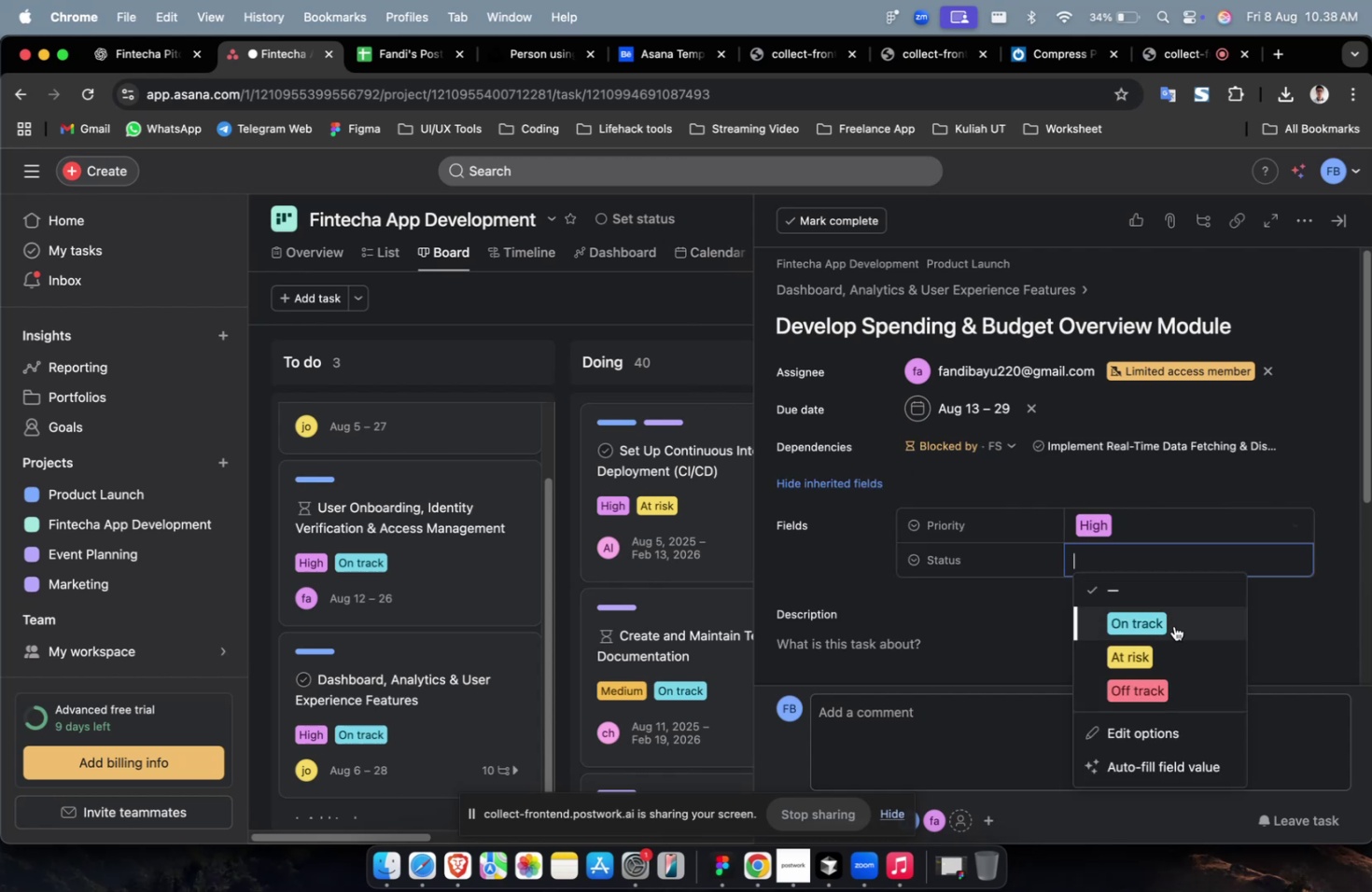 
triple_click([1173, 631])
 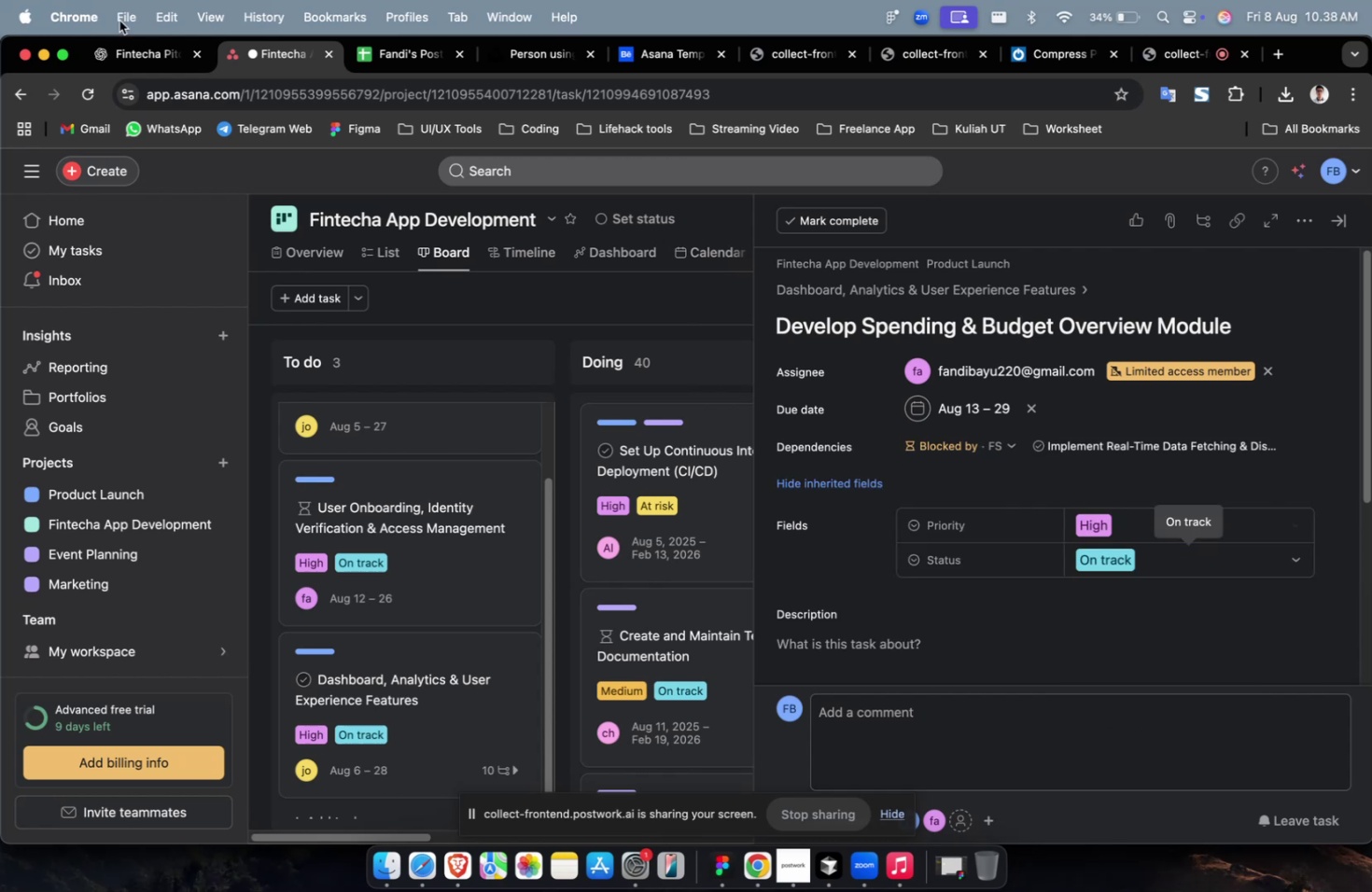 
left_click([143, 54])
 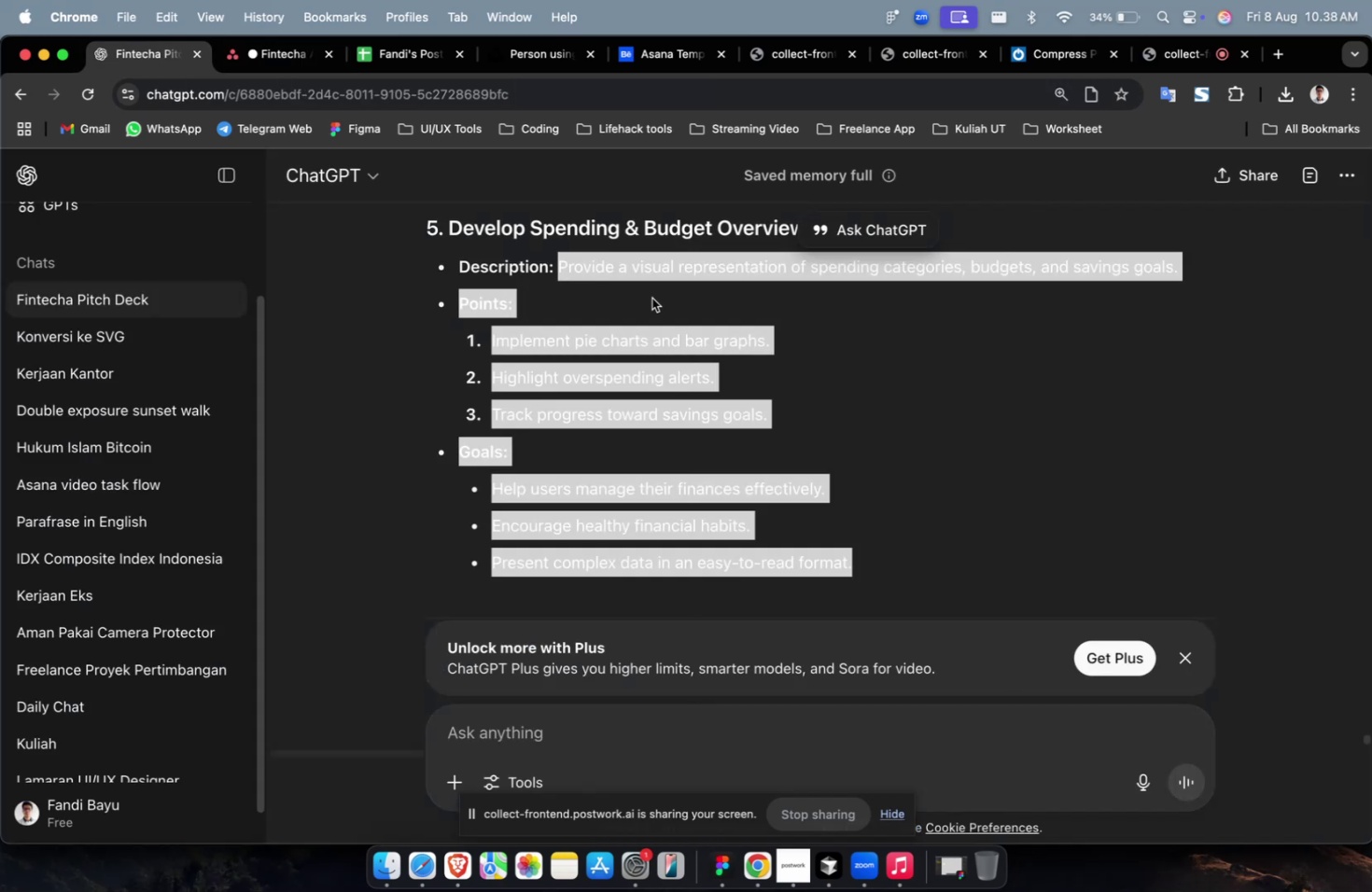 
scroll: coordinate [889, 505], scroll_direction: up, amount: 13.0
 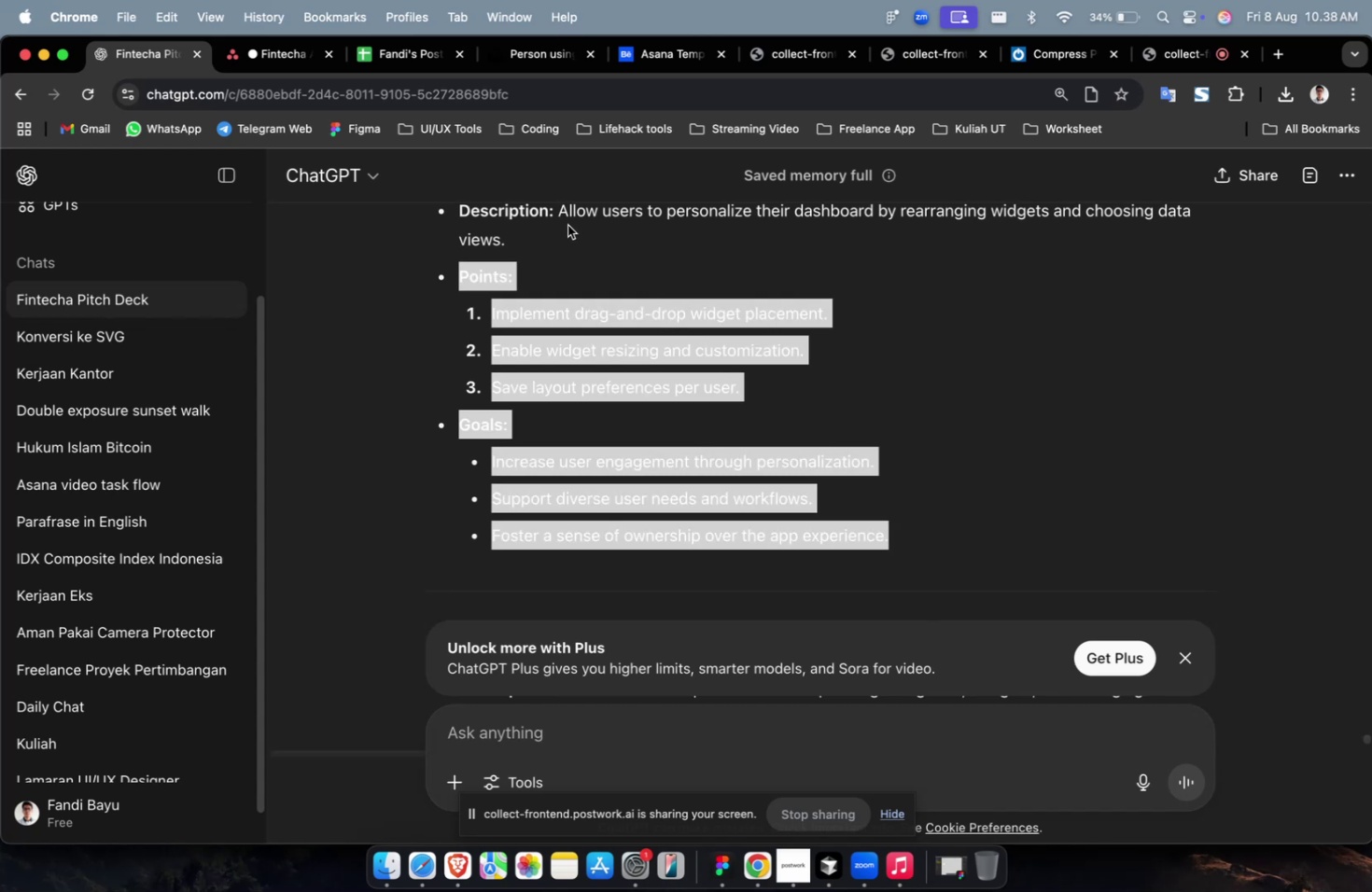 
key(Meta+C)
 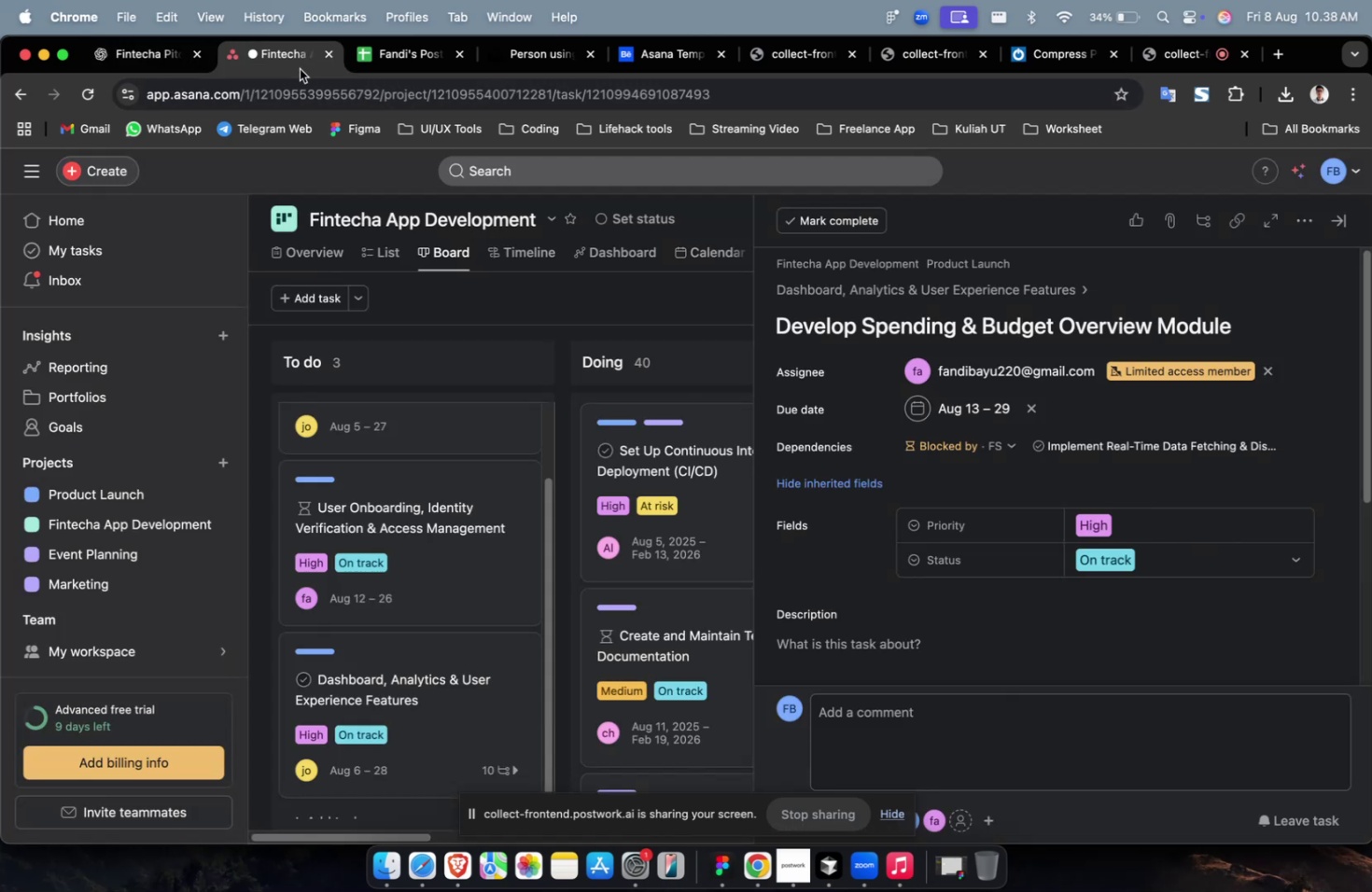 
key(Meta+CommandLeft)
 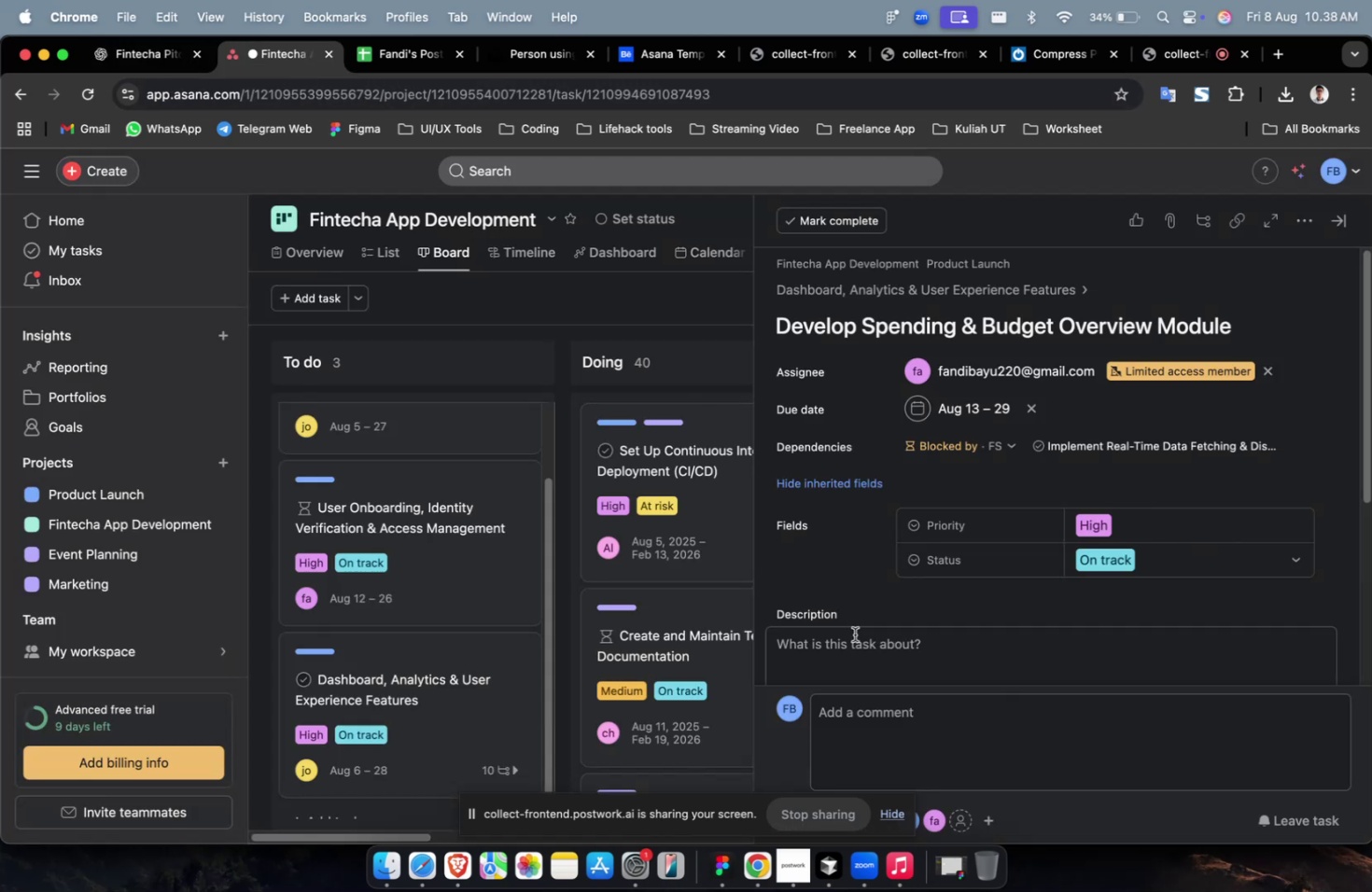 
left_click([858, 641])
 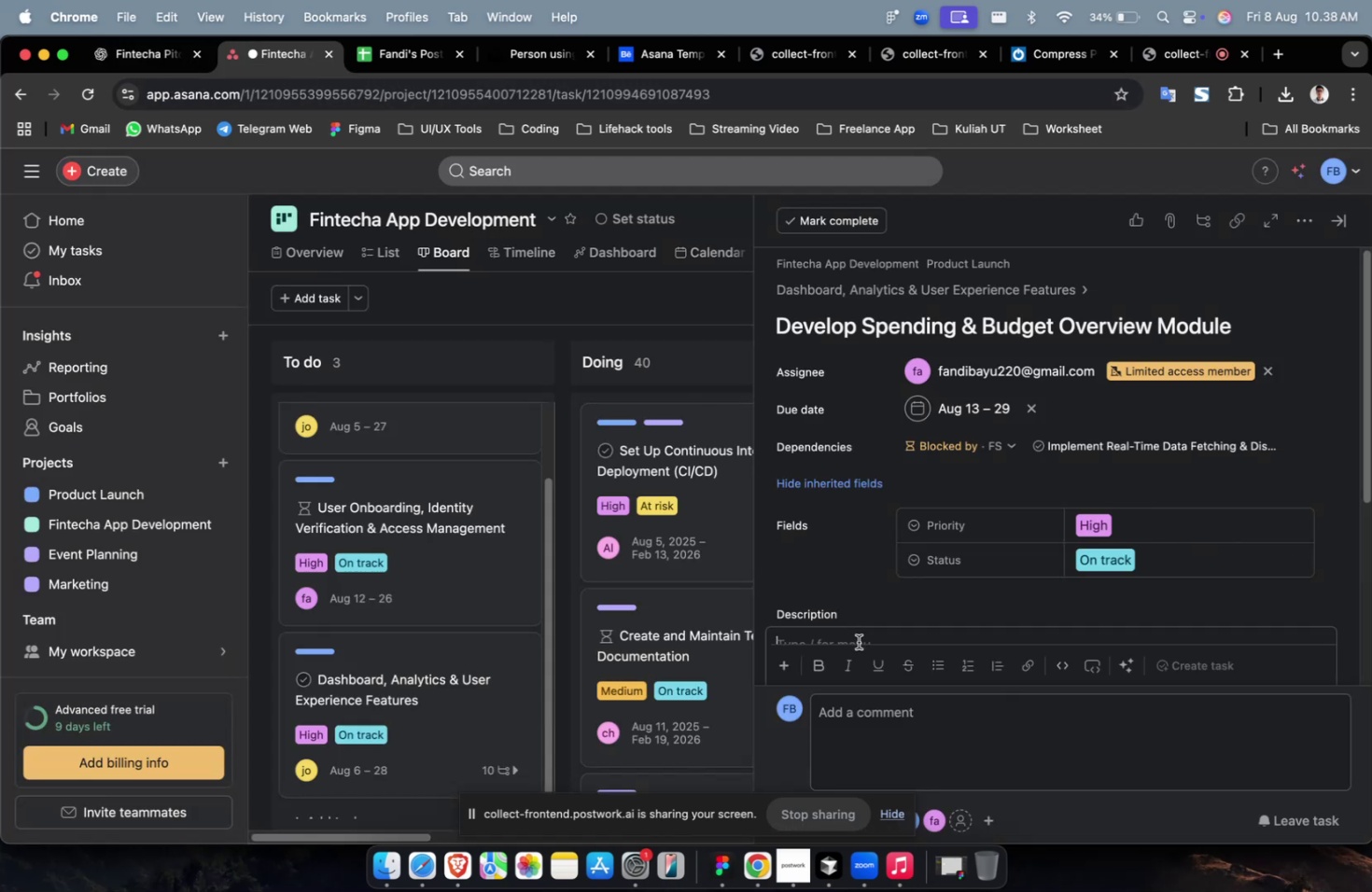 
key(Meta+V)
 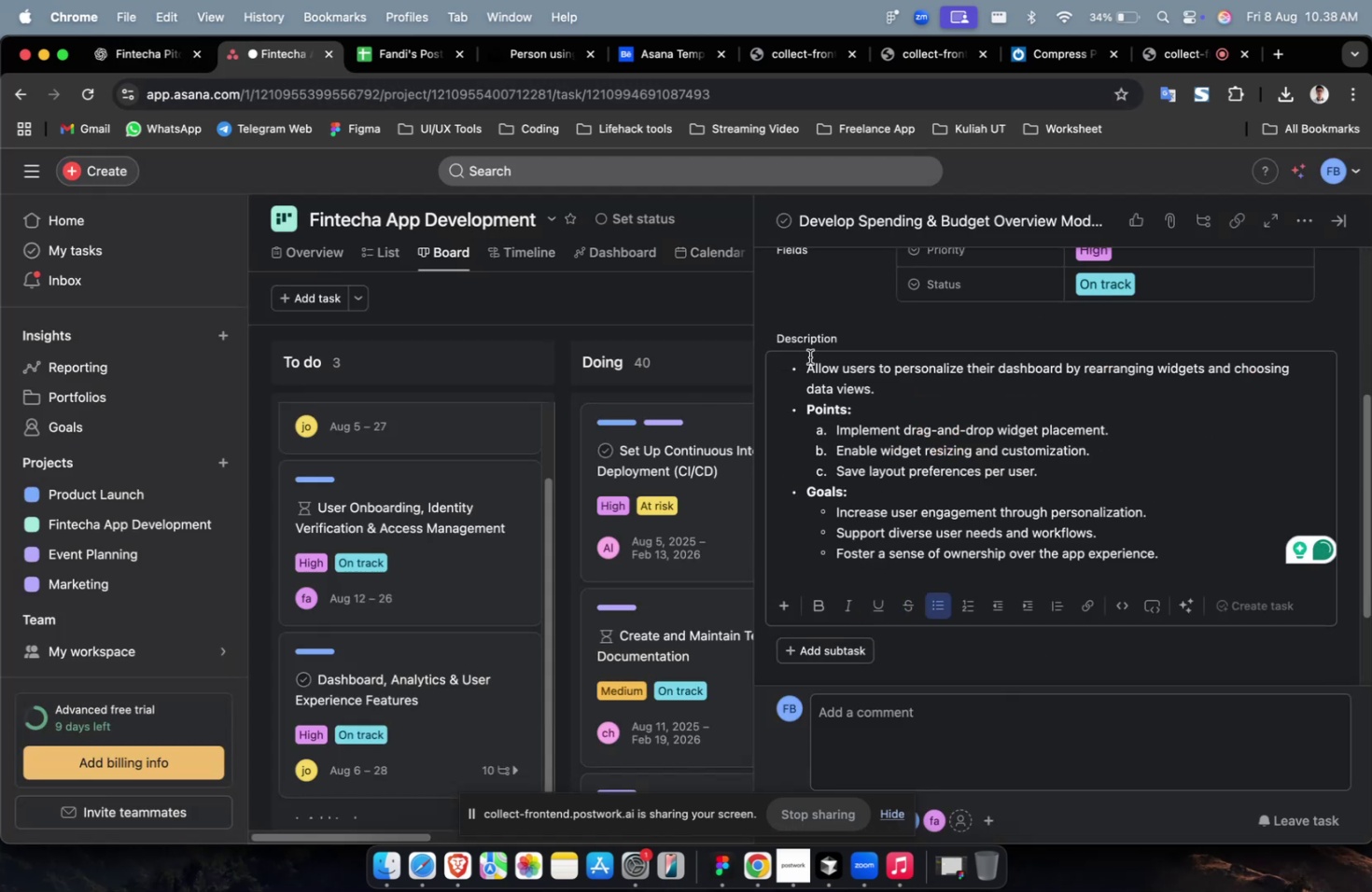 
left_click([807, 369])
 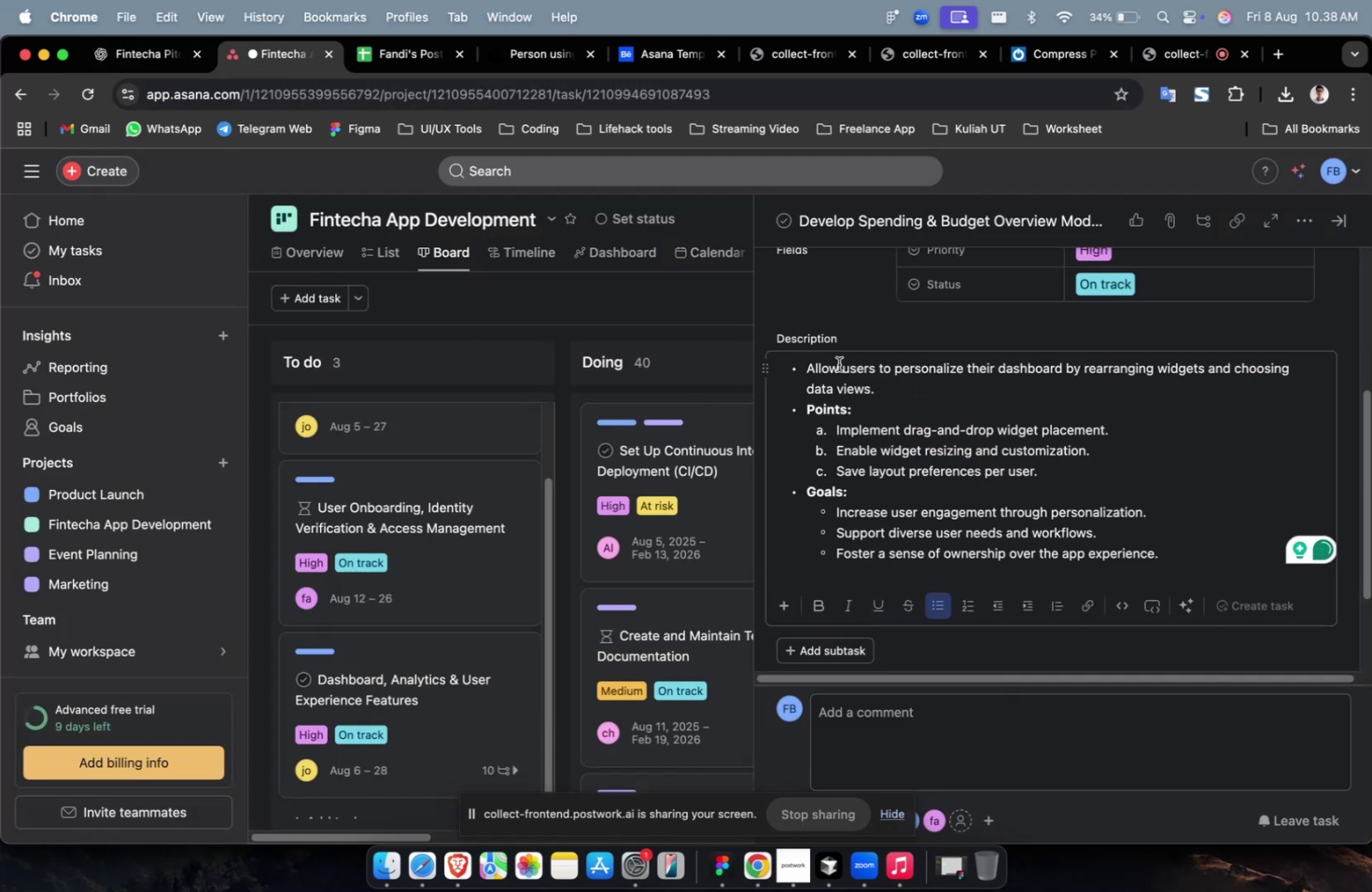 
key(Backspace)
 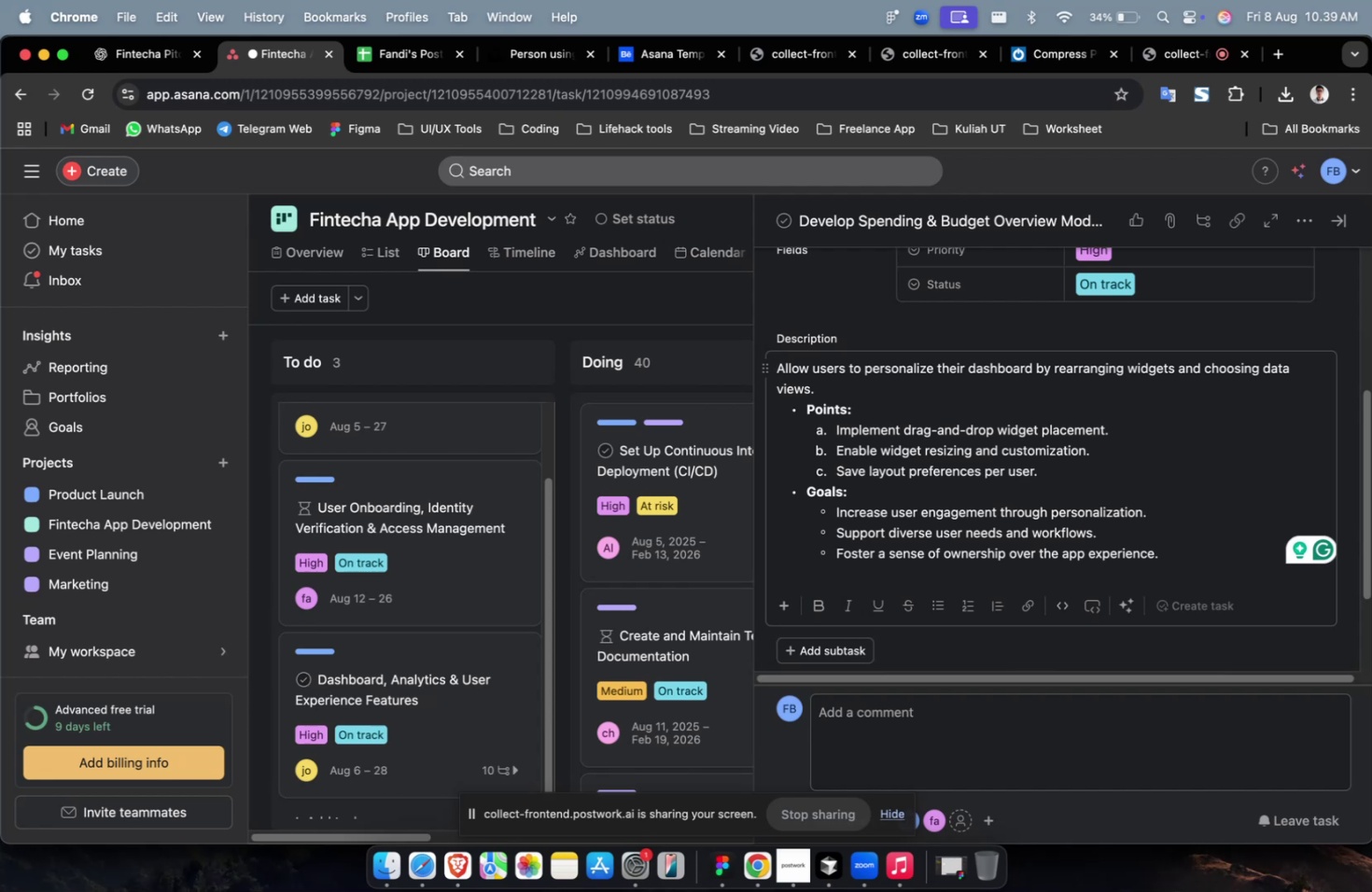 
wait(47.78)
 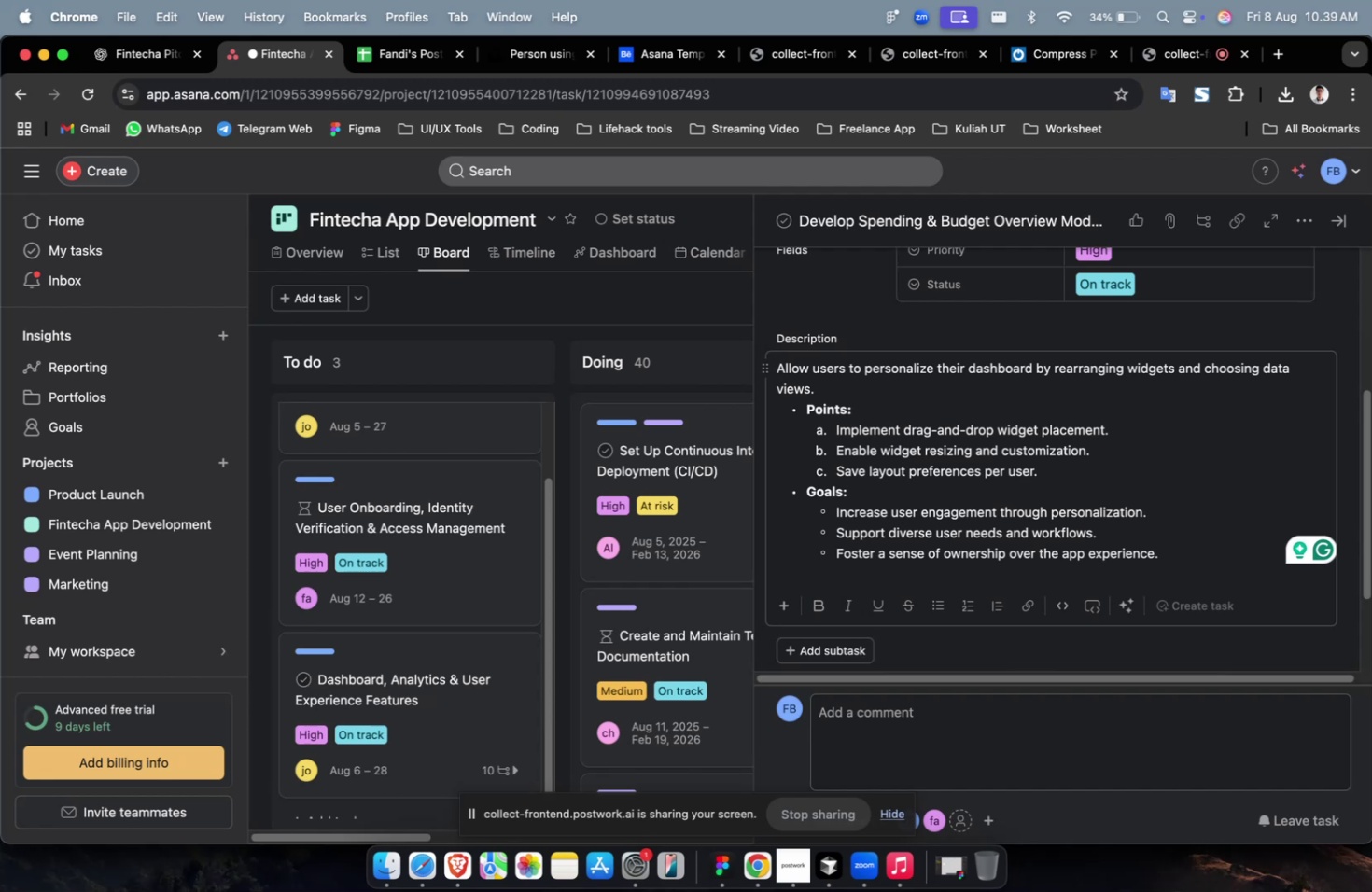 
scroll: coordinate [940, 501], scroll_direction: down, amount: 25.0
 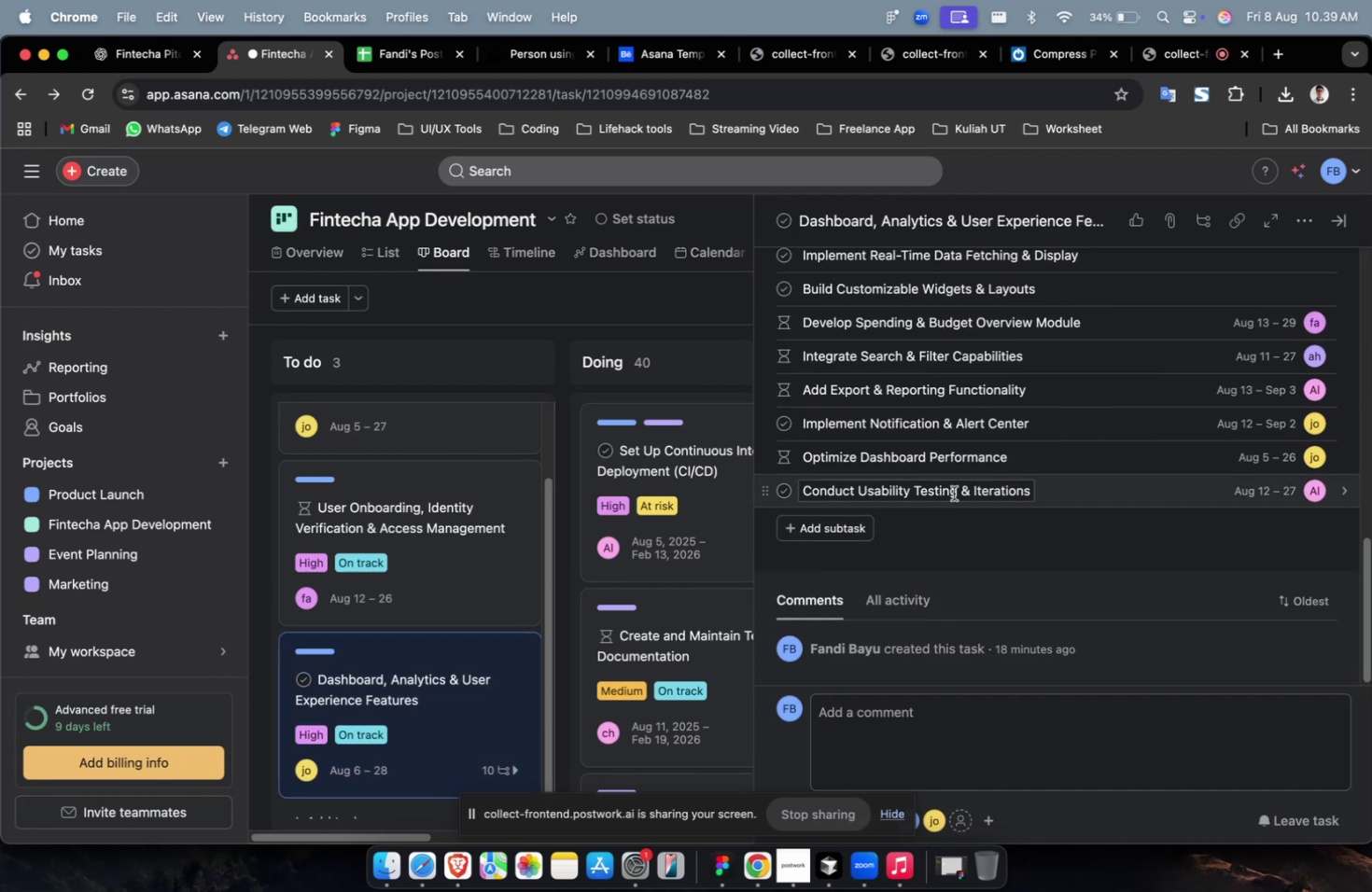 
scroll: coordinate [519, 382], scroll_direction: up, amount: 13.0
 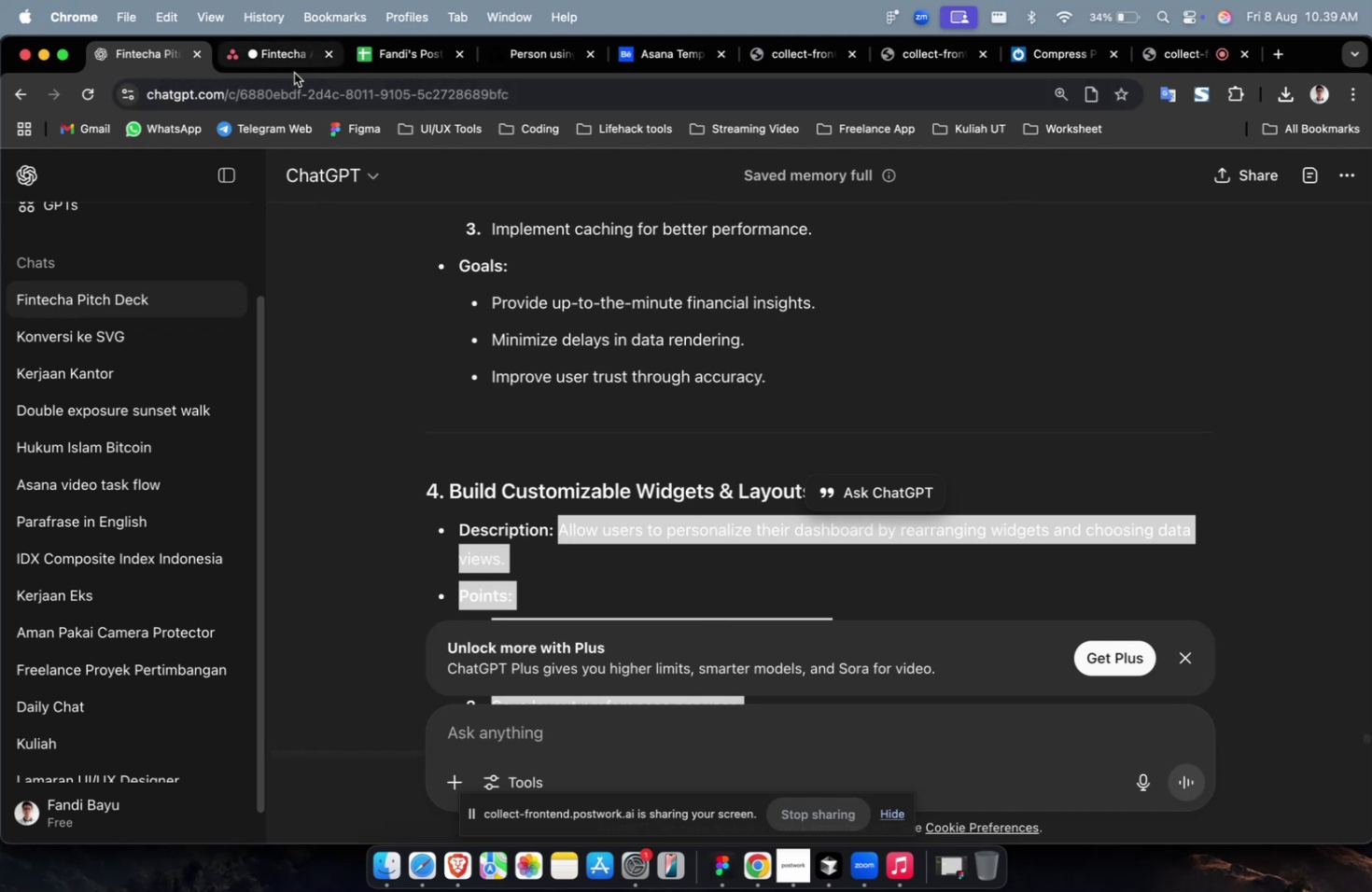 
left_click([285, 60])
 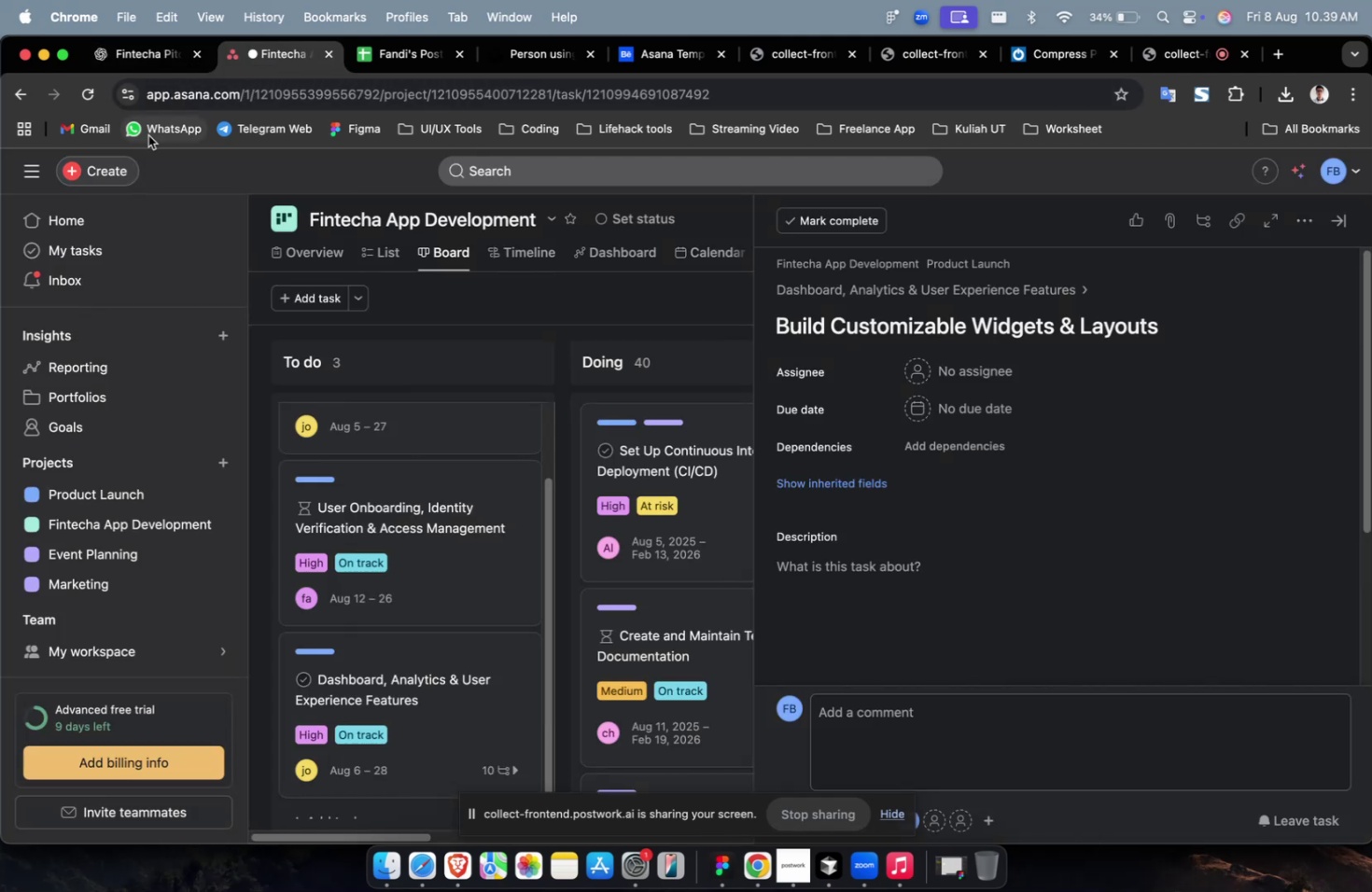 
left_click([147, 69])
 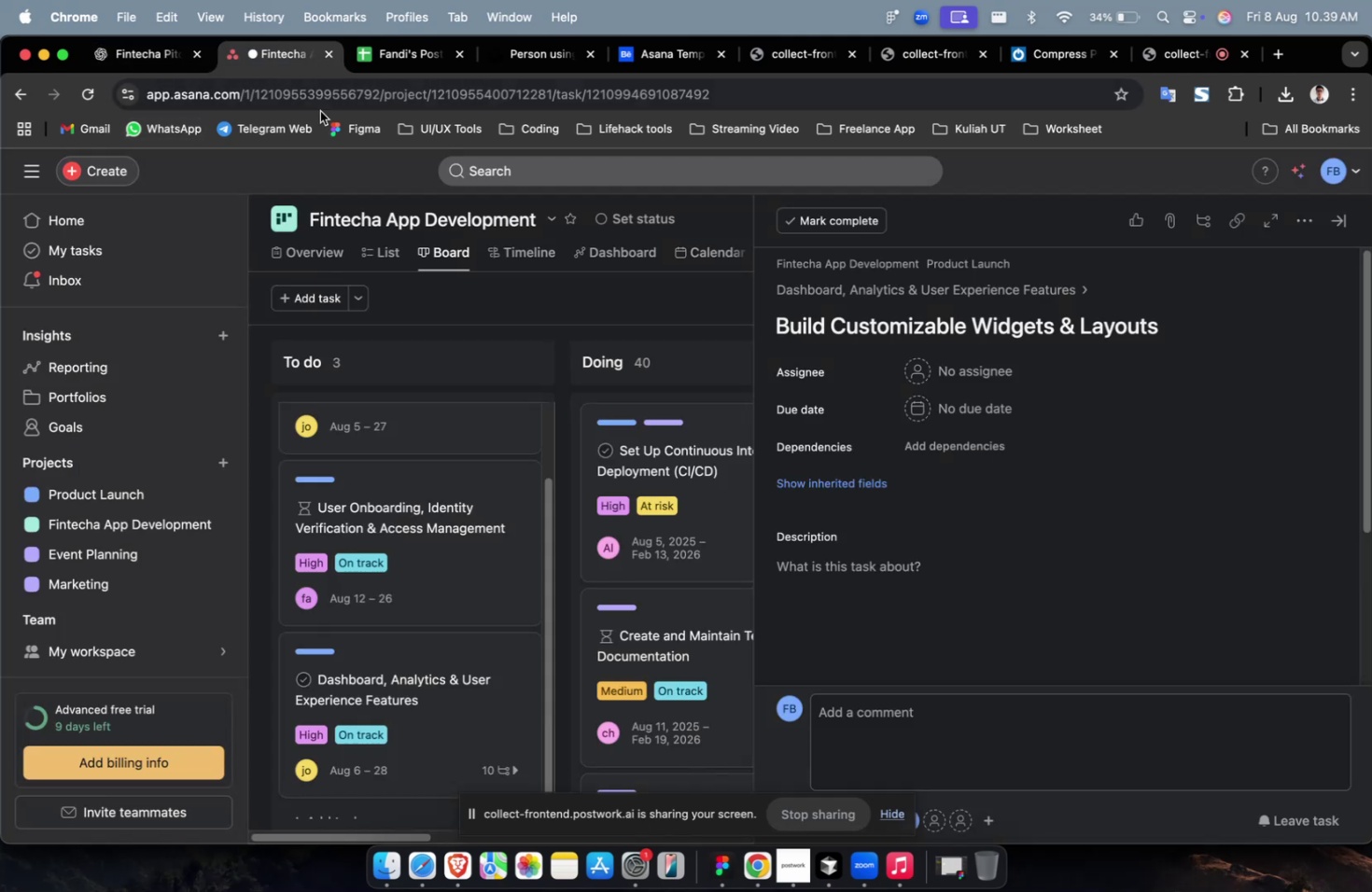 
key(Meta+CommandLeft)
 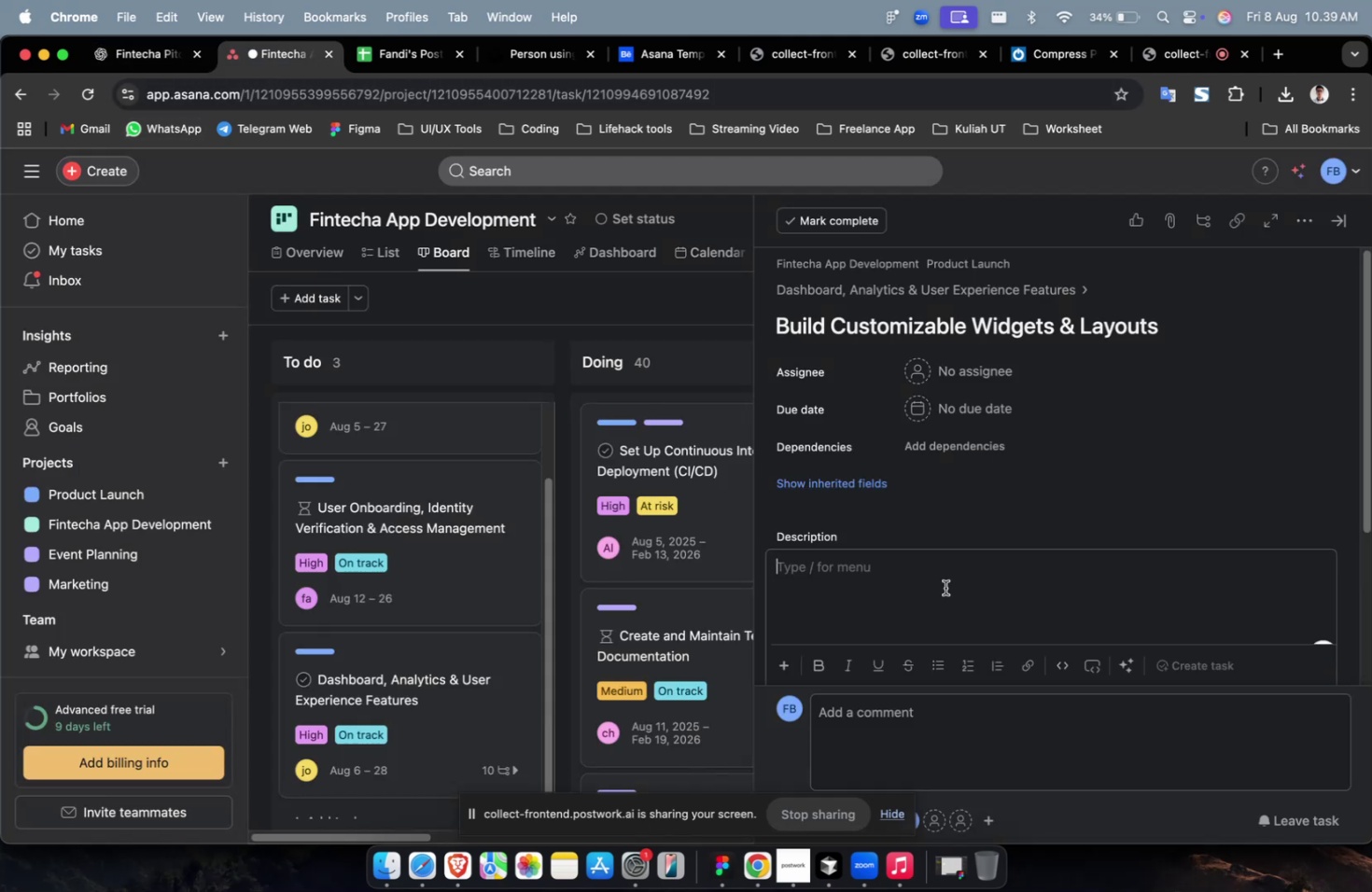 
key(Meta+V)
 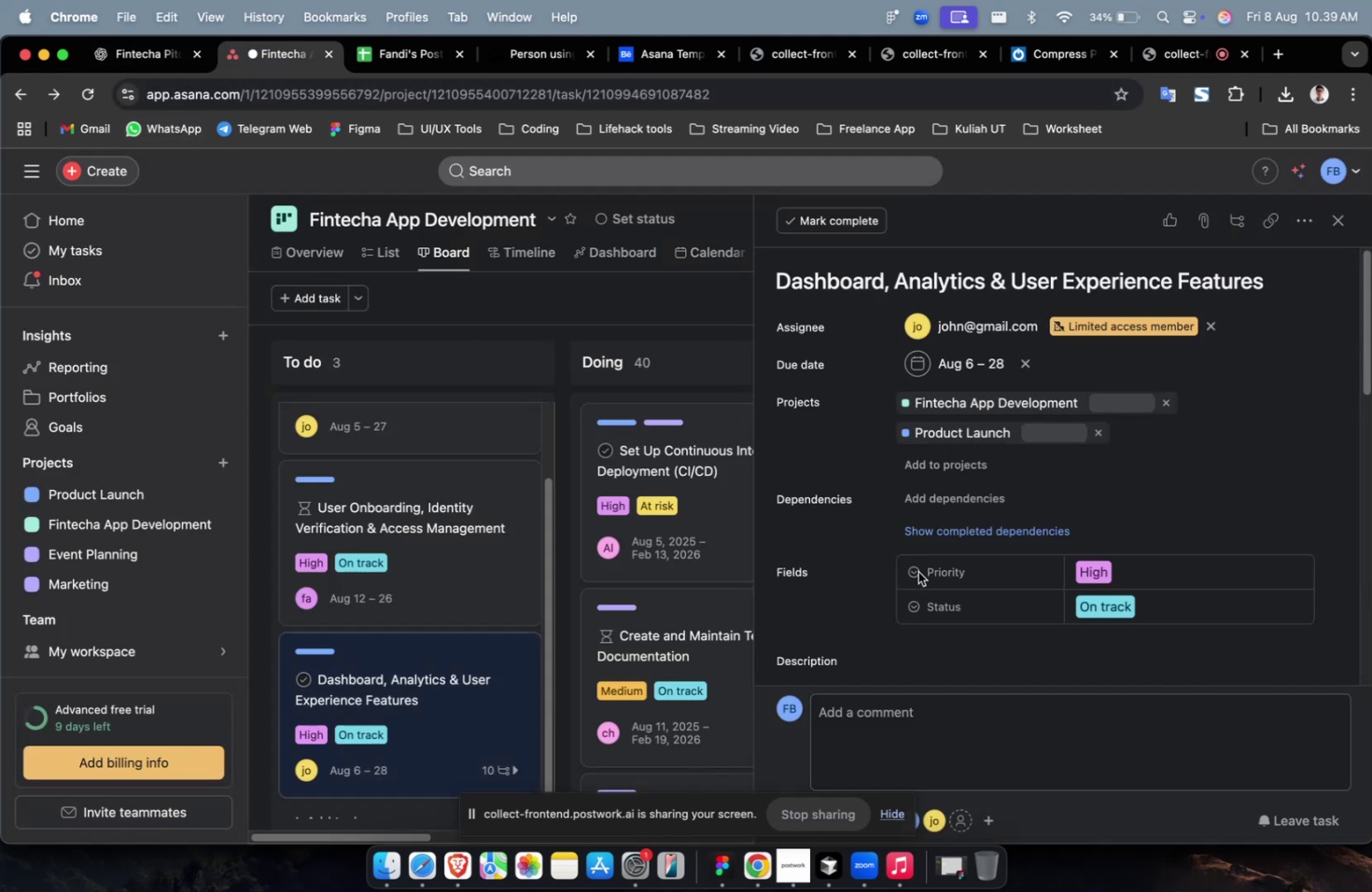 
scroll: coordinate [1063, 537], scroll_direction: down, amount: 20.0
 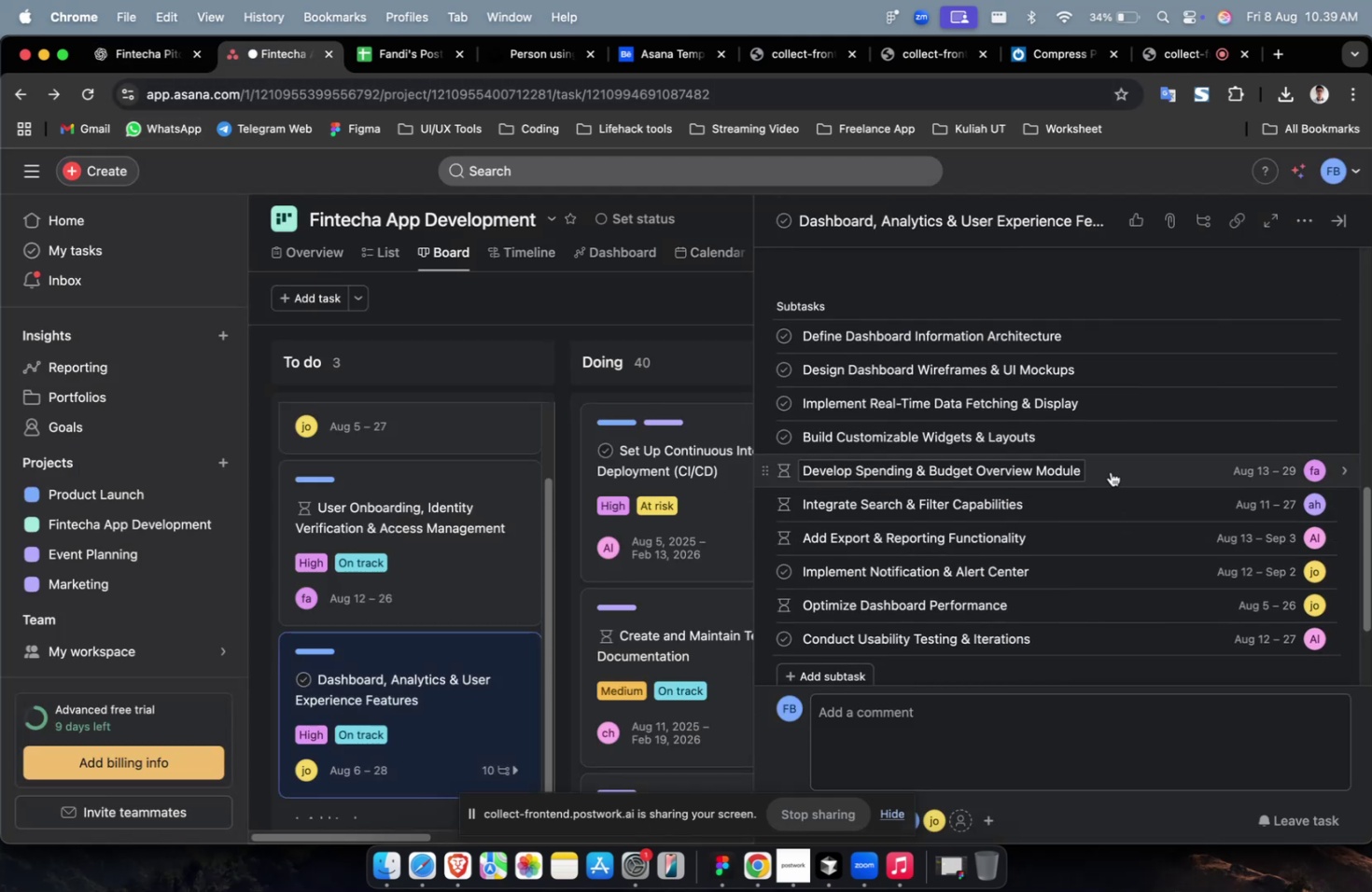 
left_click([1109, 471])
 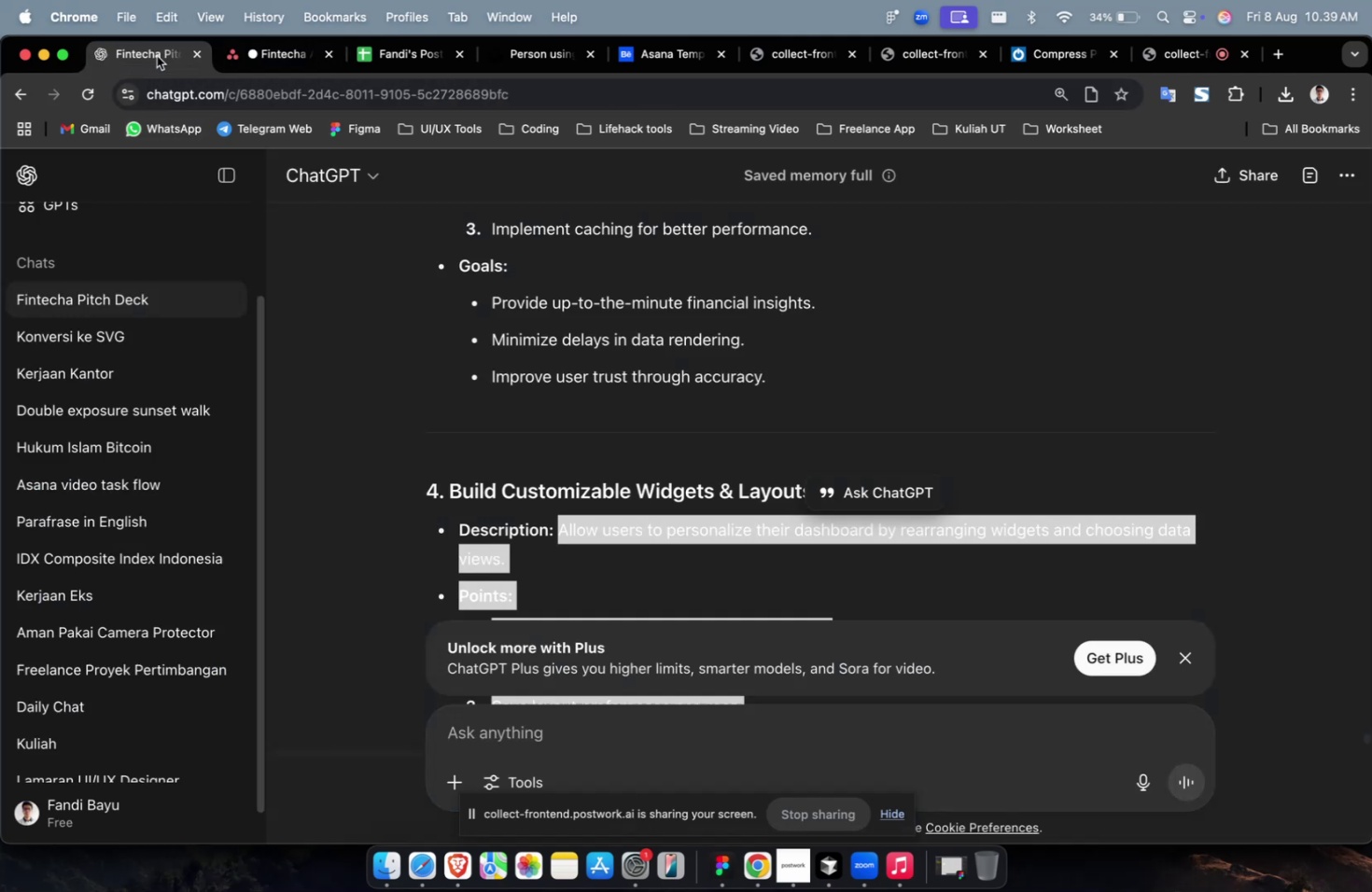 
scroll: coordinate [711, 481], scroll_direction: down, amount: 19.0
 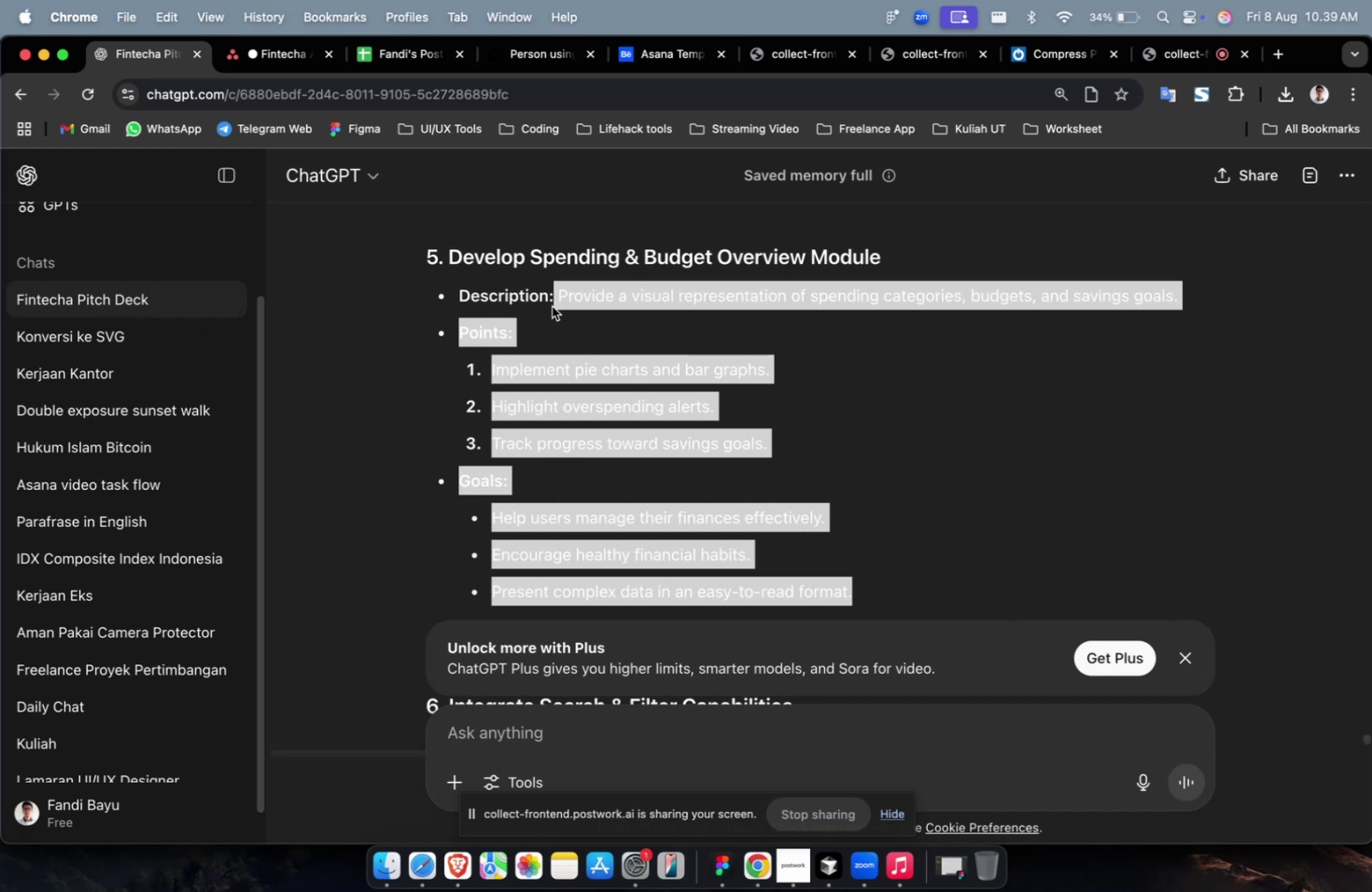 
key(Meta+C)
 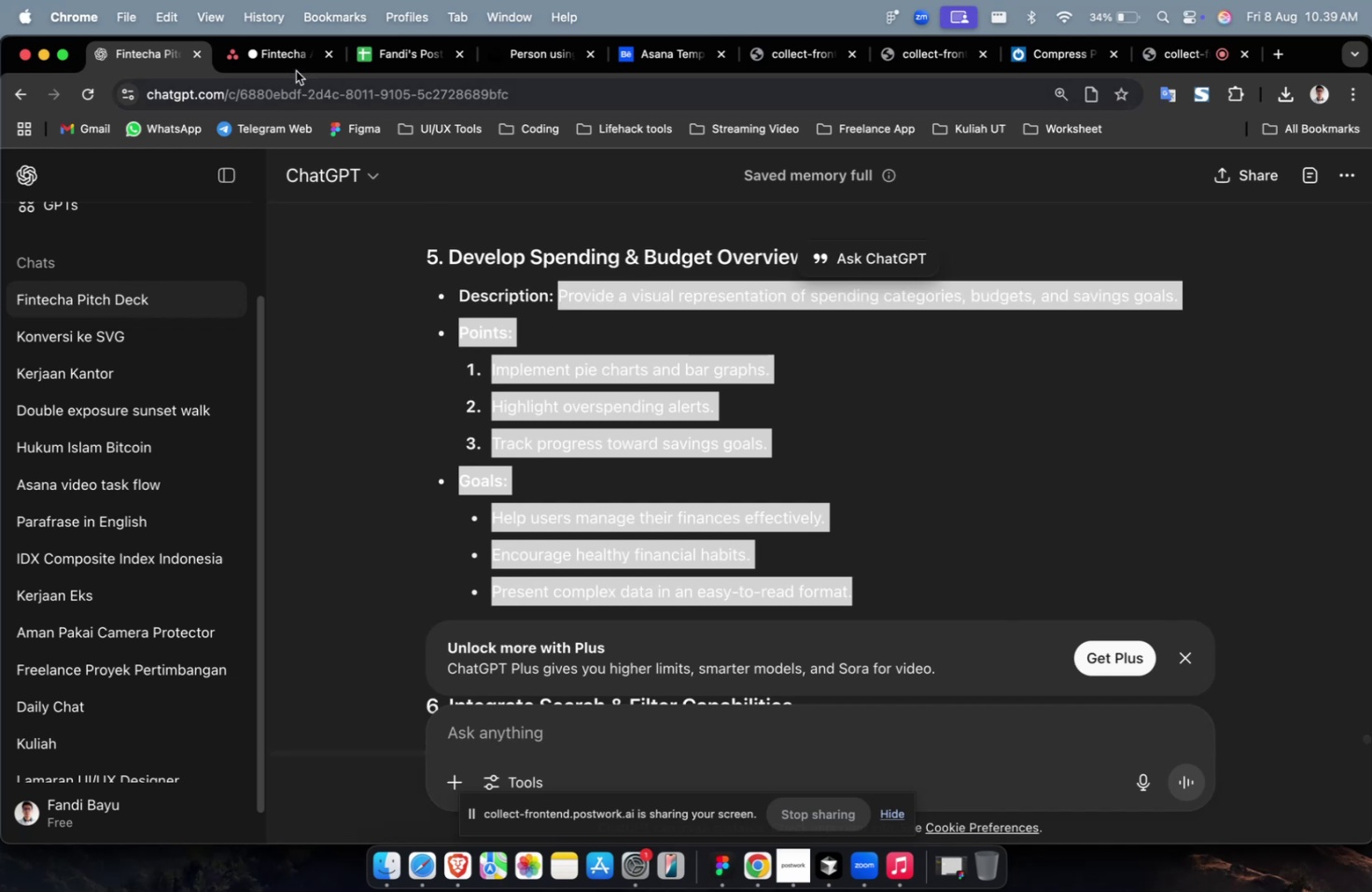 
left_click([295, 71])
 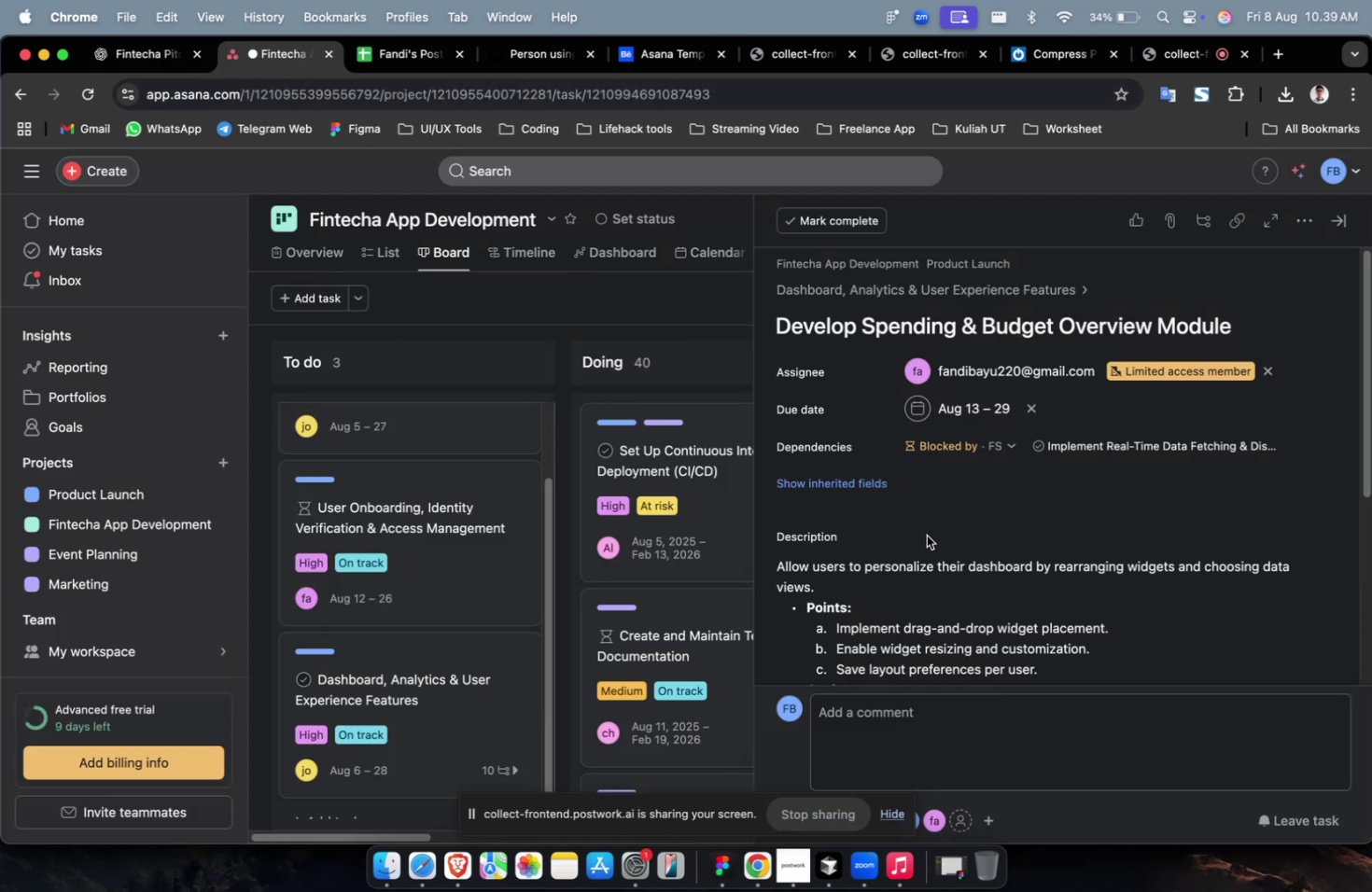 
left_click([940, 606])
 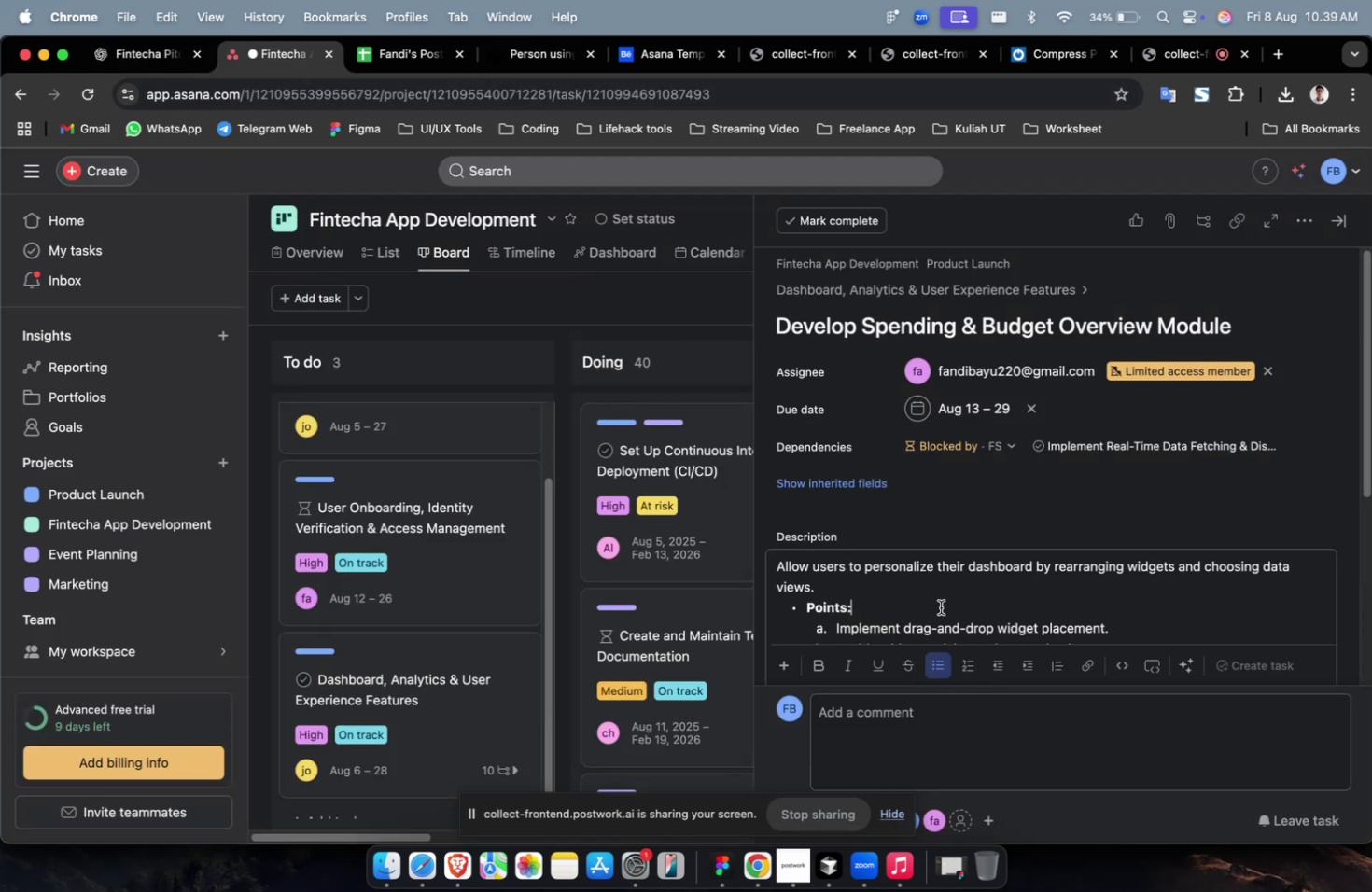 
key(Meta+A)
 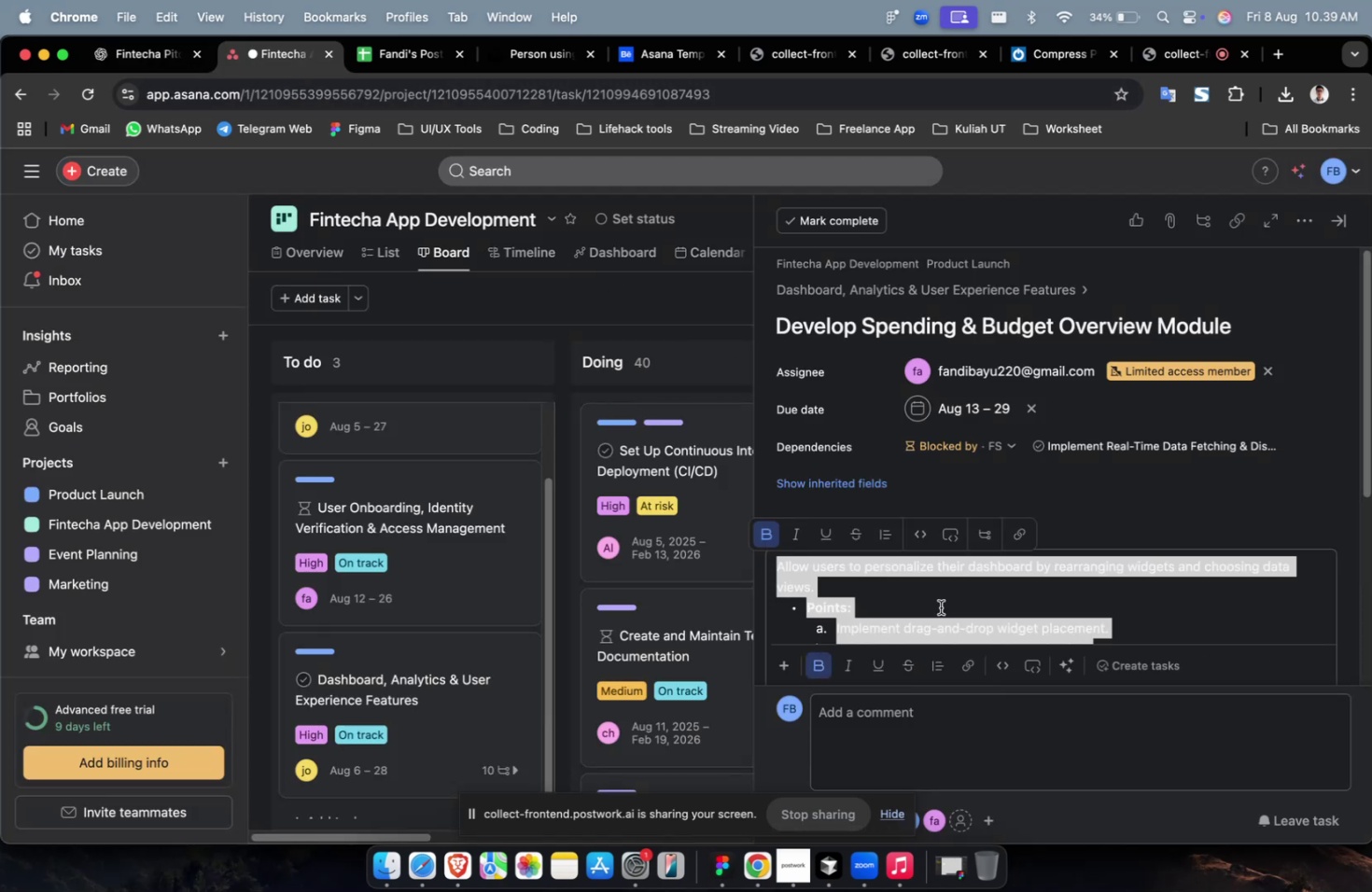 
key(Meta+V)
 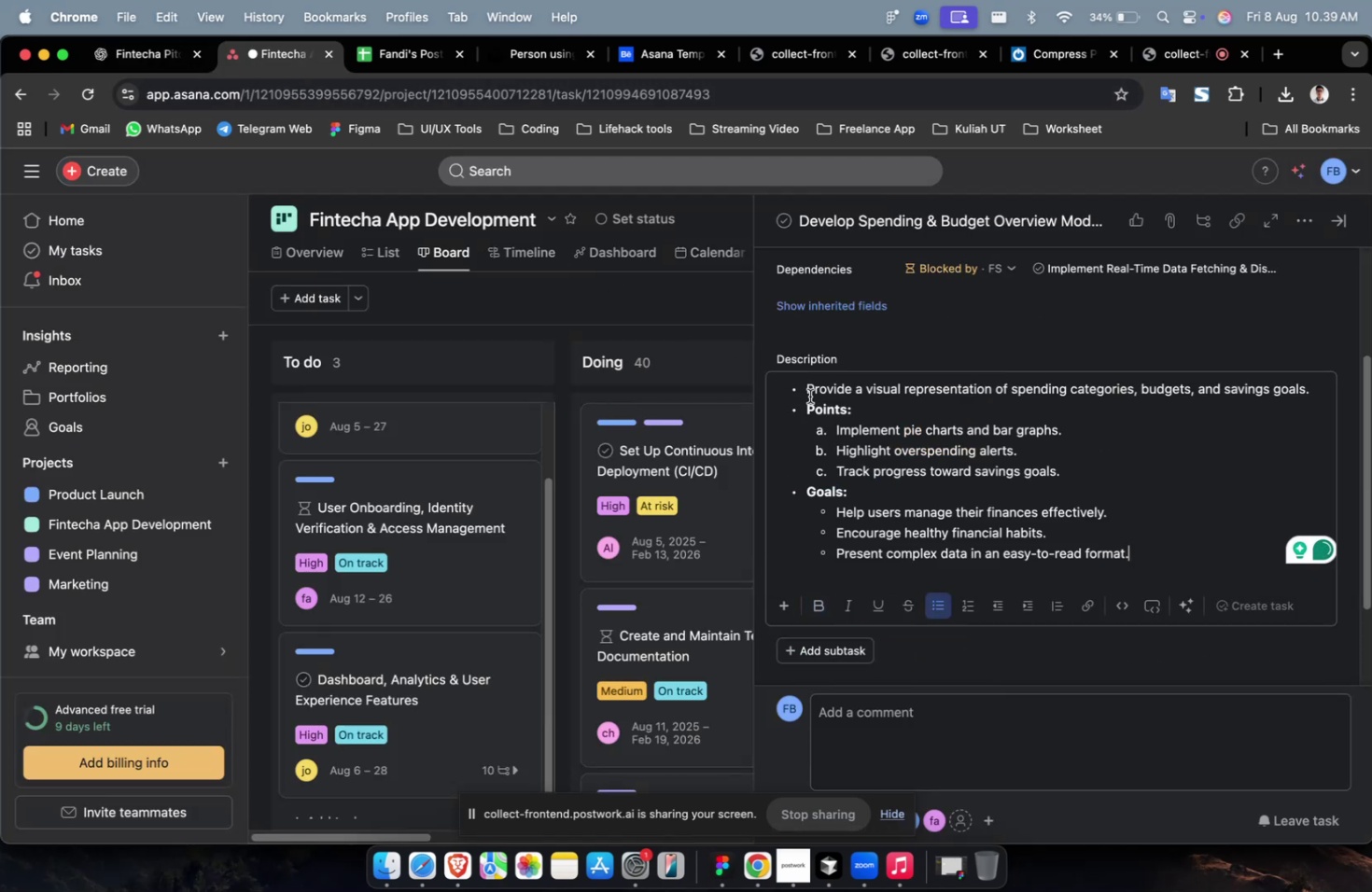 
left_click([805, 391])
 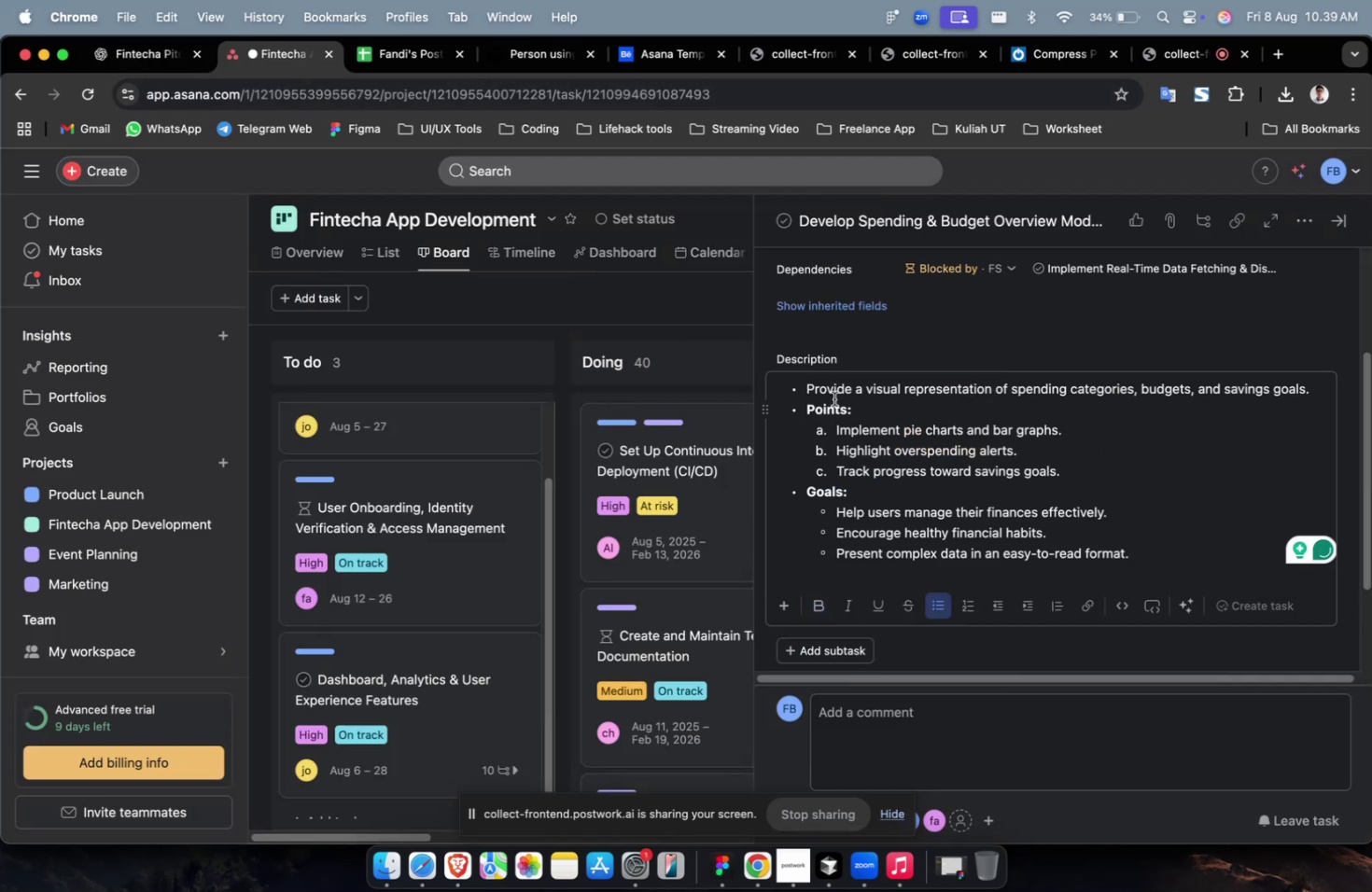 
key(Backspace)
 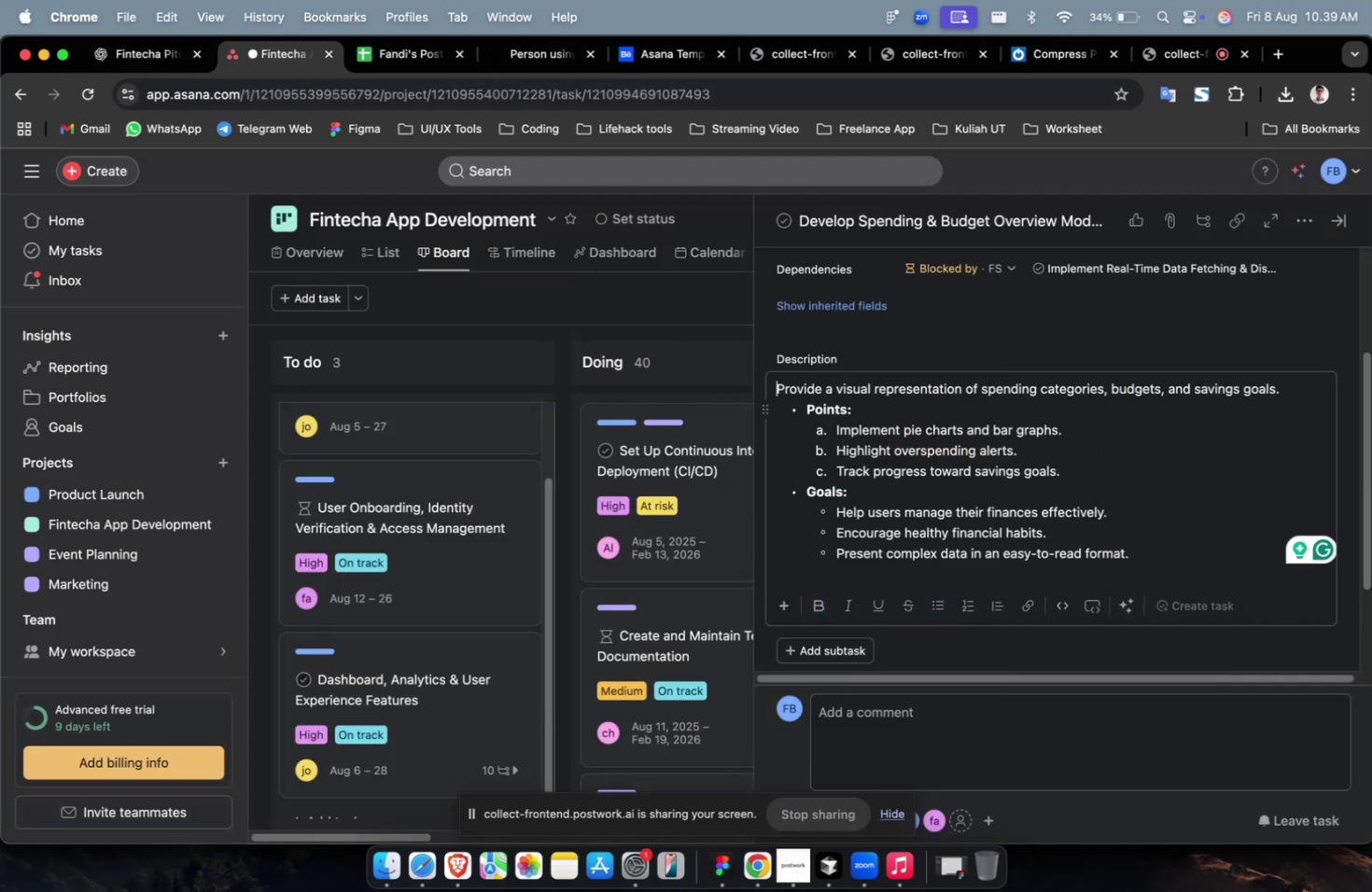 
scroll: coordinate [861, 383], scroll_direction: down, amount: 31.0
 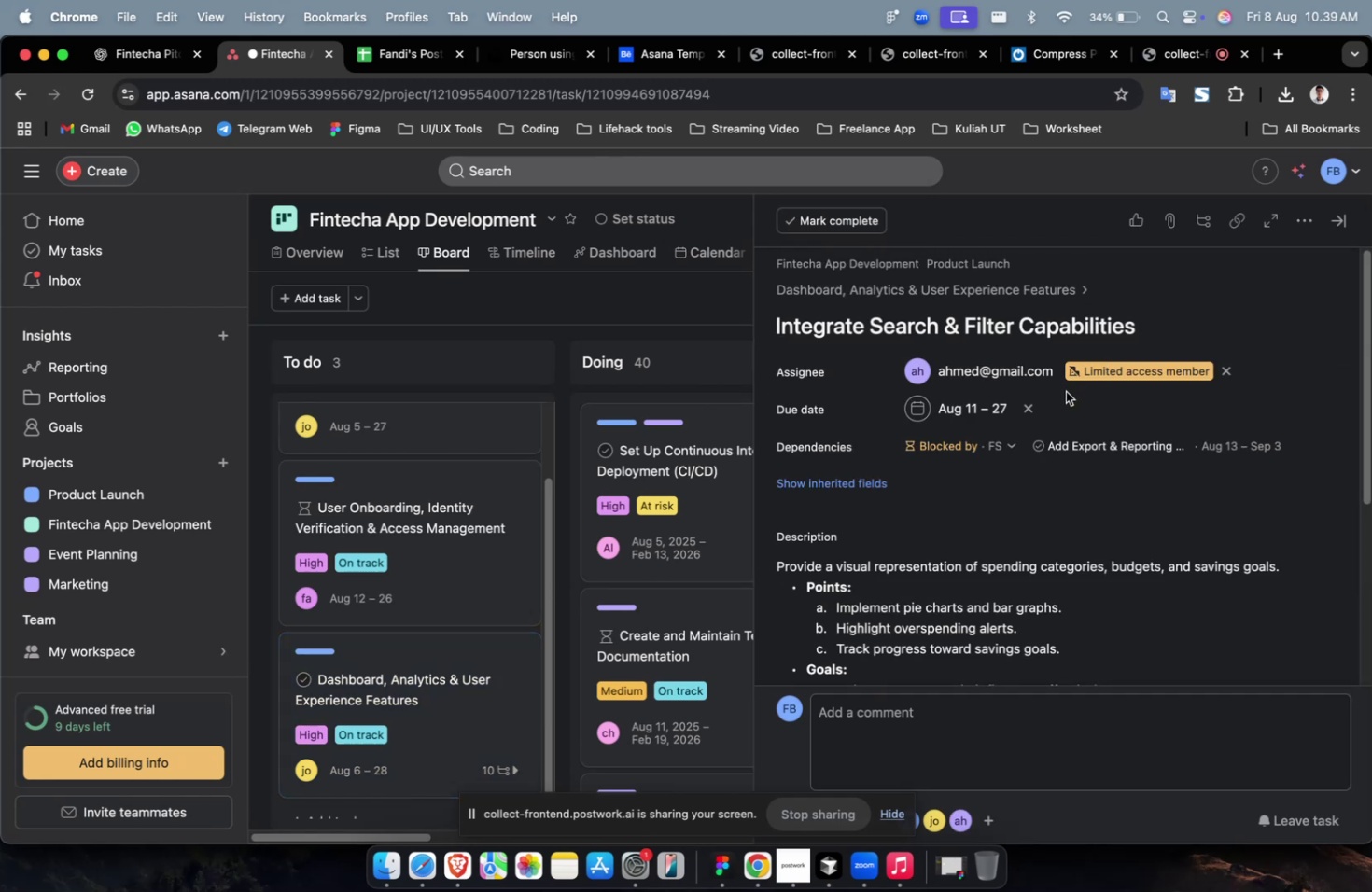 
left_click([160, 59])
 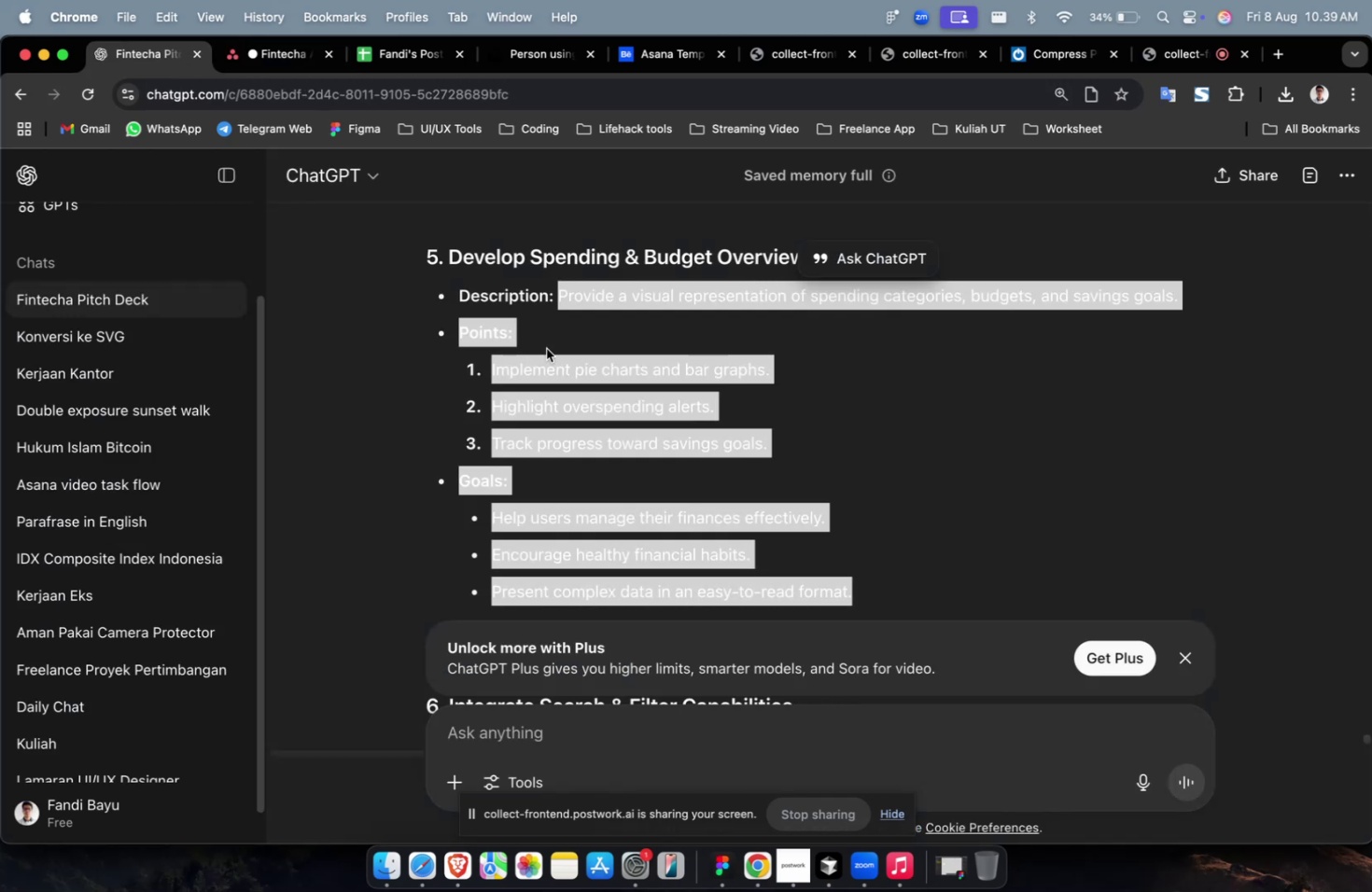 
scroll: coordinate [741, 516], scroll_direction: down, amount: 19.0
 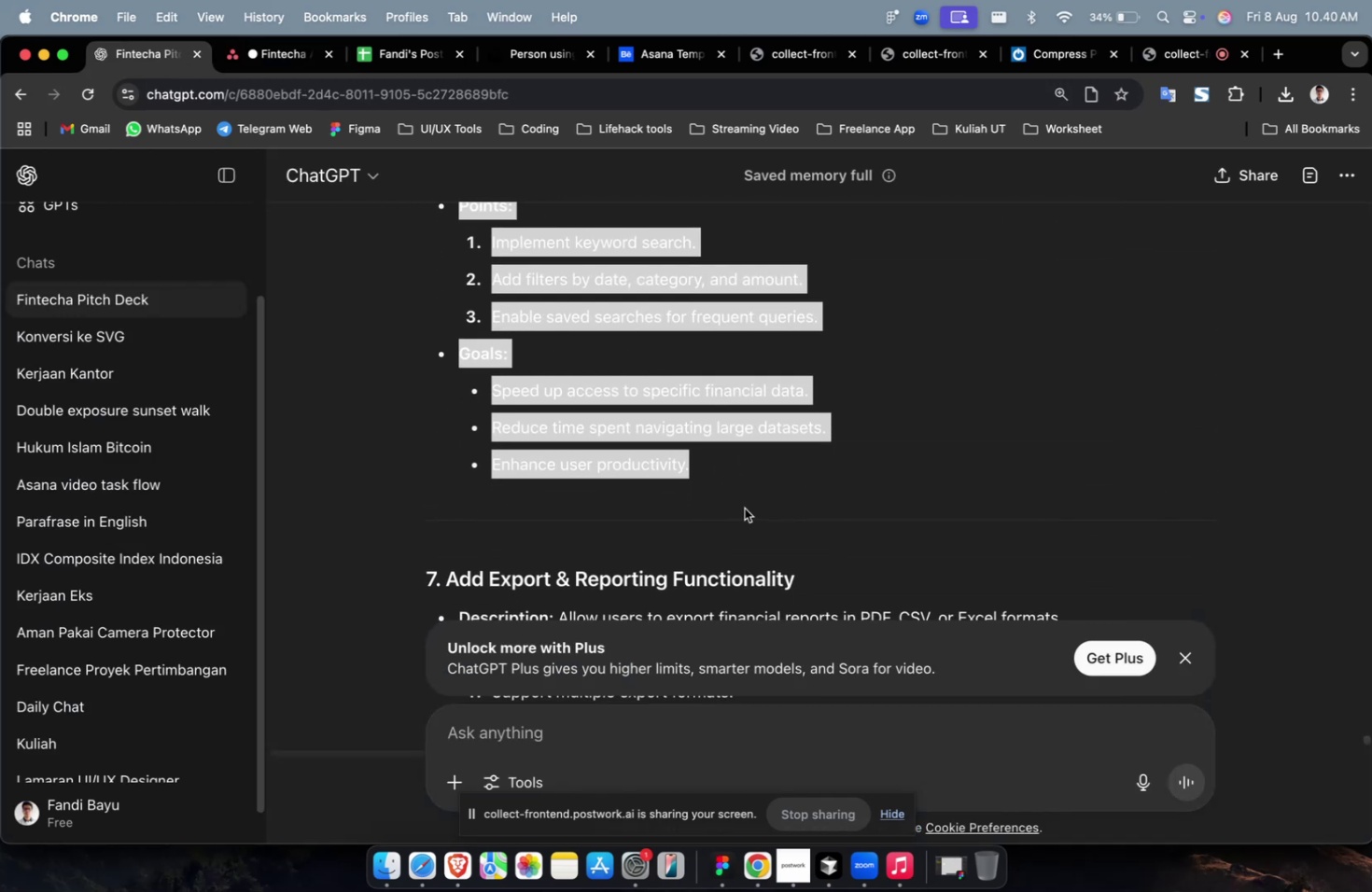 
scroll: coordinate [744, 508], scroll_direction: down, amount: 11.0
 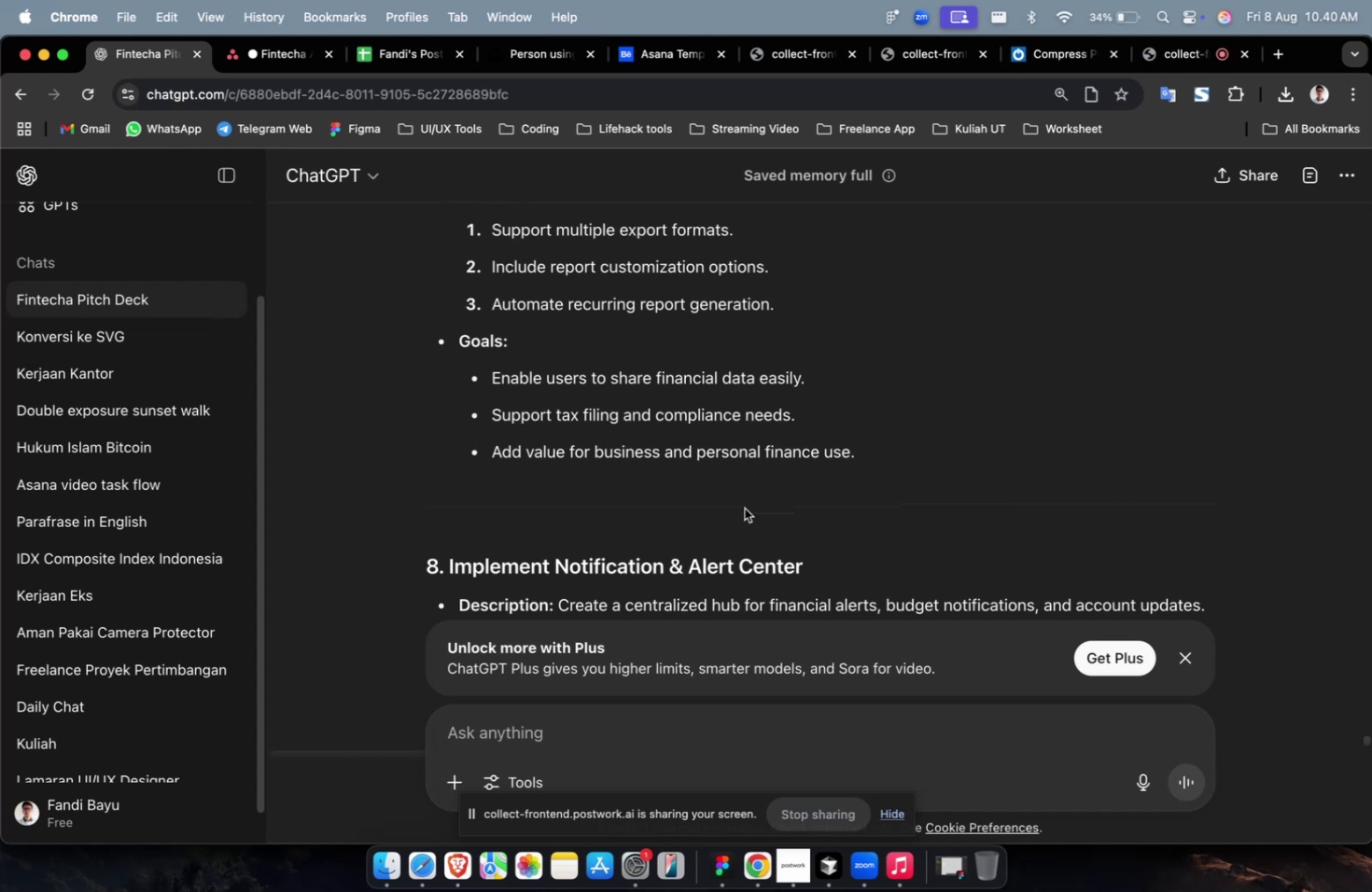 
key(Meta+CommandLeft)
 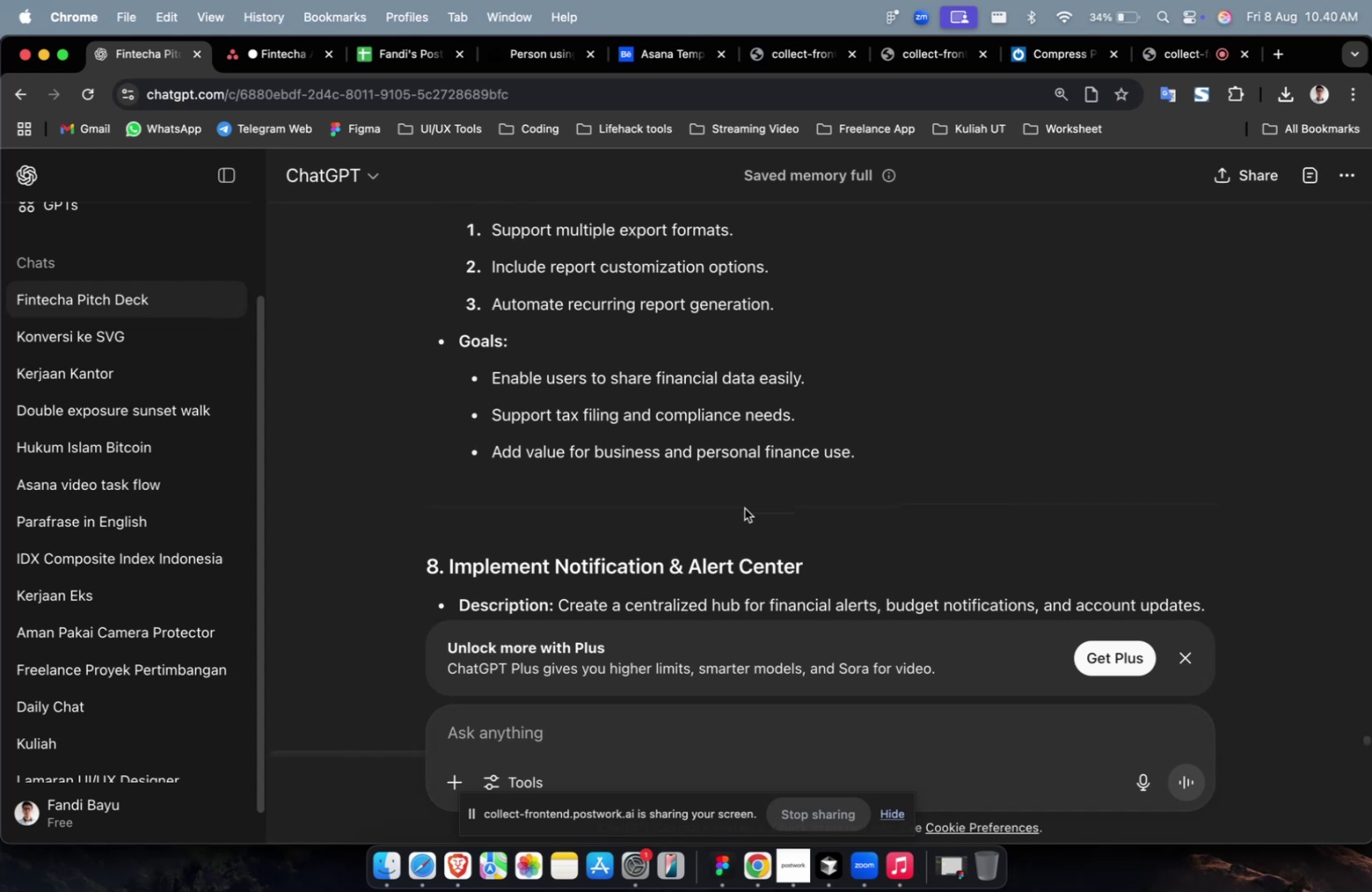 
scroll: coordinate [744, 508], scroll_direction: up, amount: 6.0
 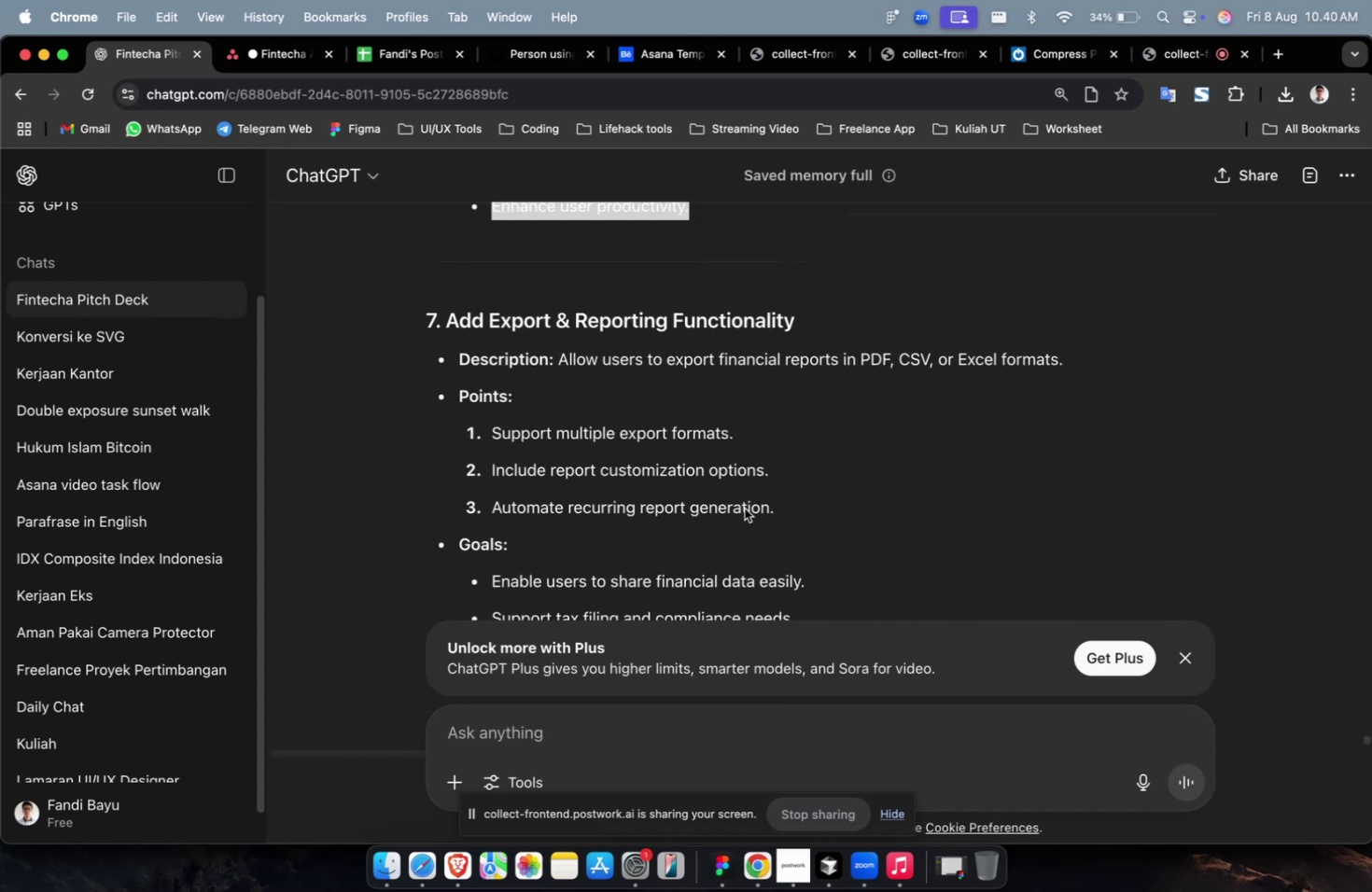 
key(Meta+C)
 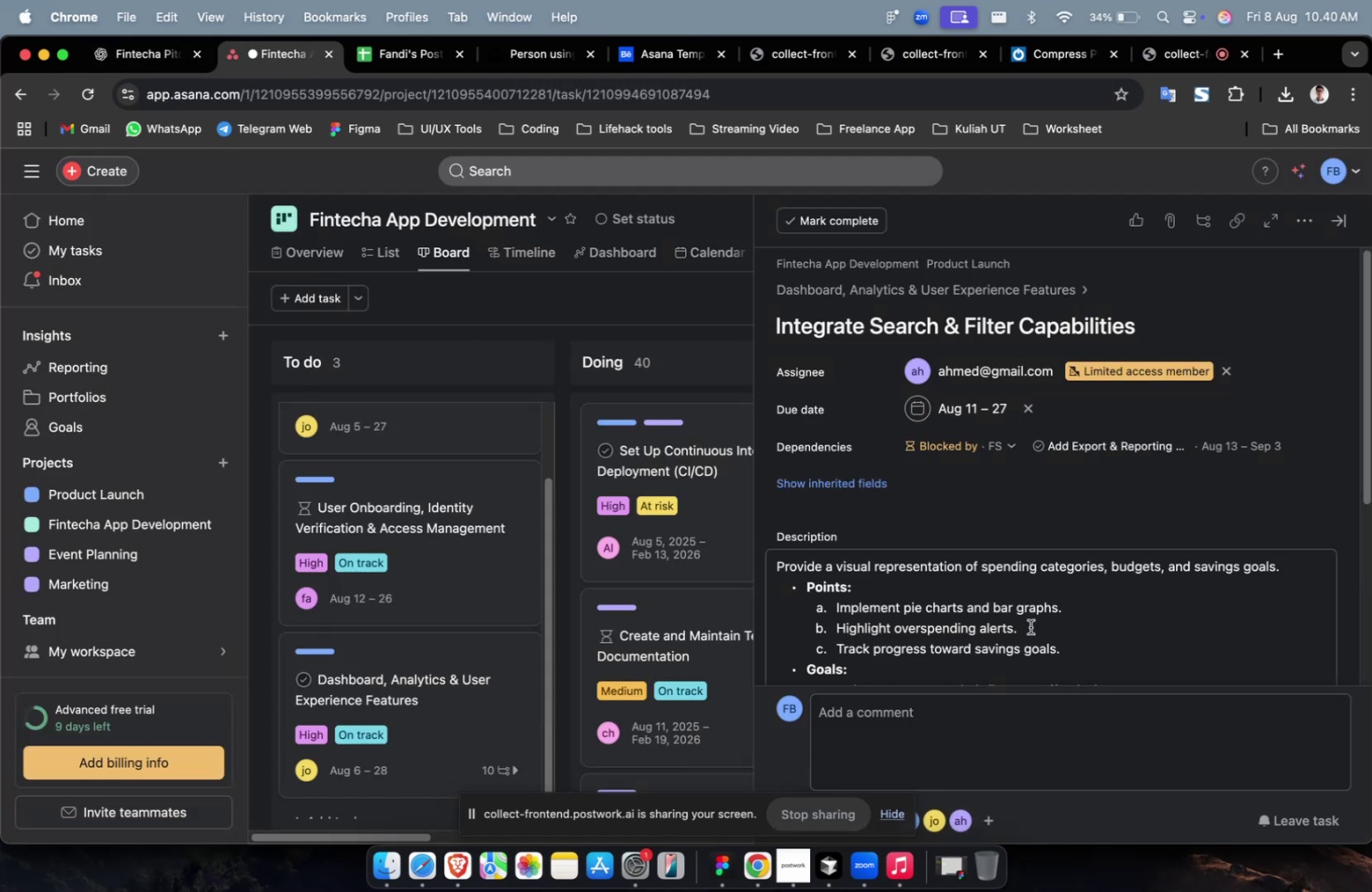 
double_click([1021, 626])
 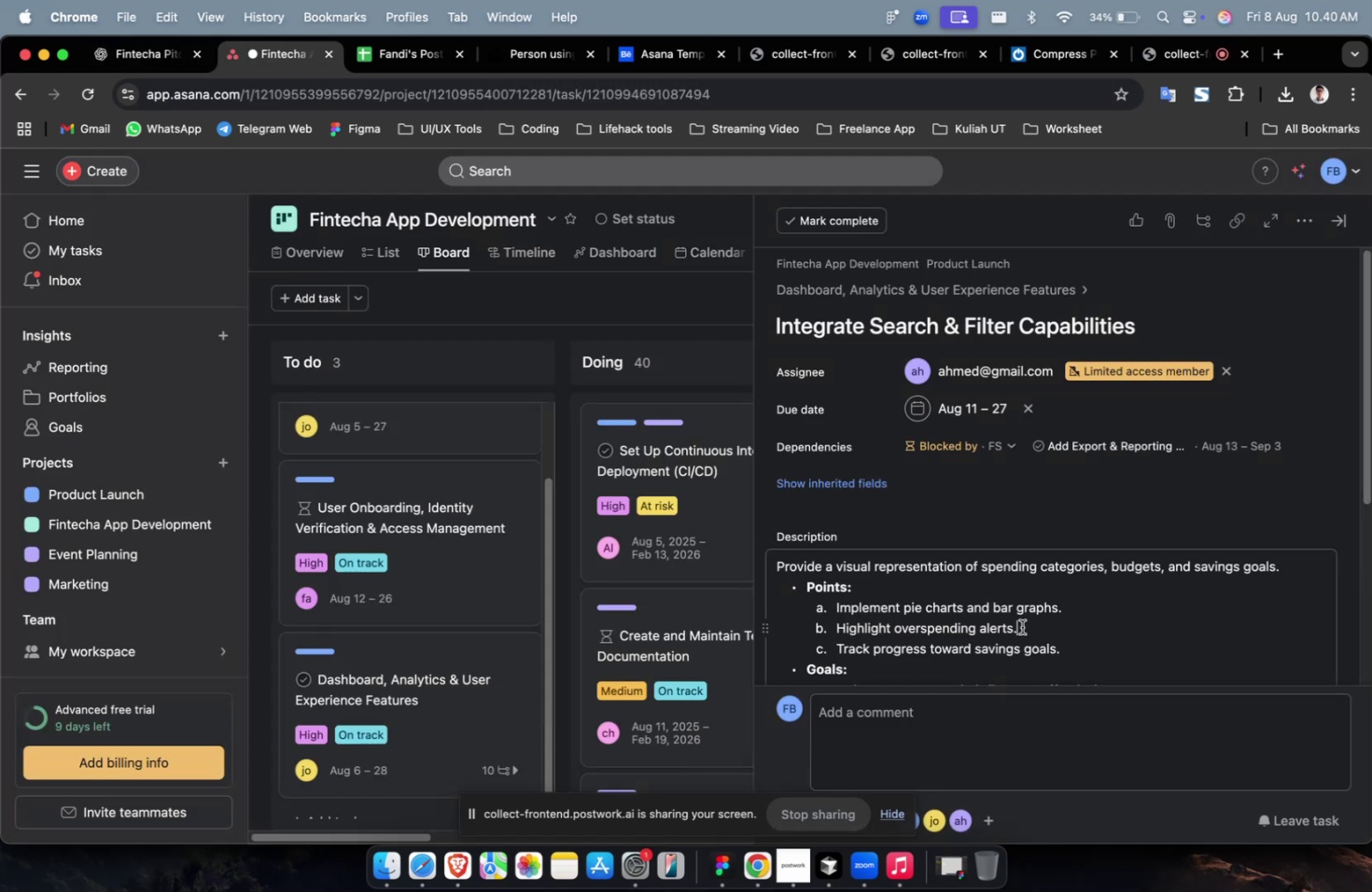 
key(Meta+A)
 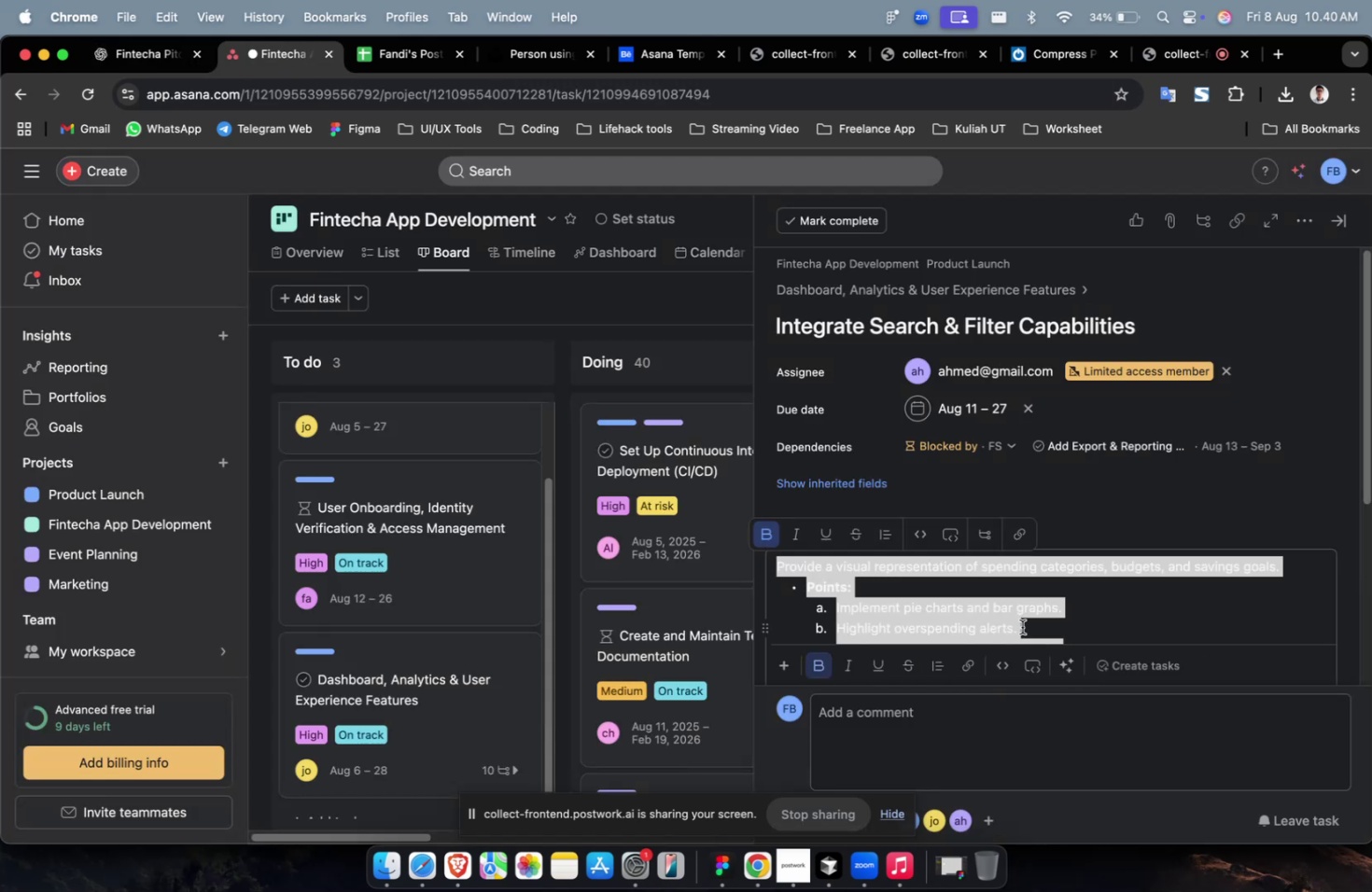 
key(Meta+V)
 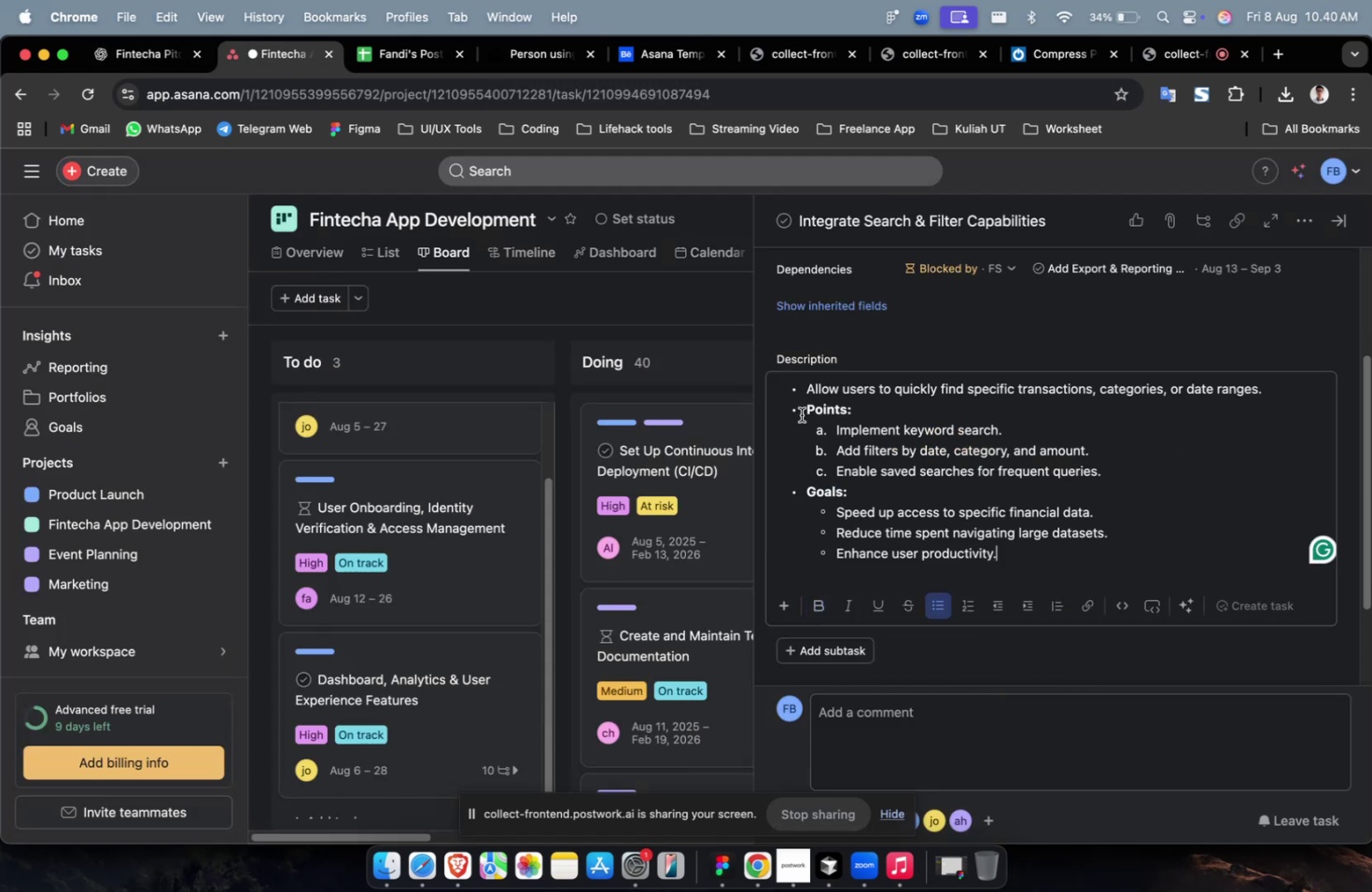 
key(Meta+CommandLeft)
 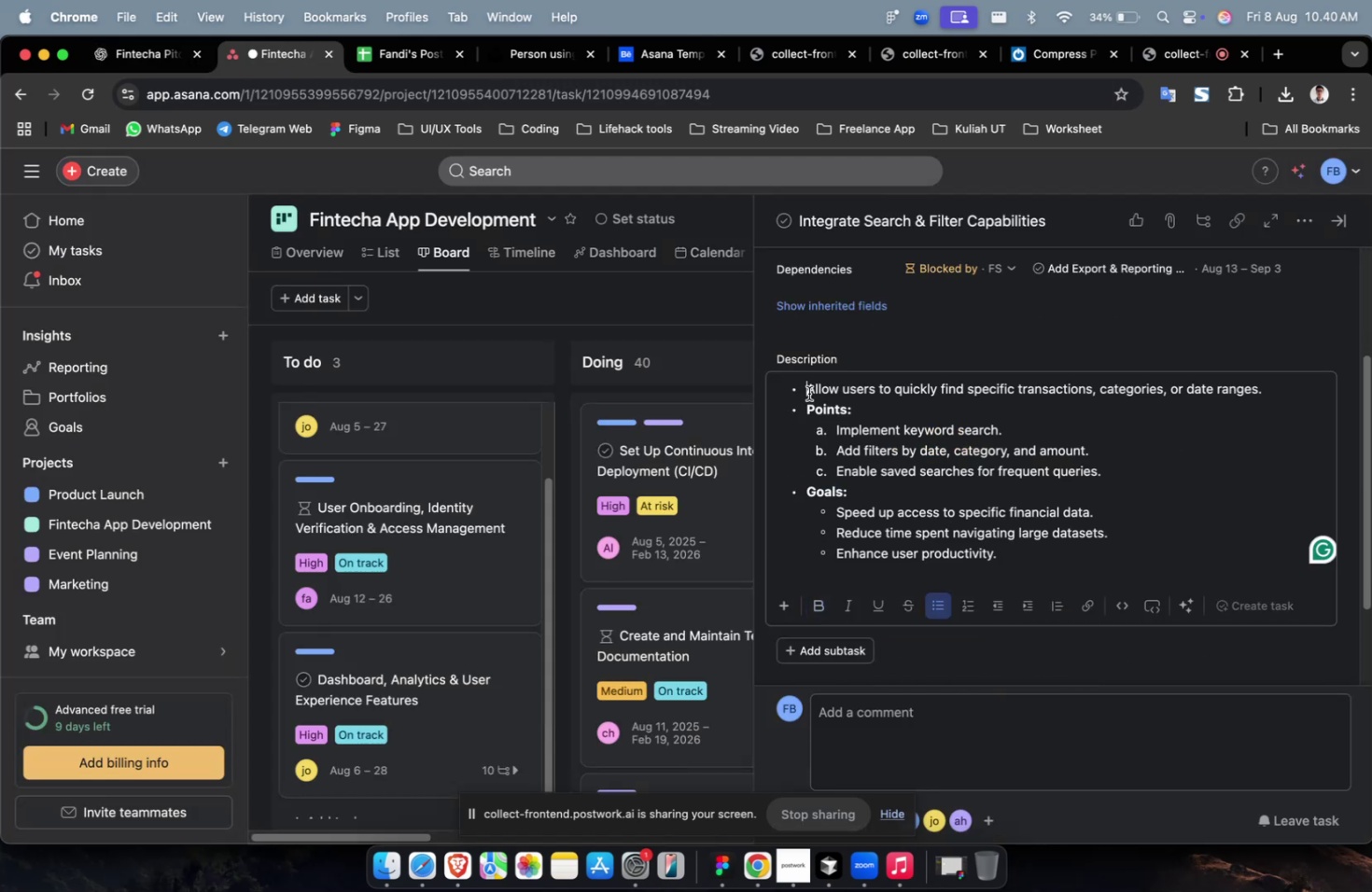 
left_click([808, 393])
 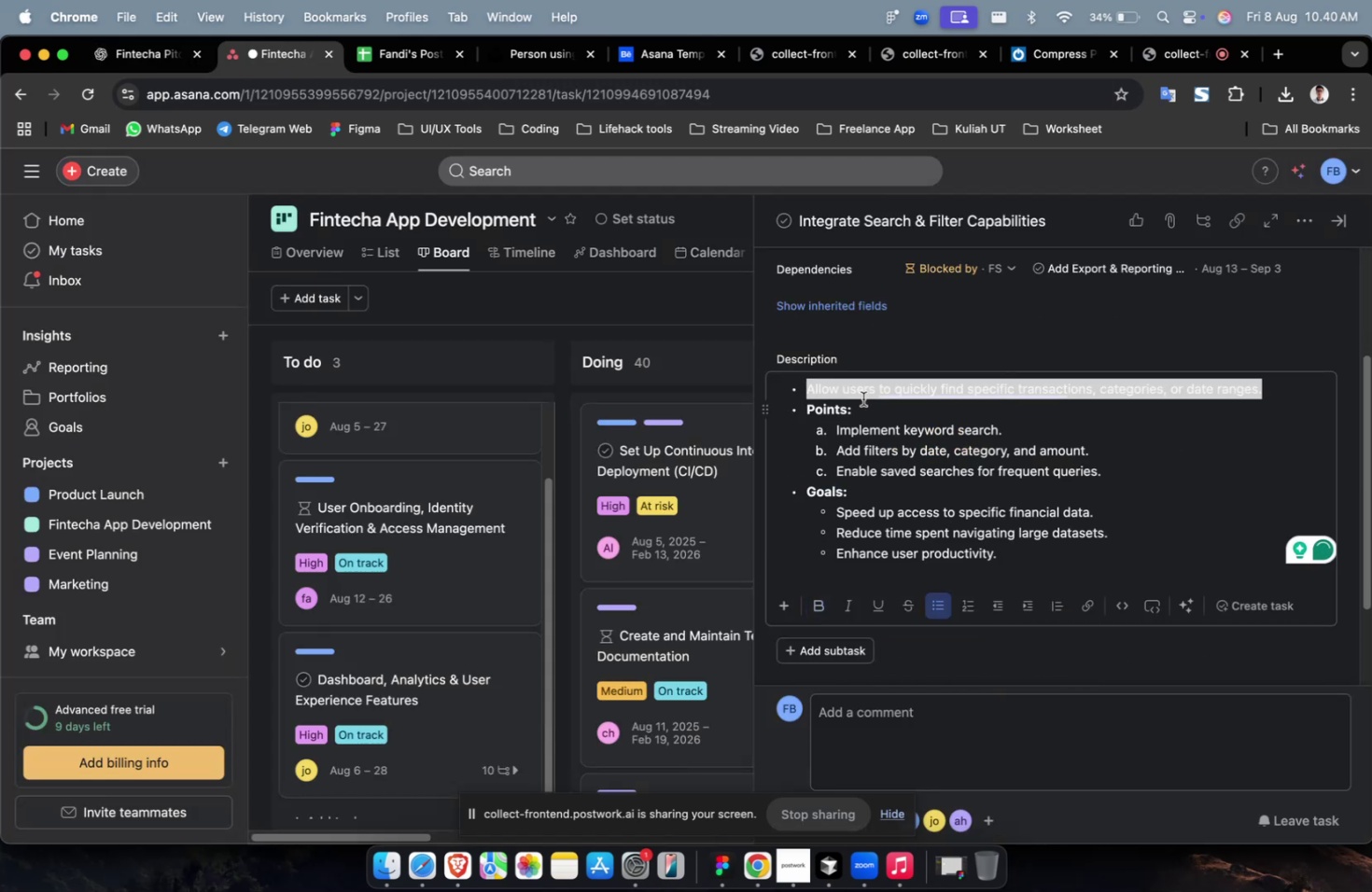 
key(ArrowLeft)
 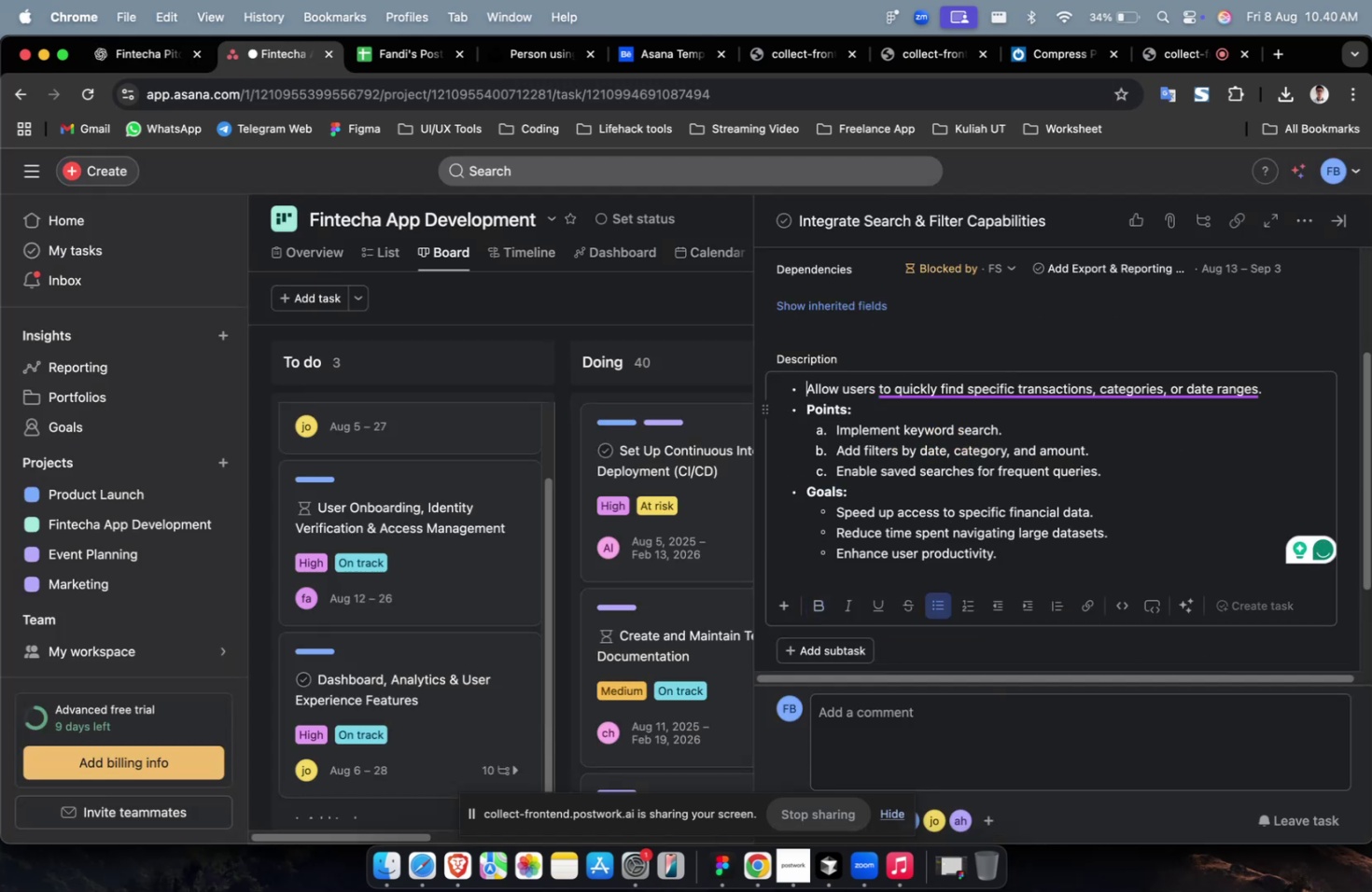 
key(Backspace)
 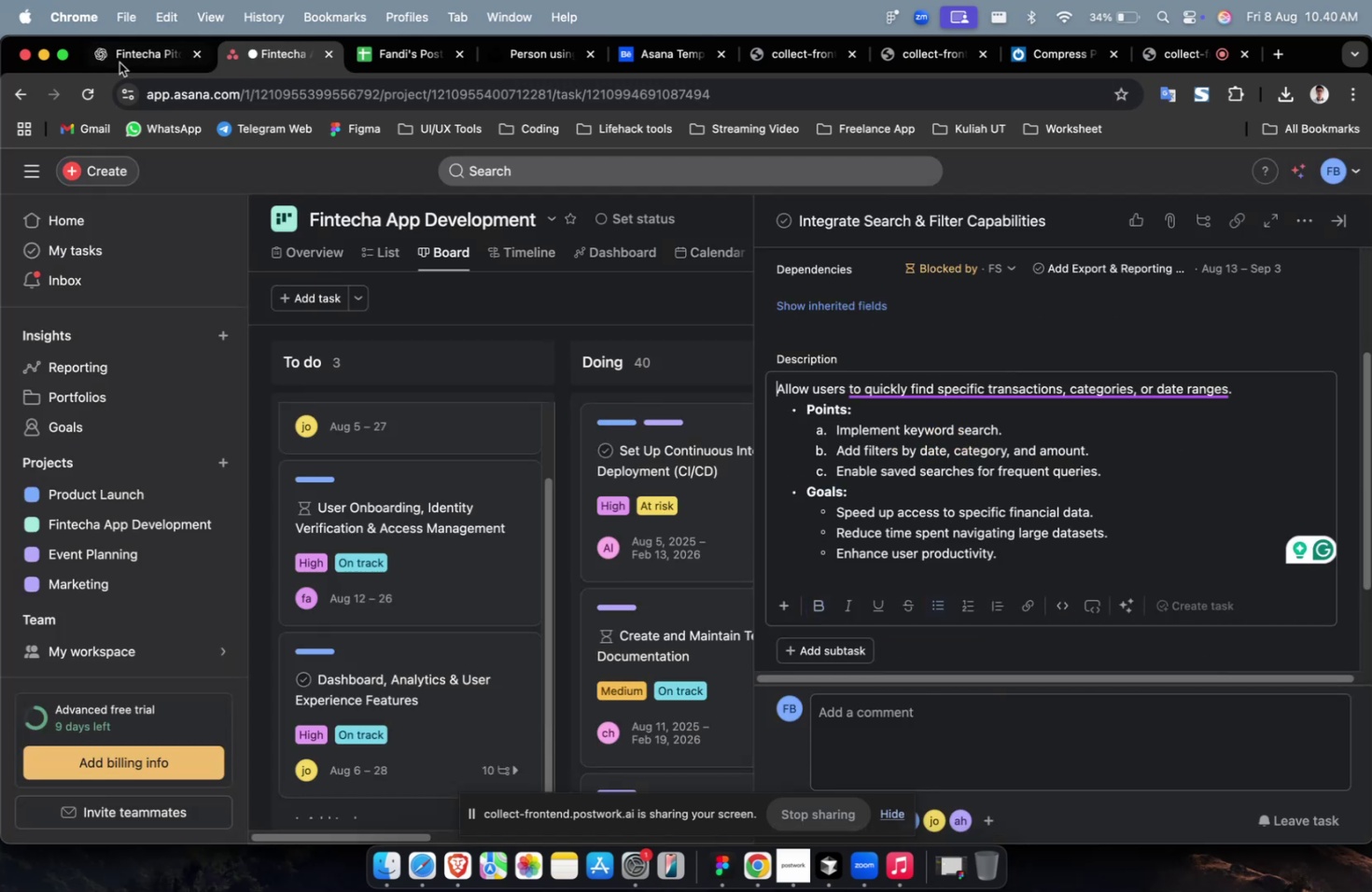 
left_click([133, 60])
 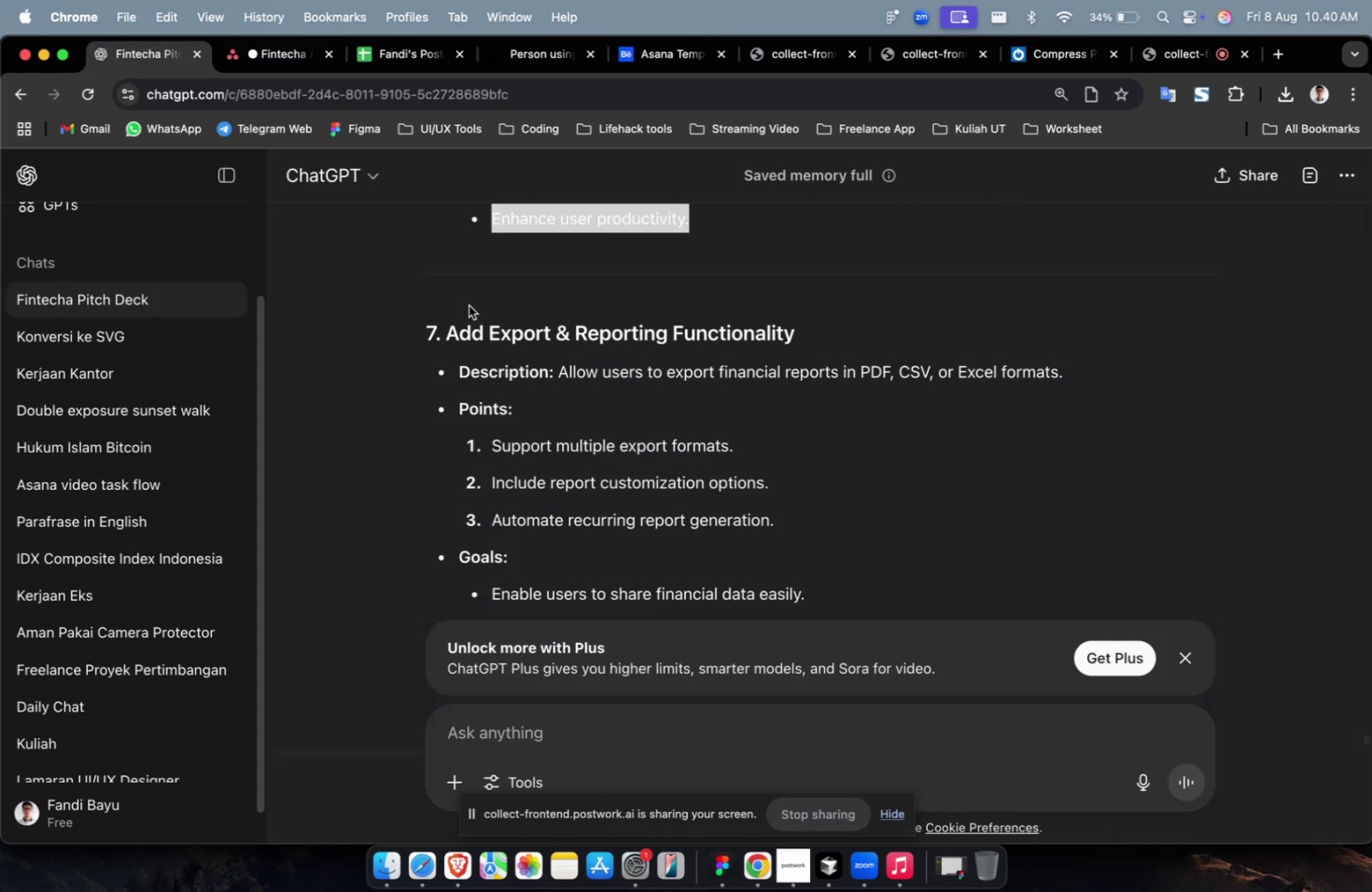 
scroll: coordinate [632, 483], scroll_direction: down, amount: 11.0
 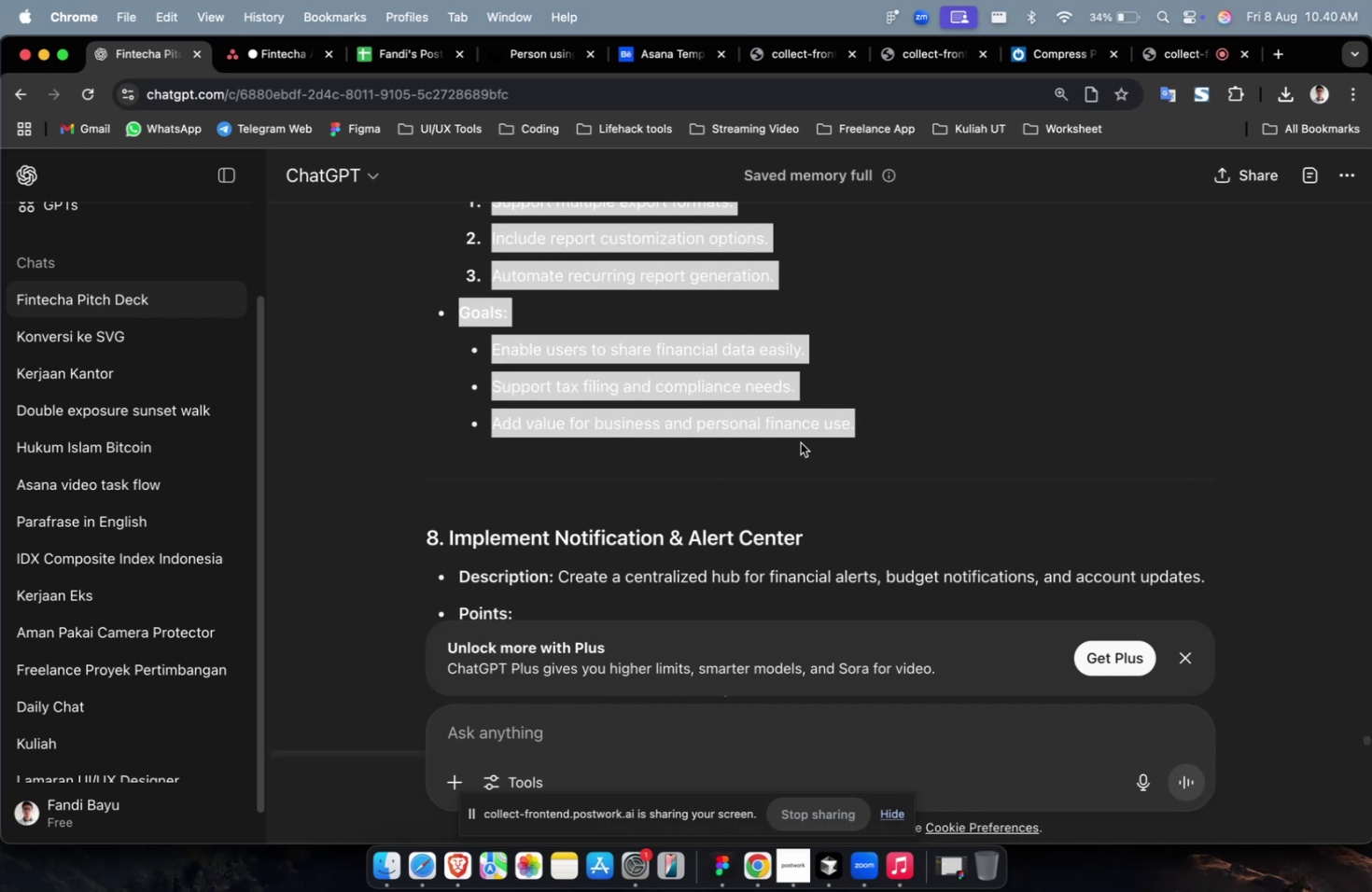 
key(Meta+CommandLeft)
 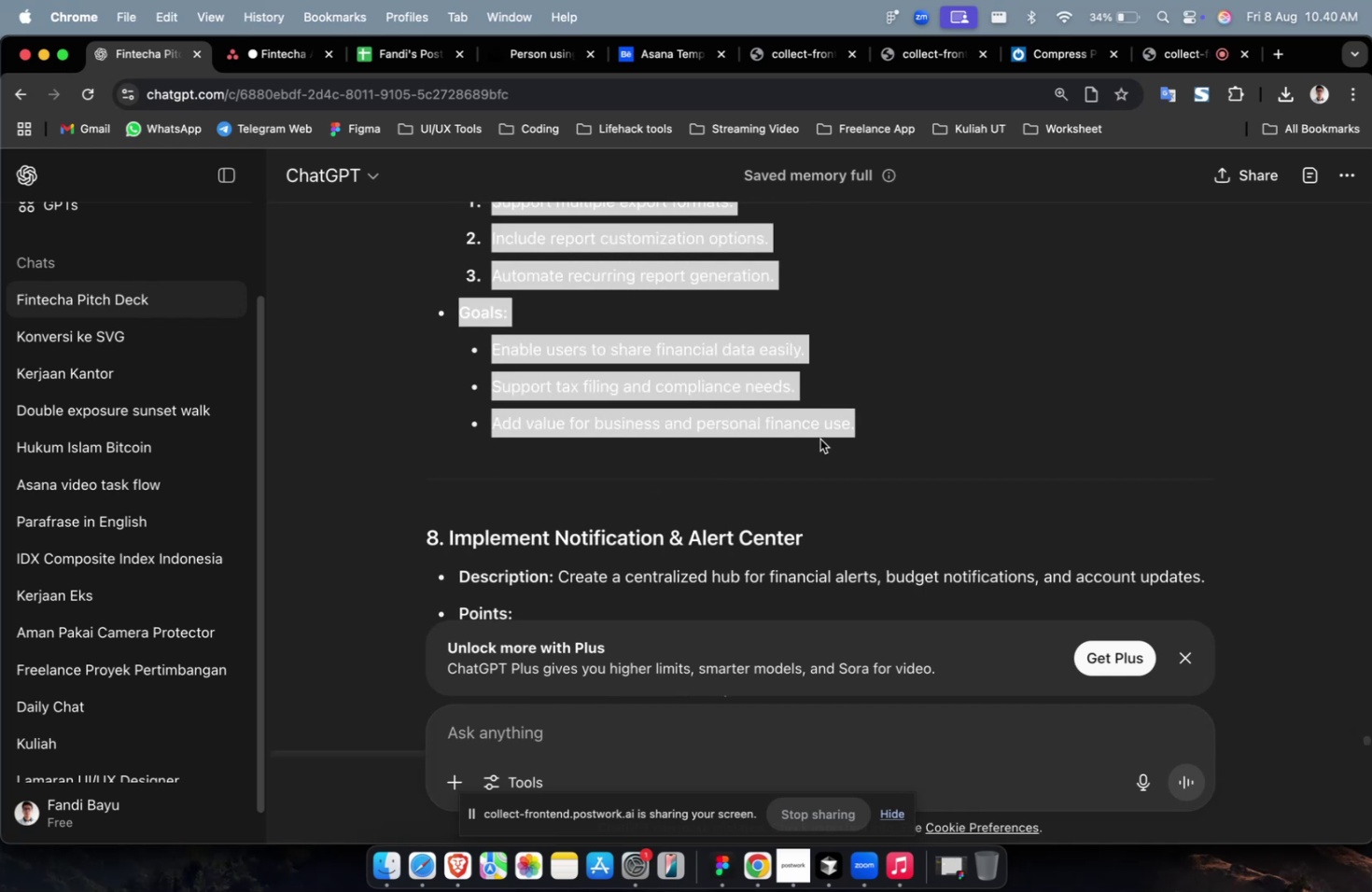 
key(Meta+C)
 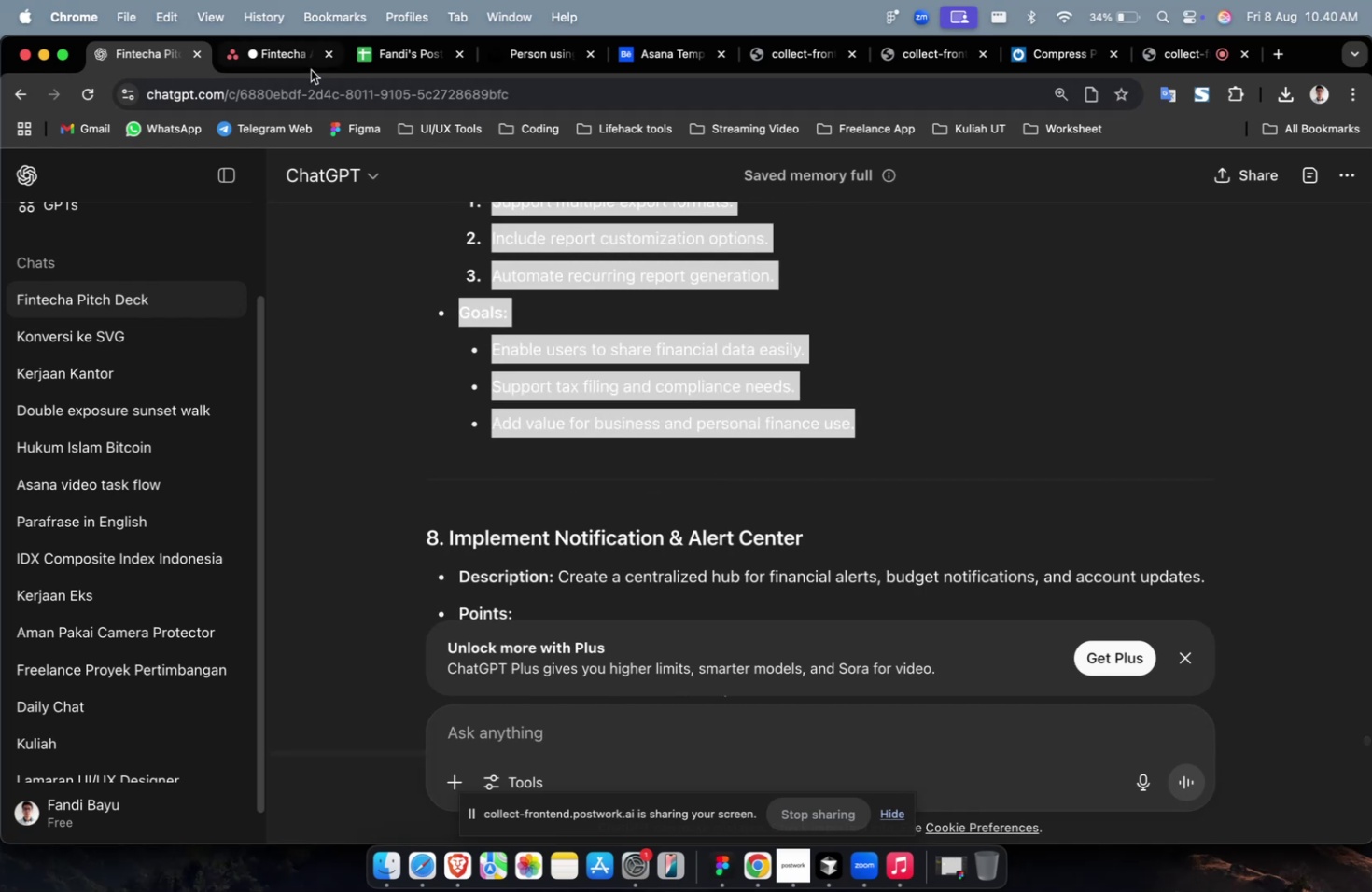 
left_click([311, 70])
 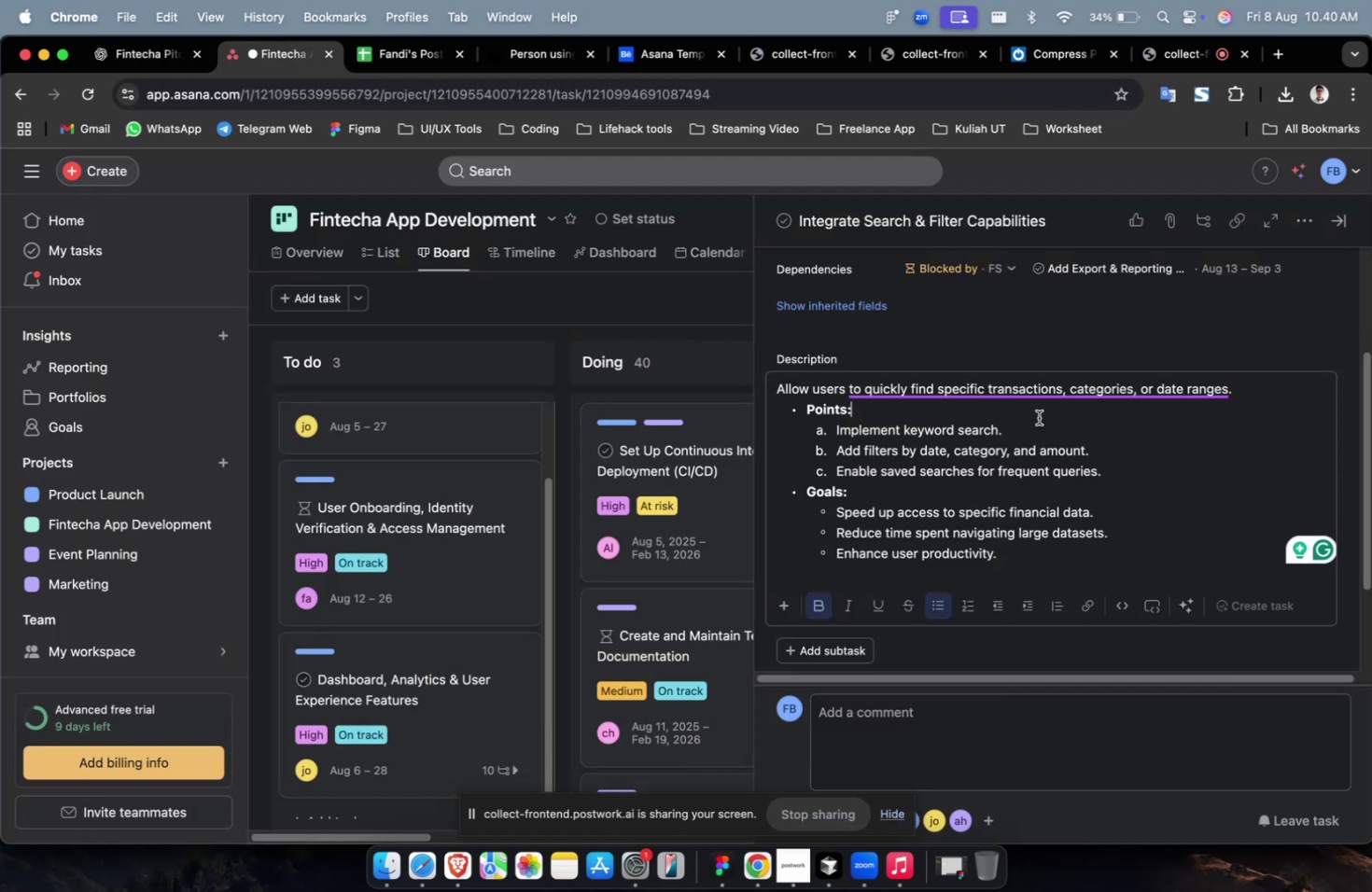 
scroll: coordinate [1166, 488], scroll_direction: down, amount: 50.0
 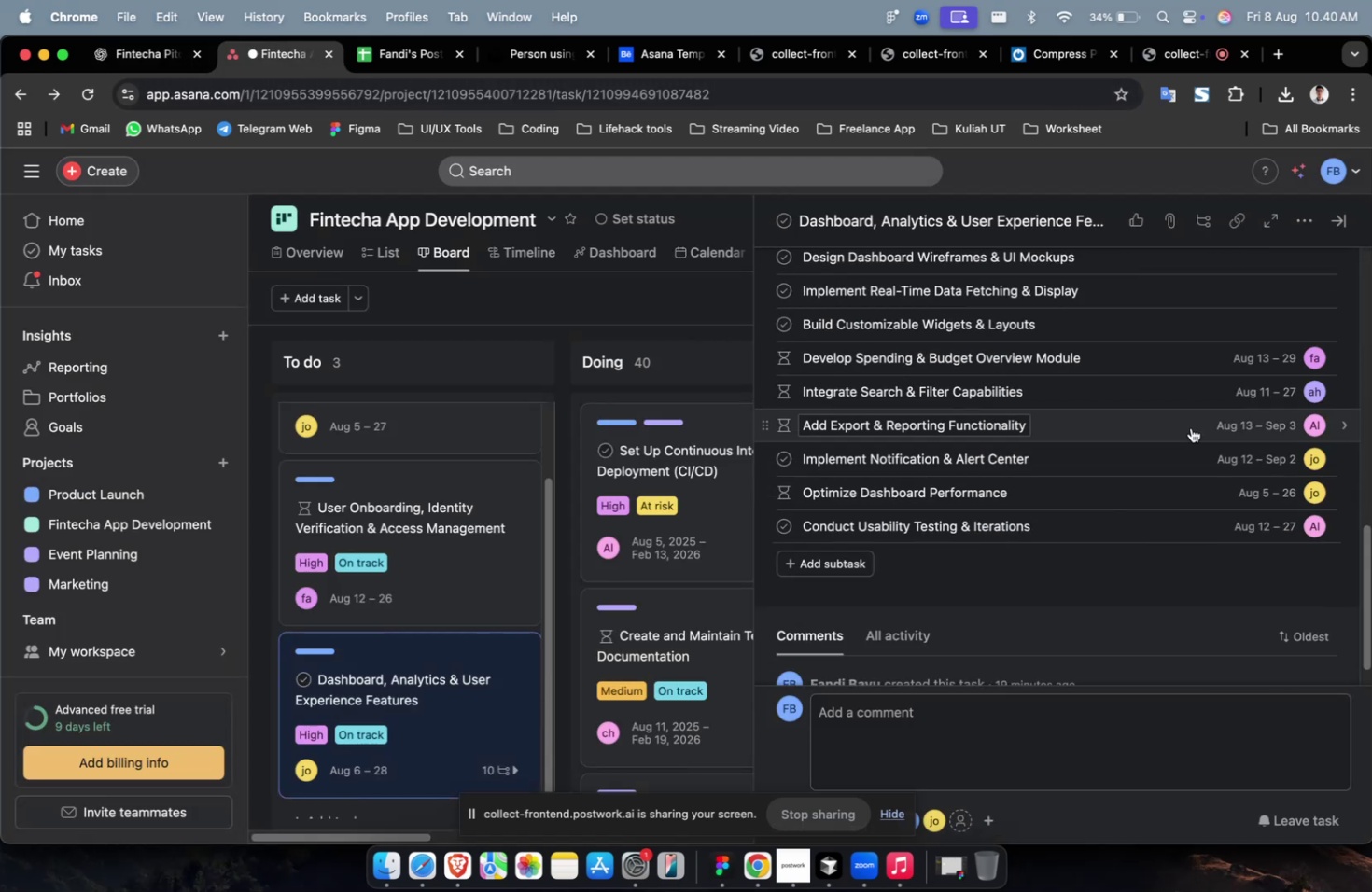 
left_click([1190, 427])
 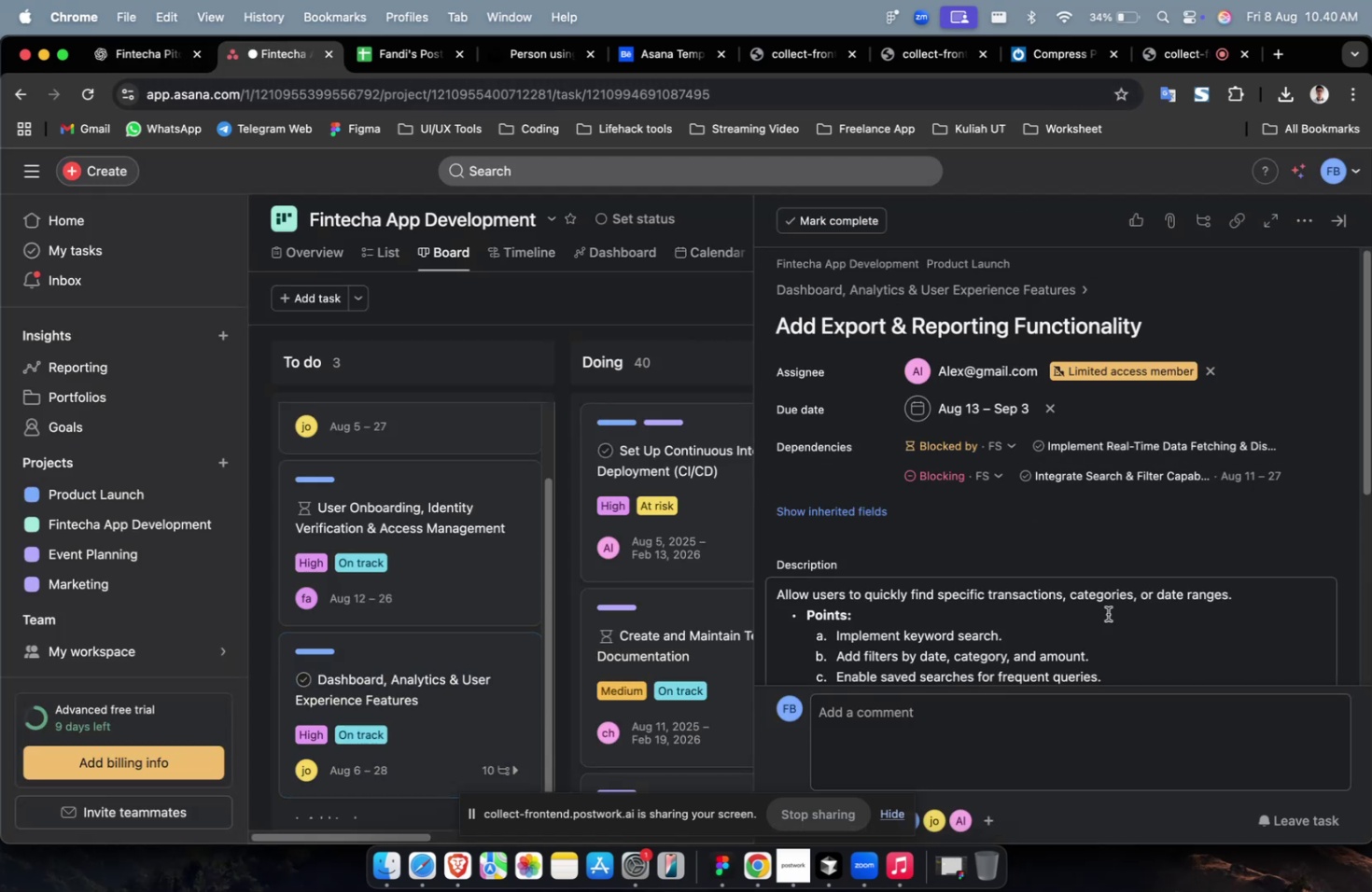 
left_click([1104, 626])
 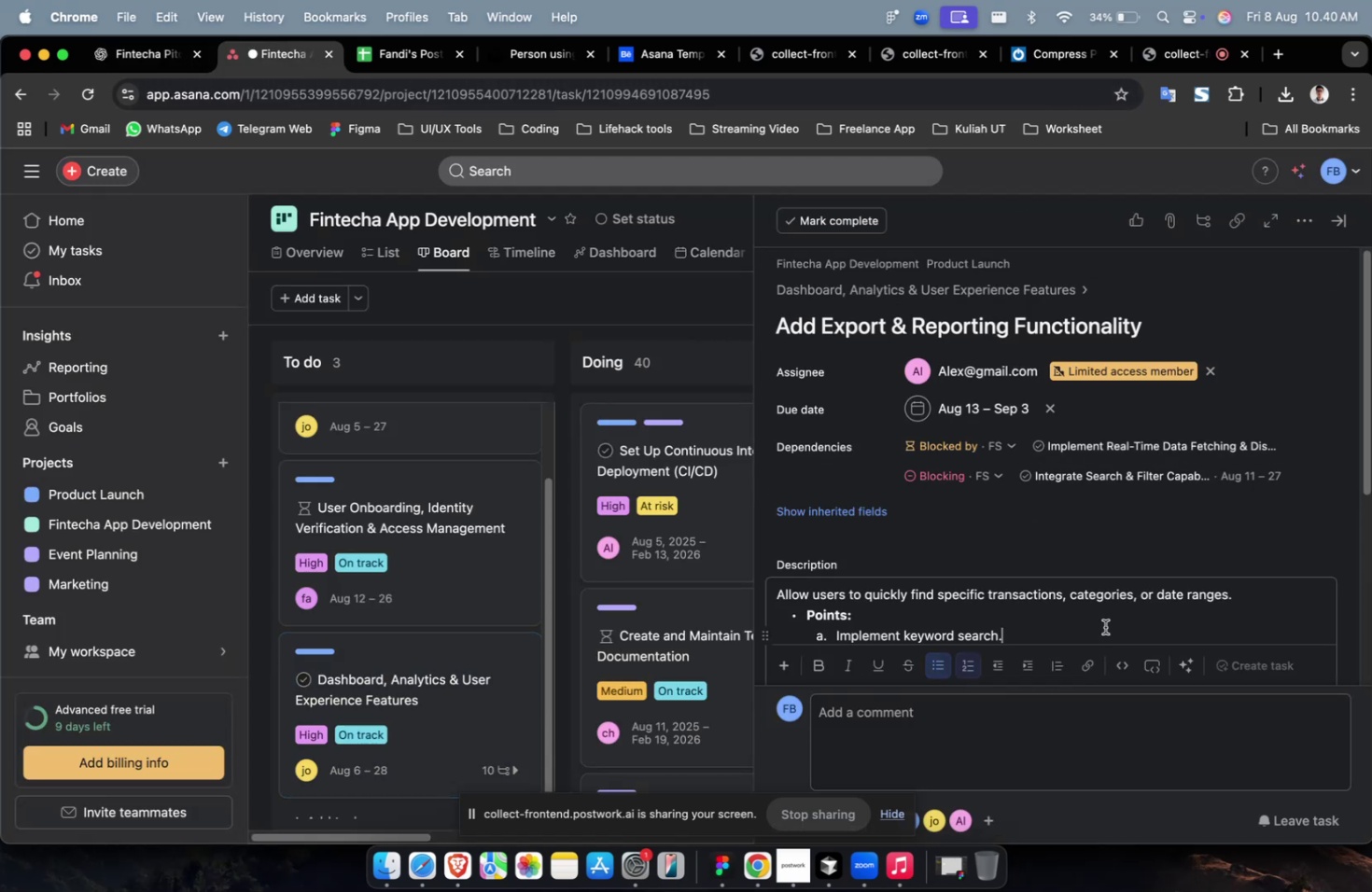 
key(Meta+A)
 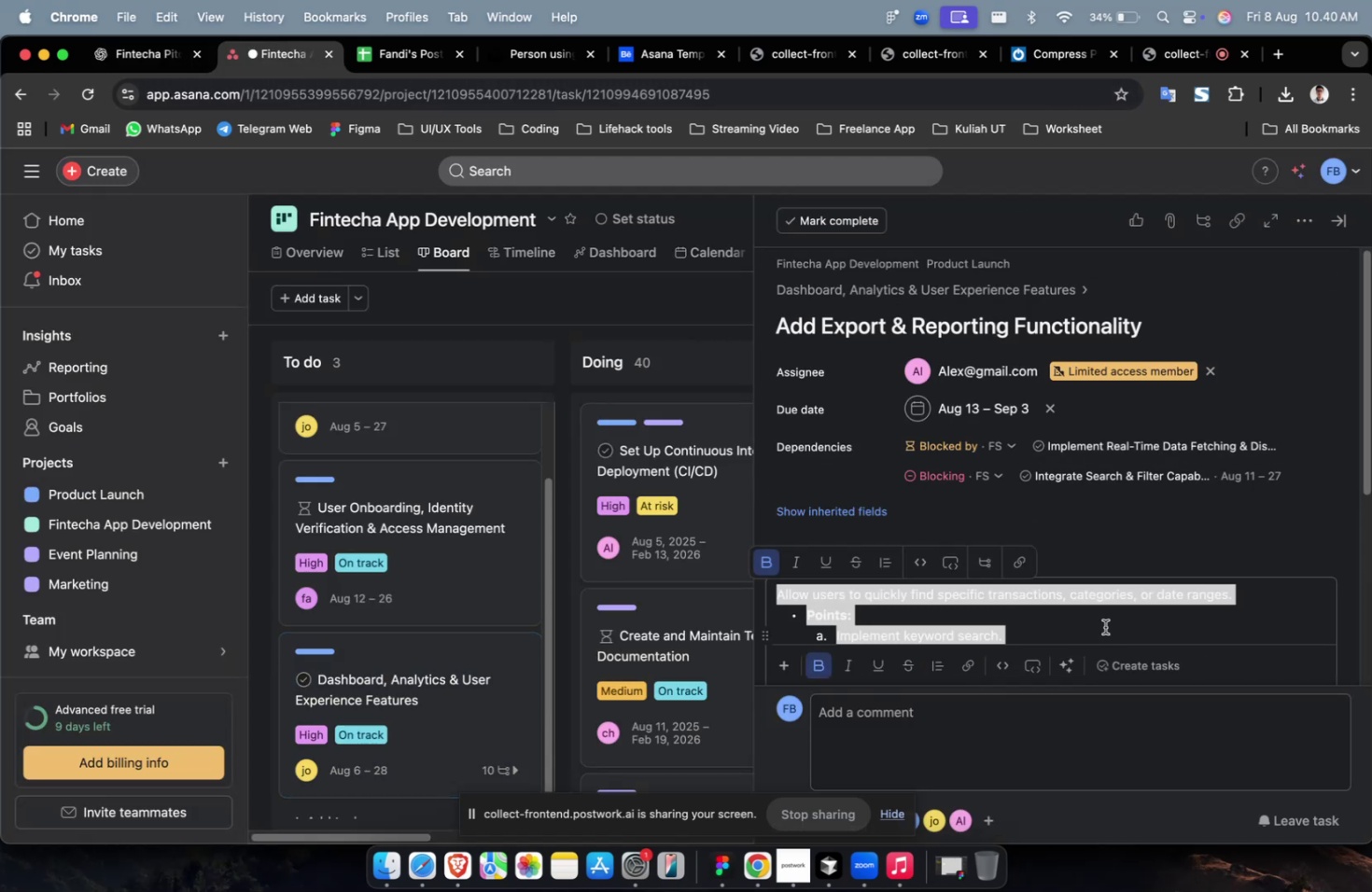 
key(Meta+V)
 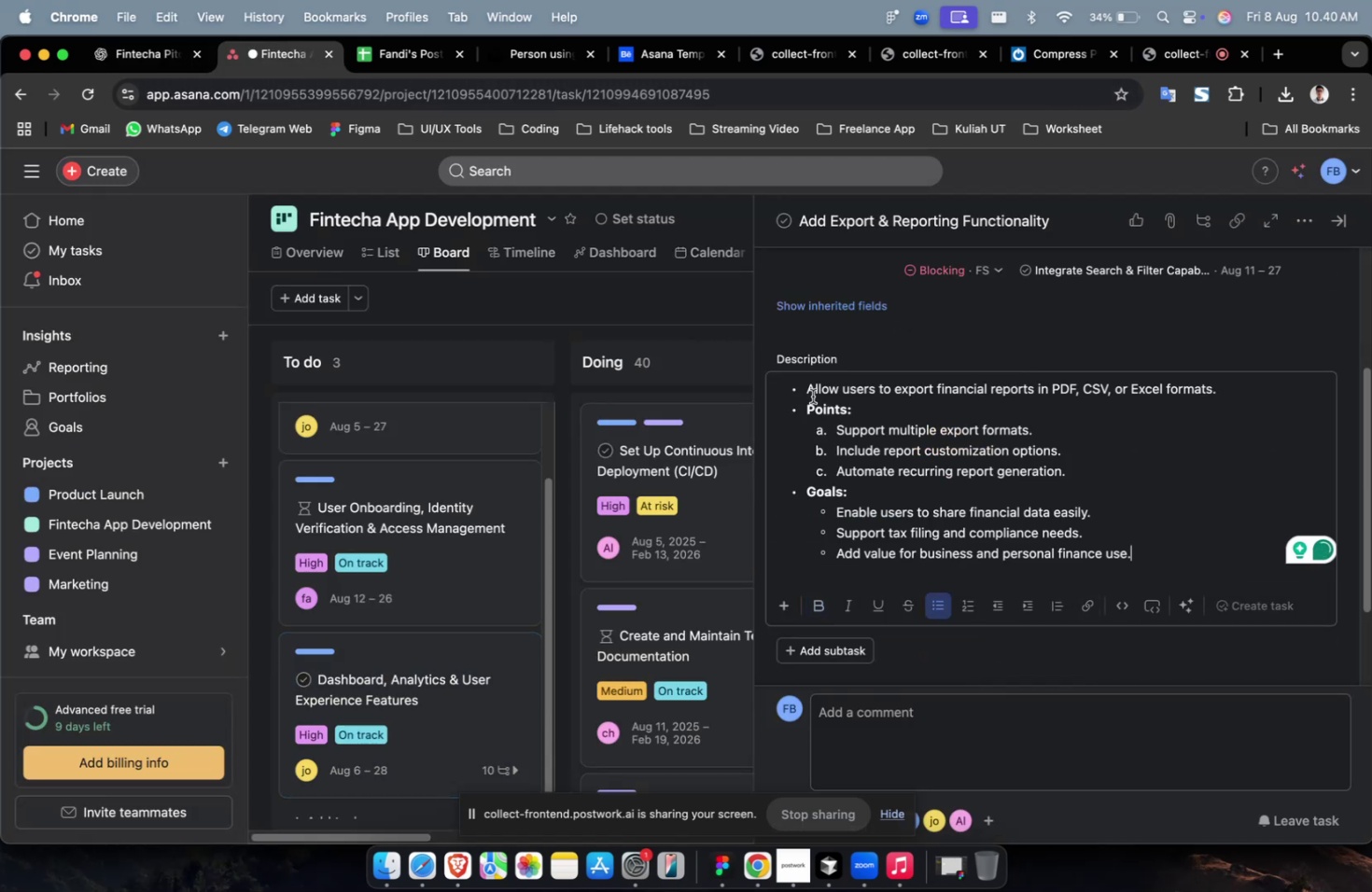 
left_click([801, 391])
 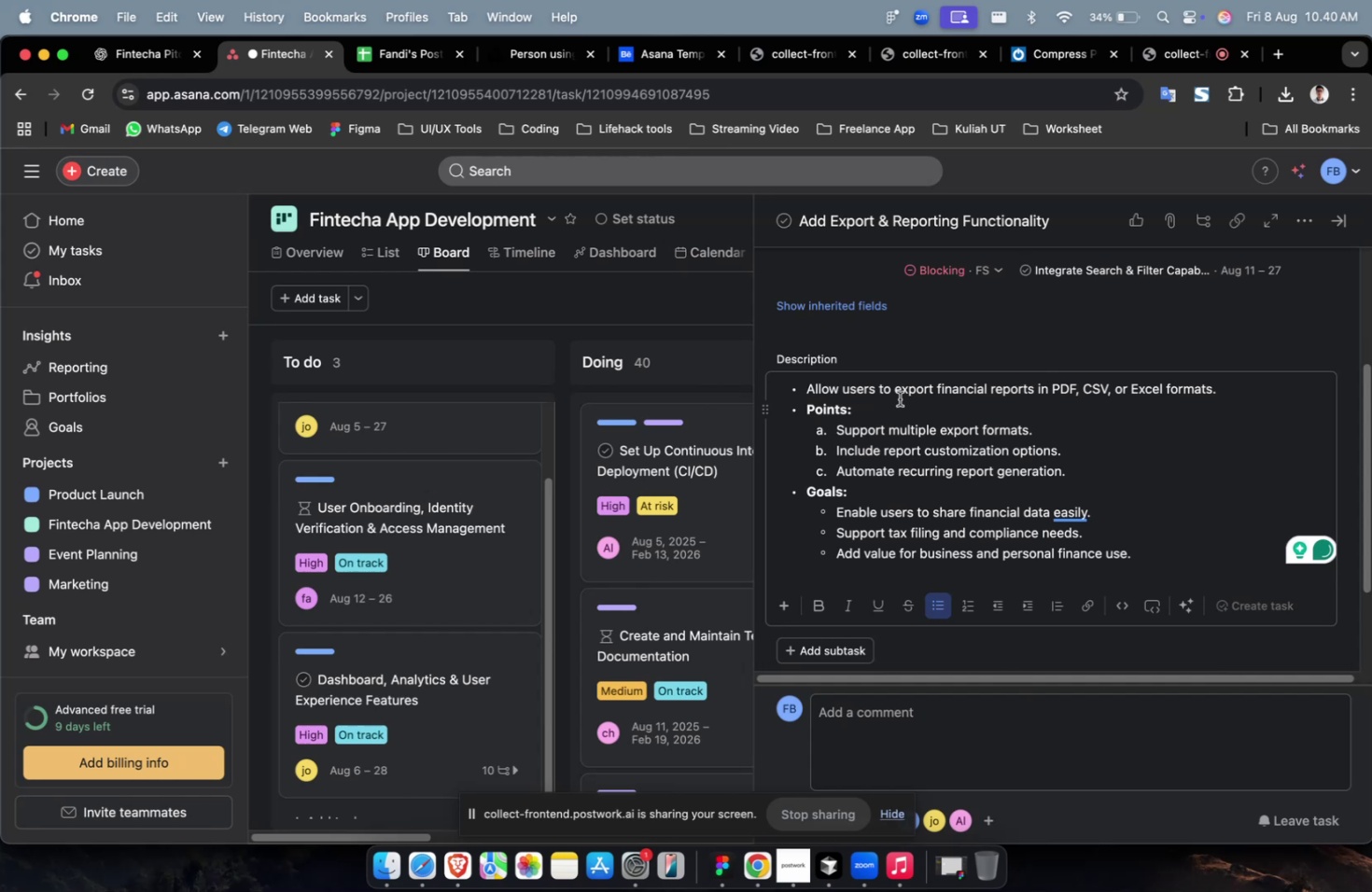 
key(Backspace)
 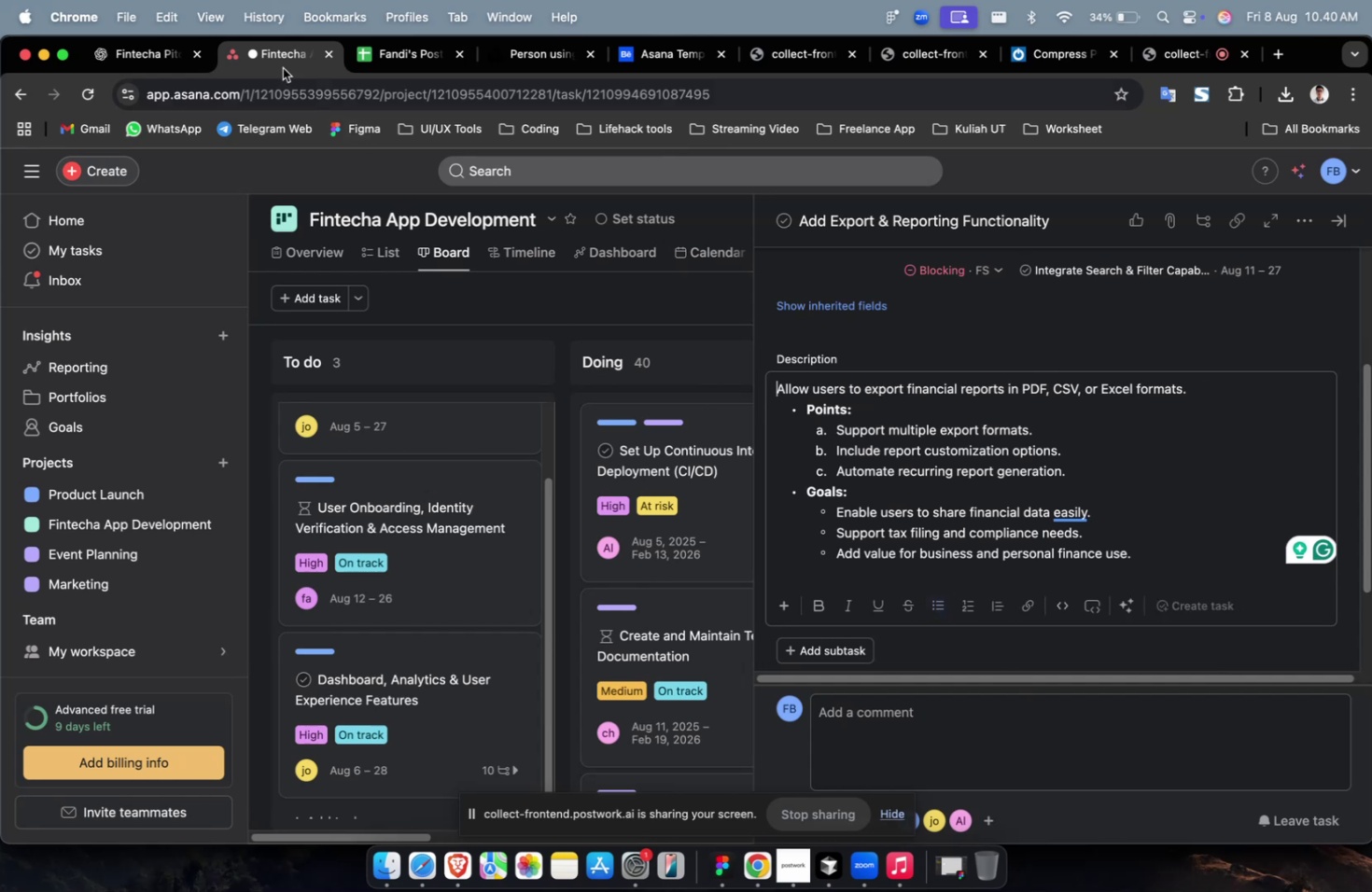 
left_click([122, 59])
 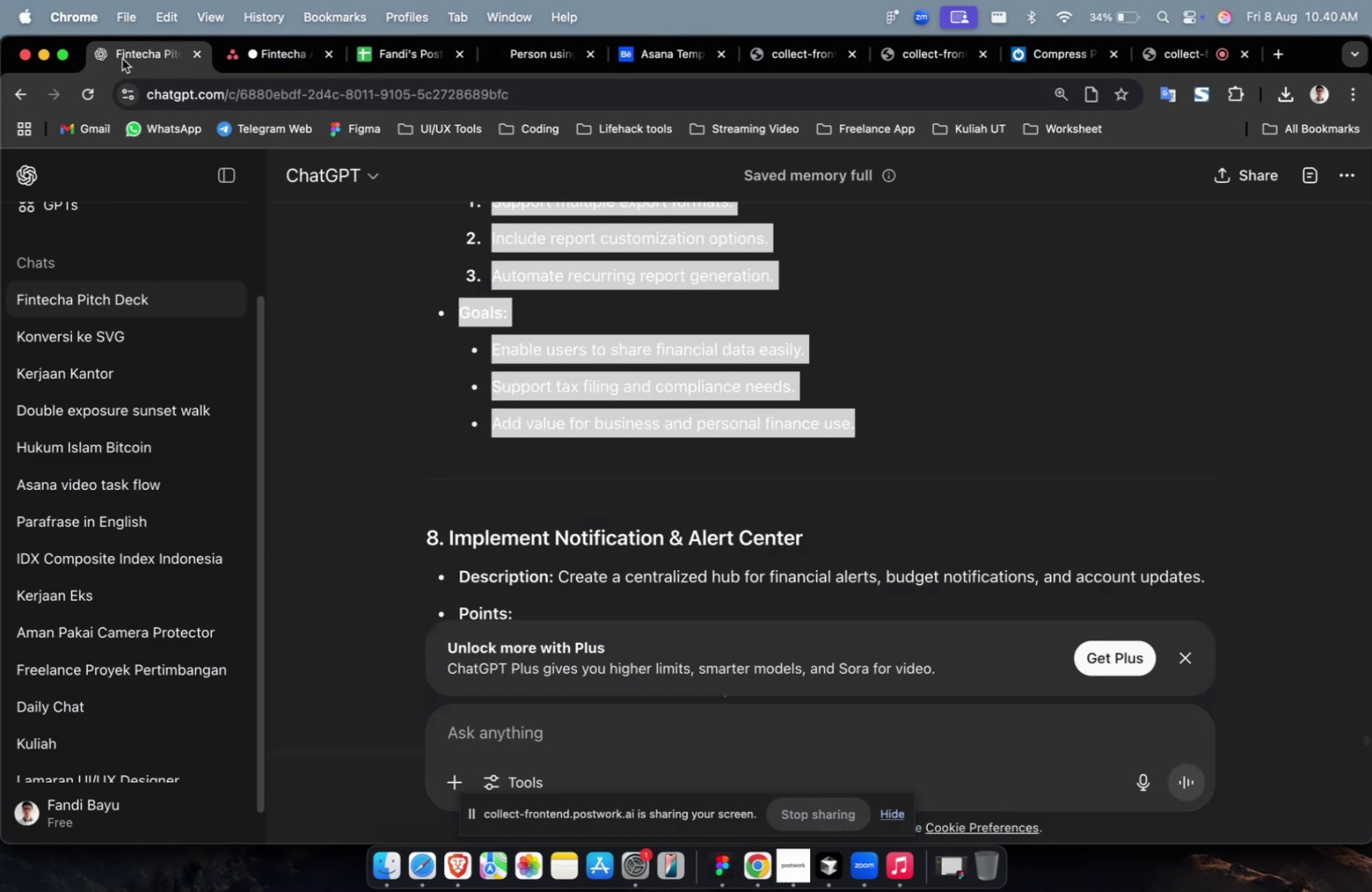 
wait(9.52)
 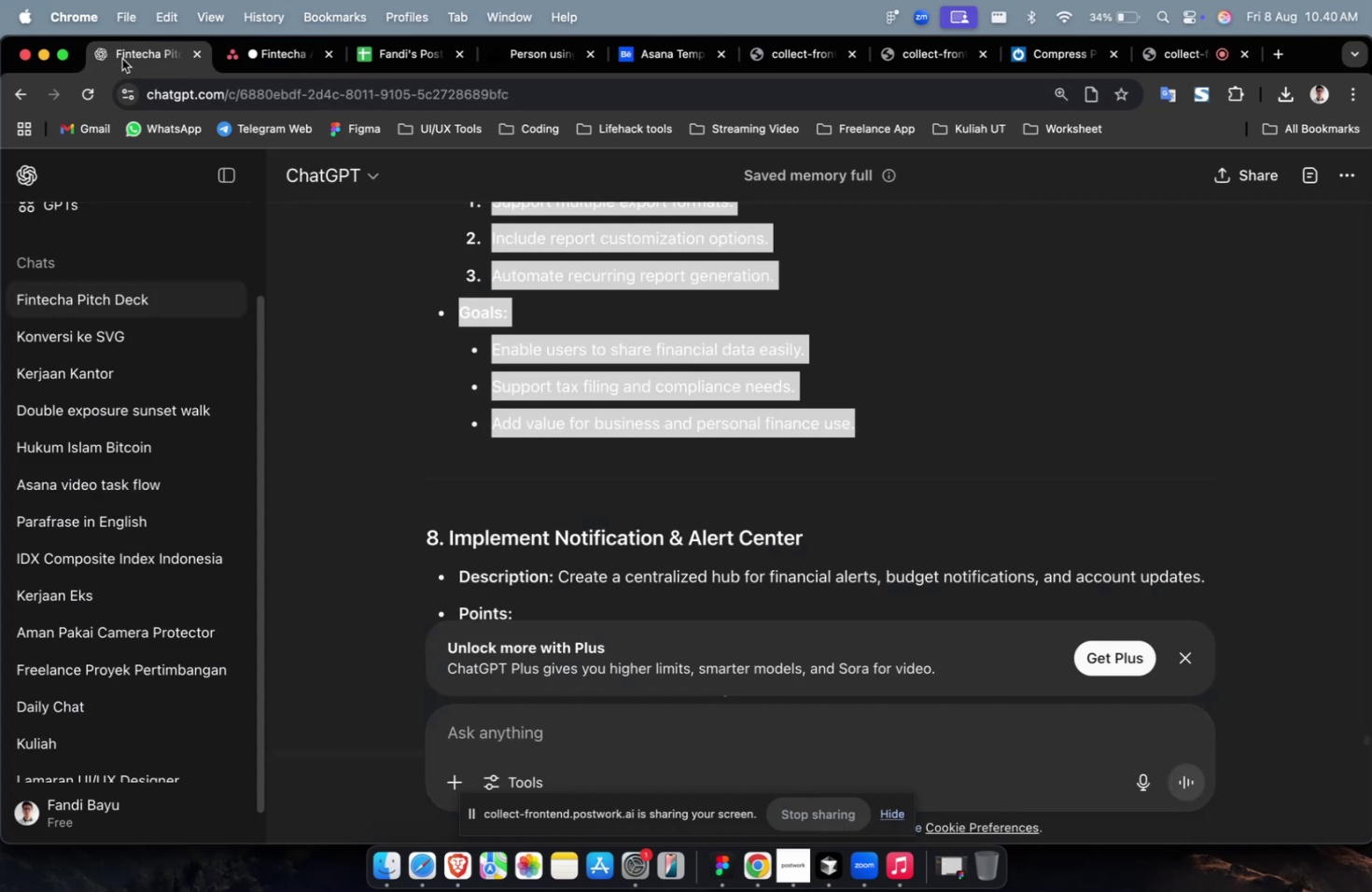 
scroll: coordinate [525, 351], scroll_direction: up, amount: 9.0
 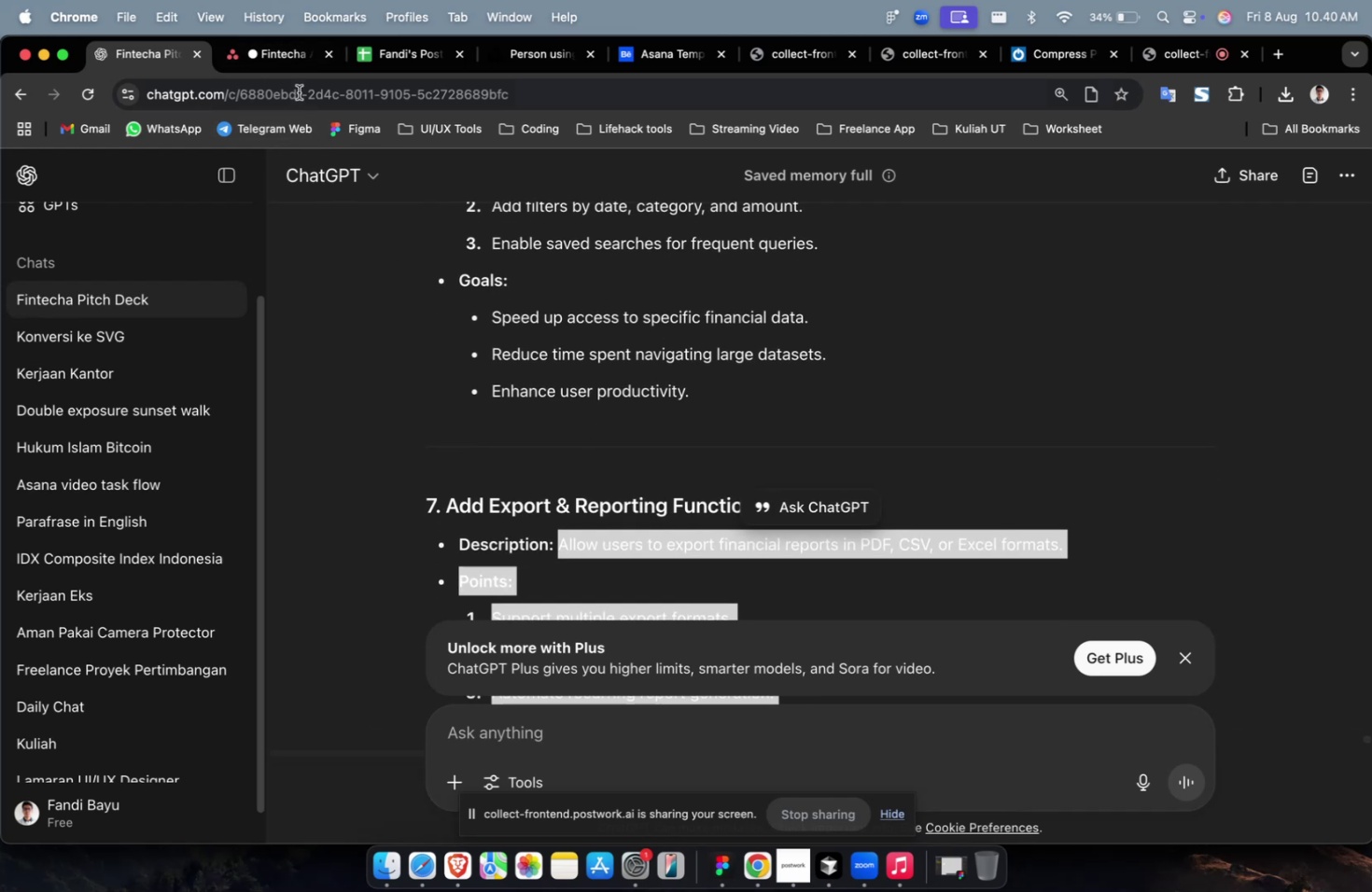 
left_click([280, 69])
 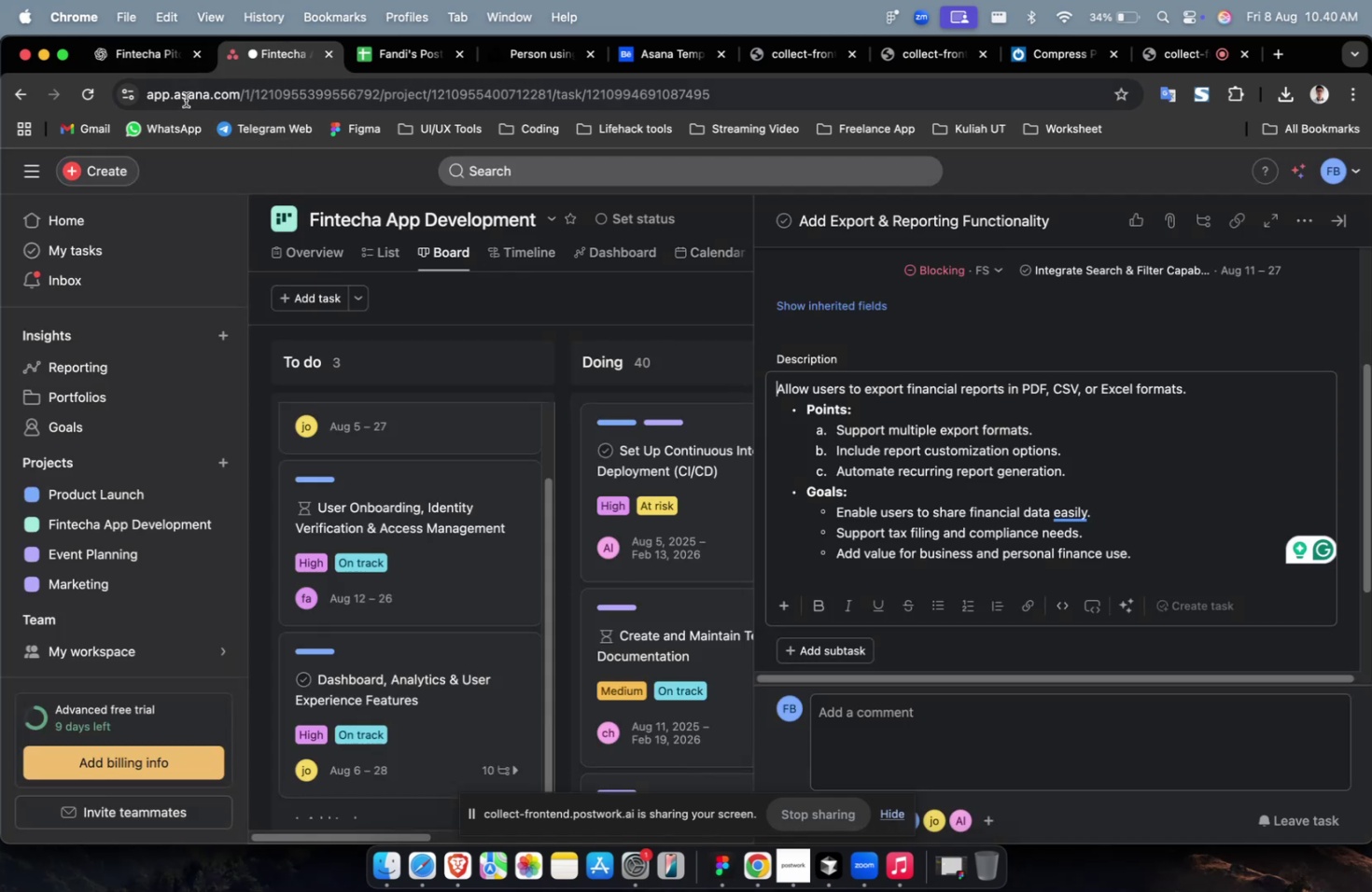 
left_click([120, 51])
 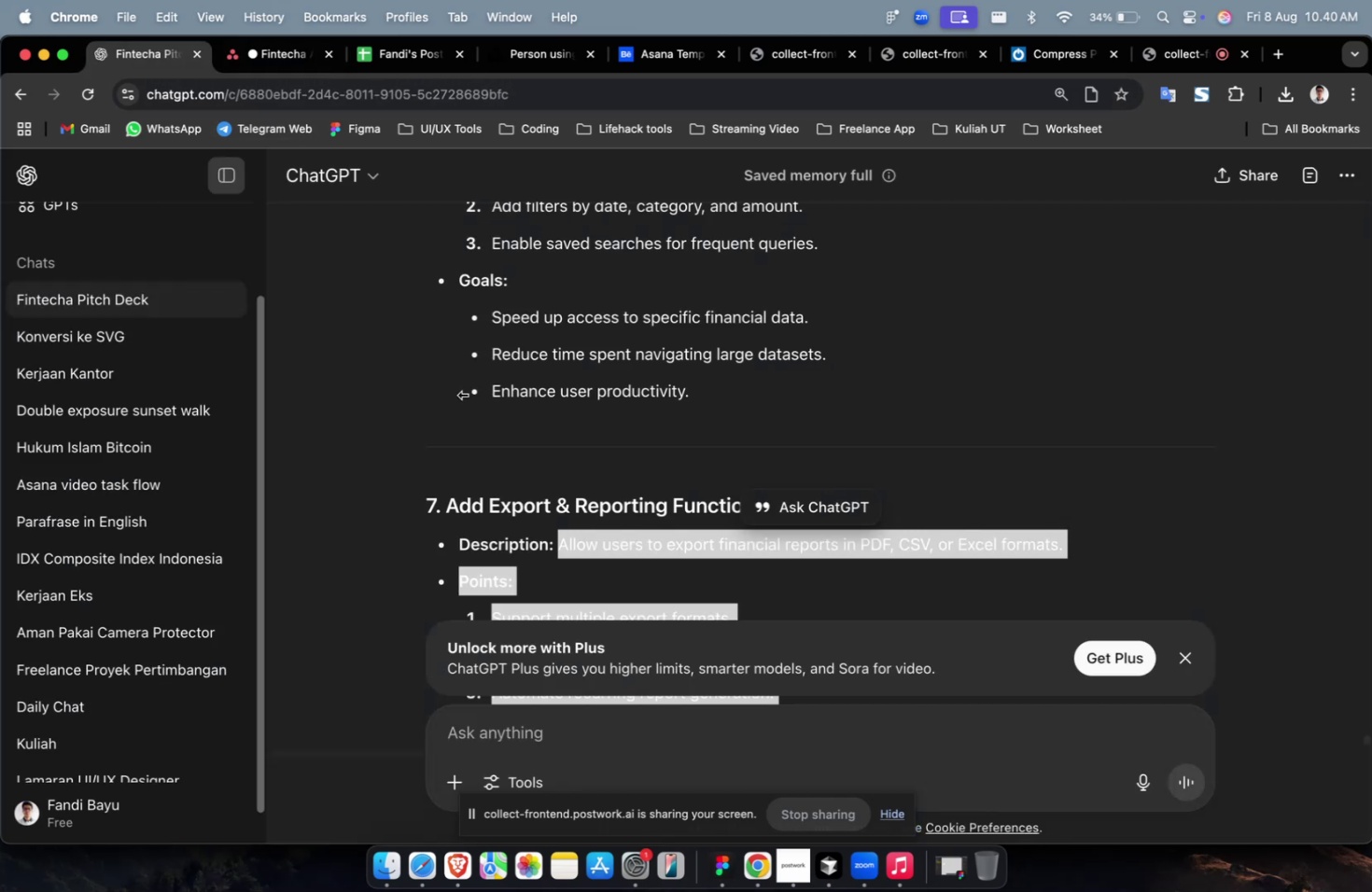 
scroll: coordinate [742, 494], scroll_direction: down, amount: 24.0
 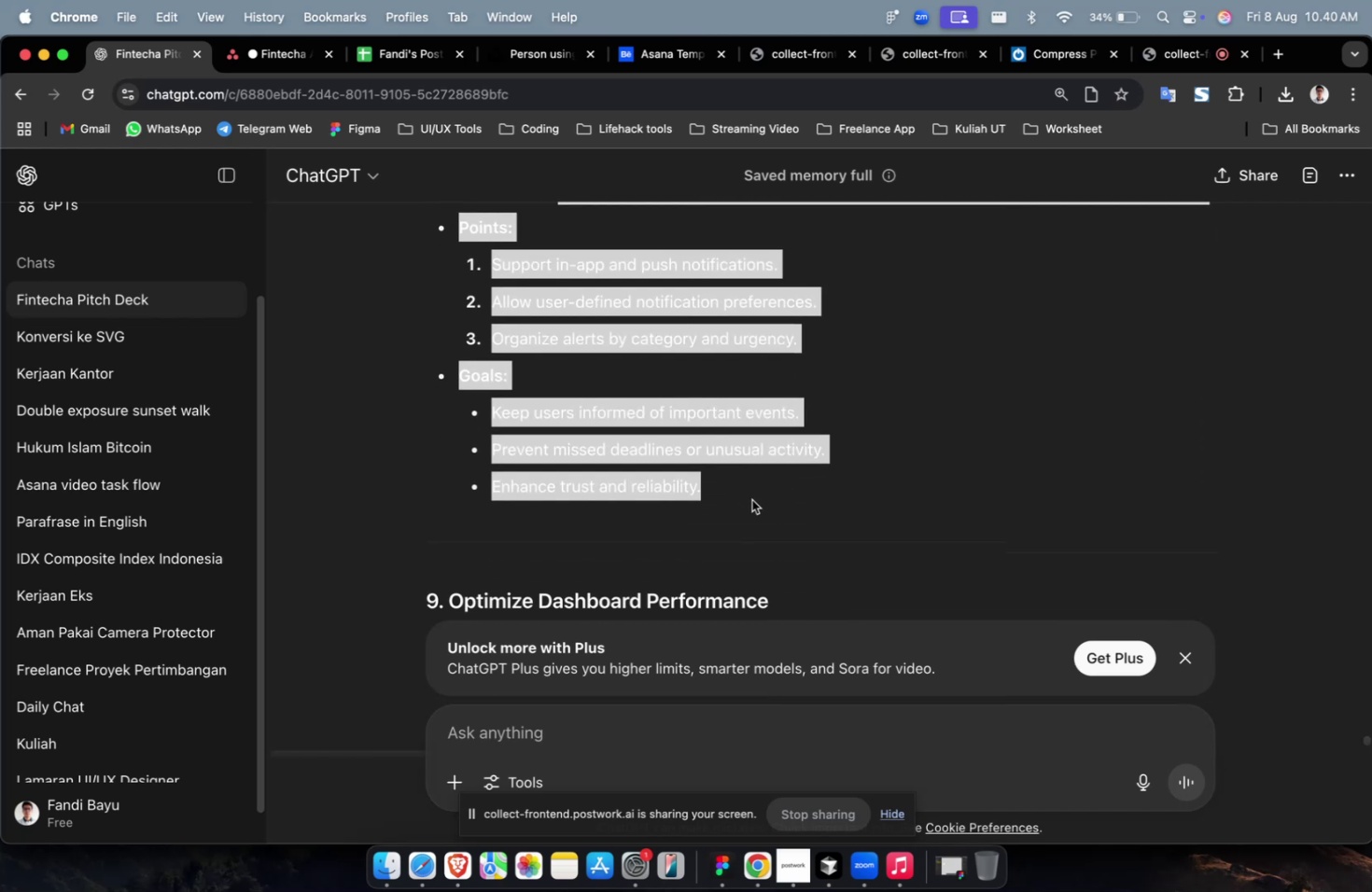 
key(Meta+C)
 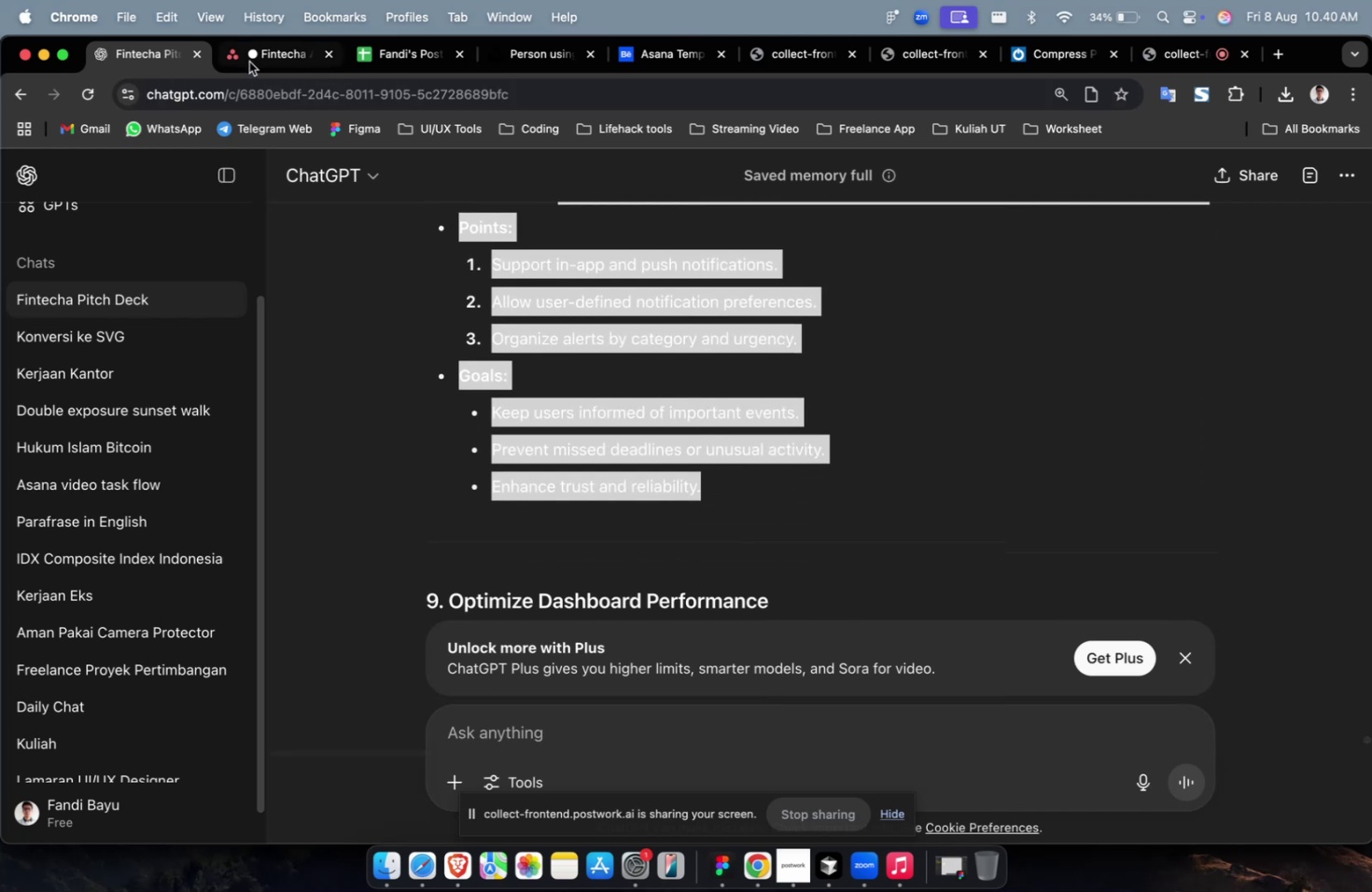 
left_click([273, 55])
 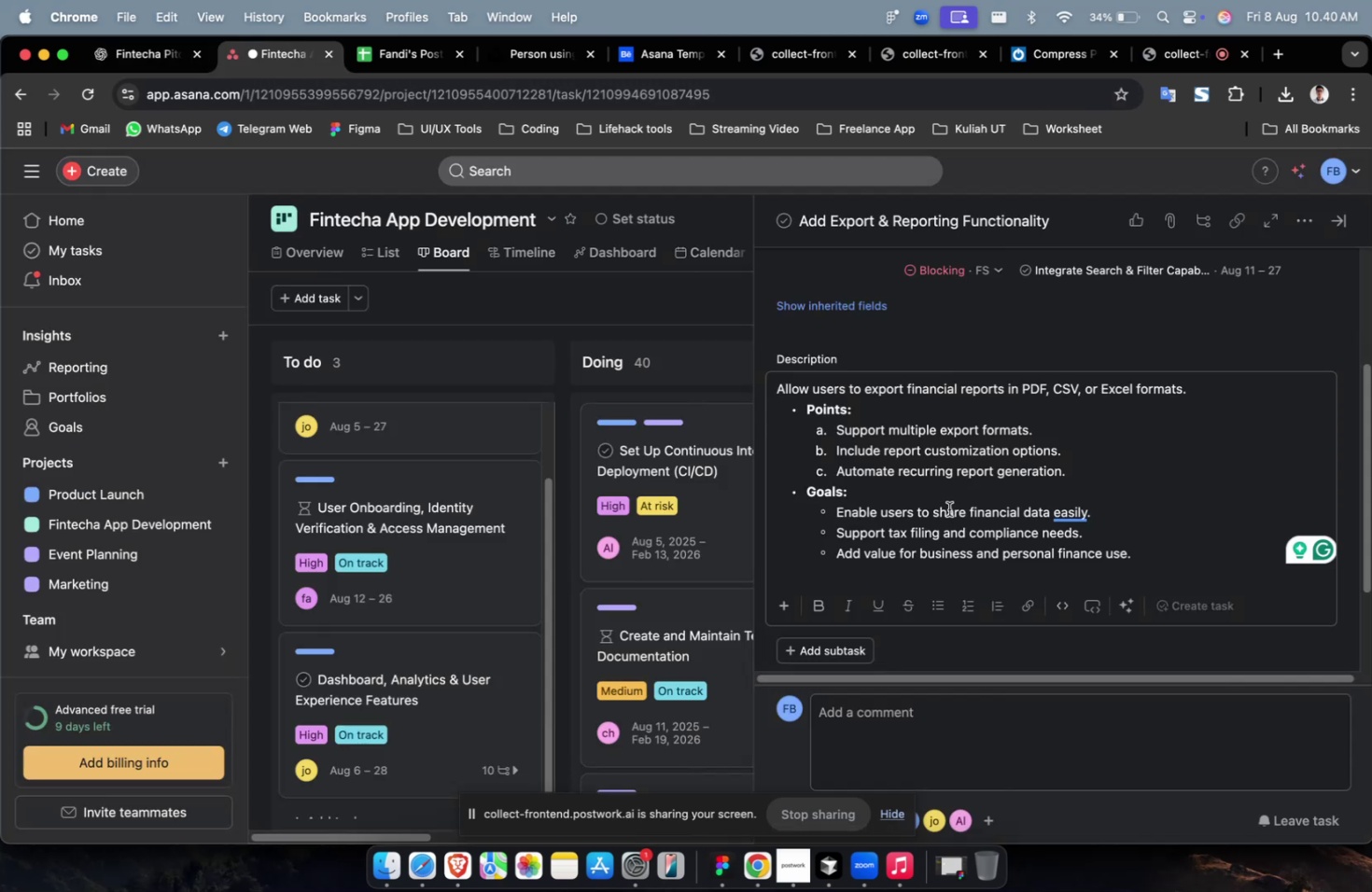 
scroll: coordinate [947, 509], scroll_direction: up, amount: 14.0
 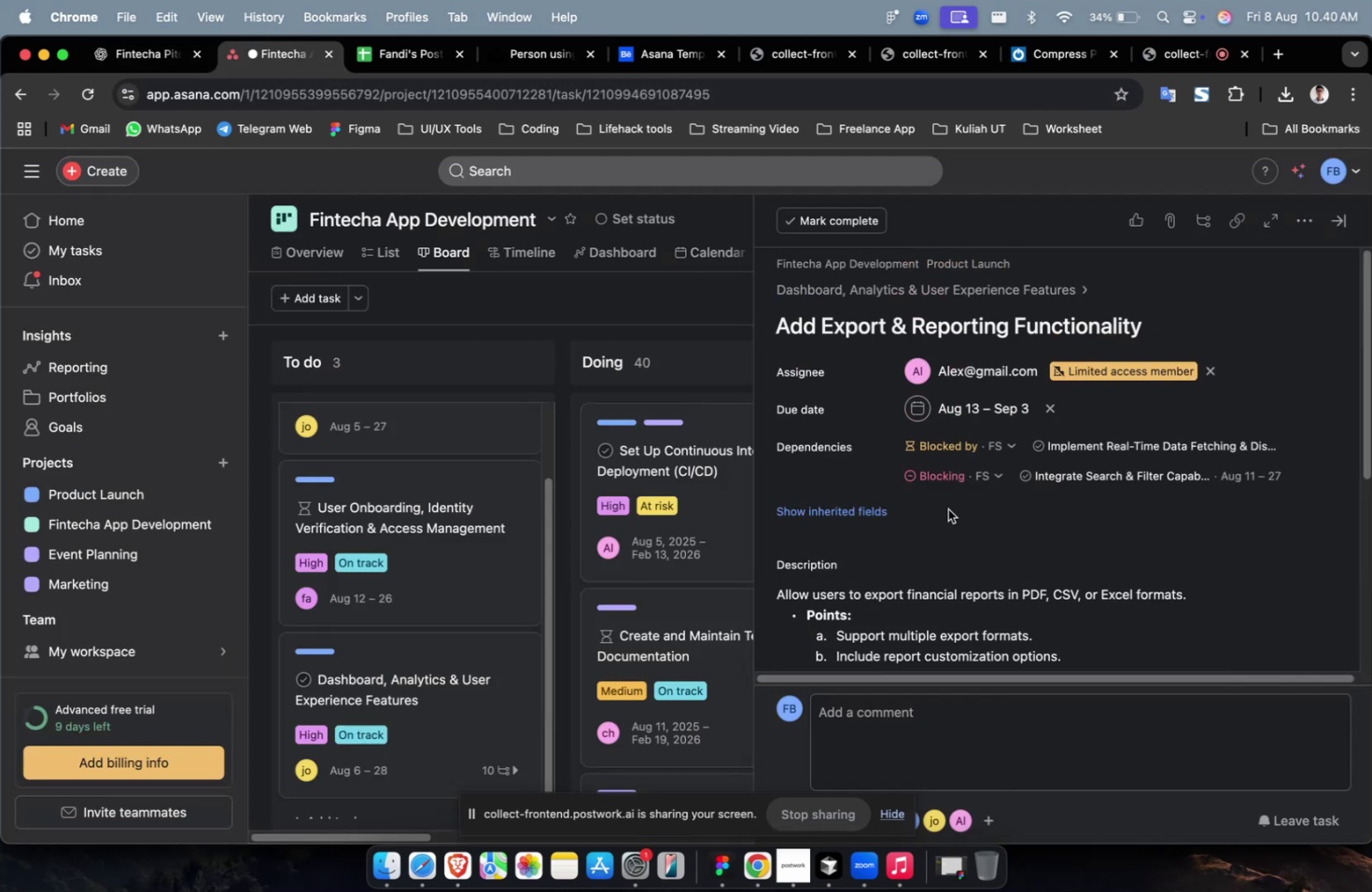 
scroll: coordinate [947, 509], scroll_direction: down, amount: 18.0
 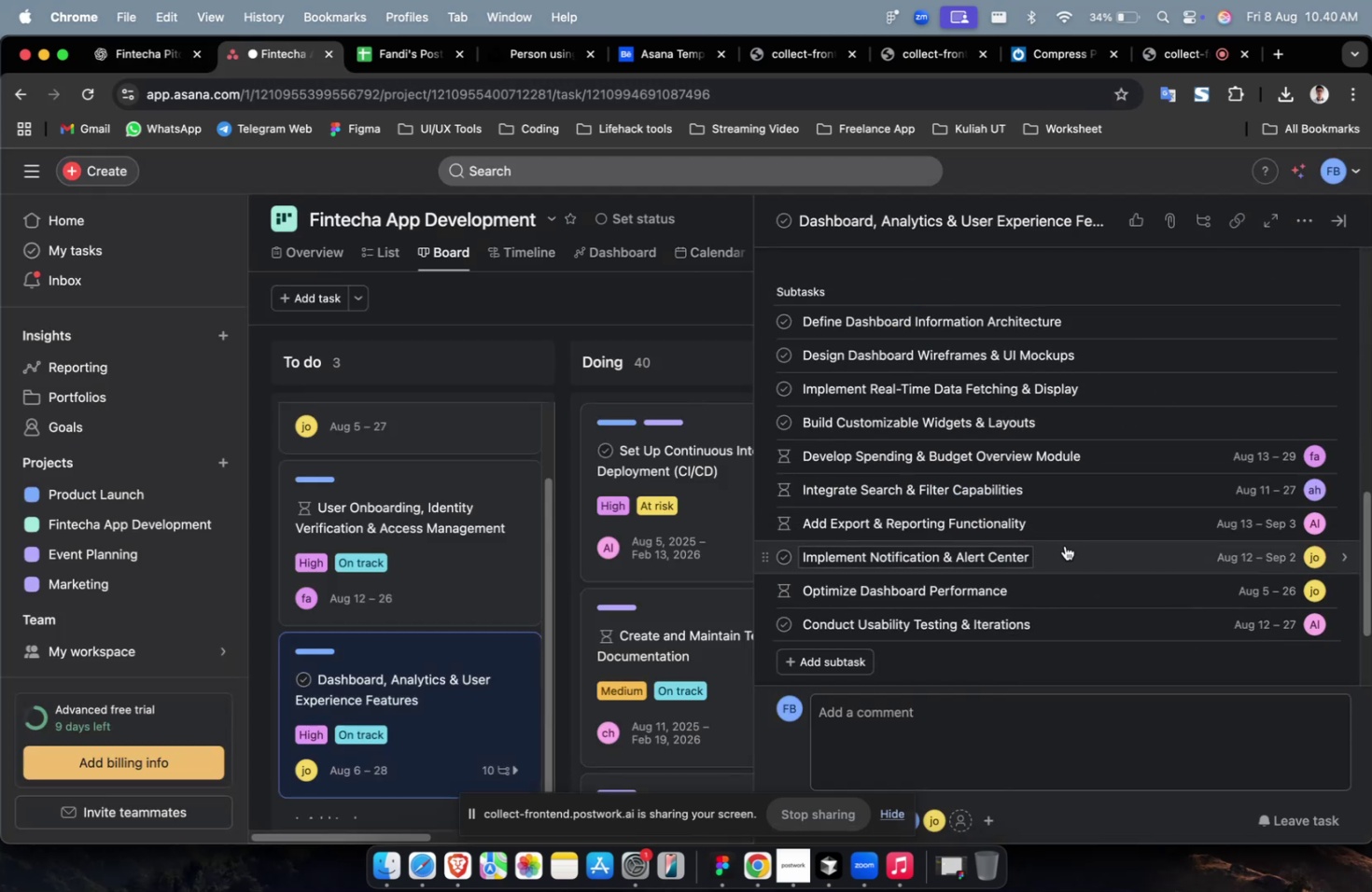 
left_click([992, 614])
 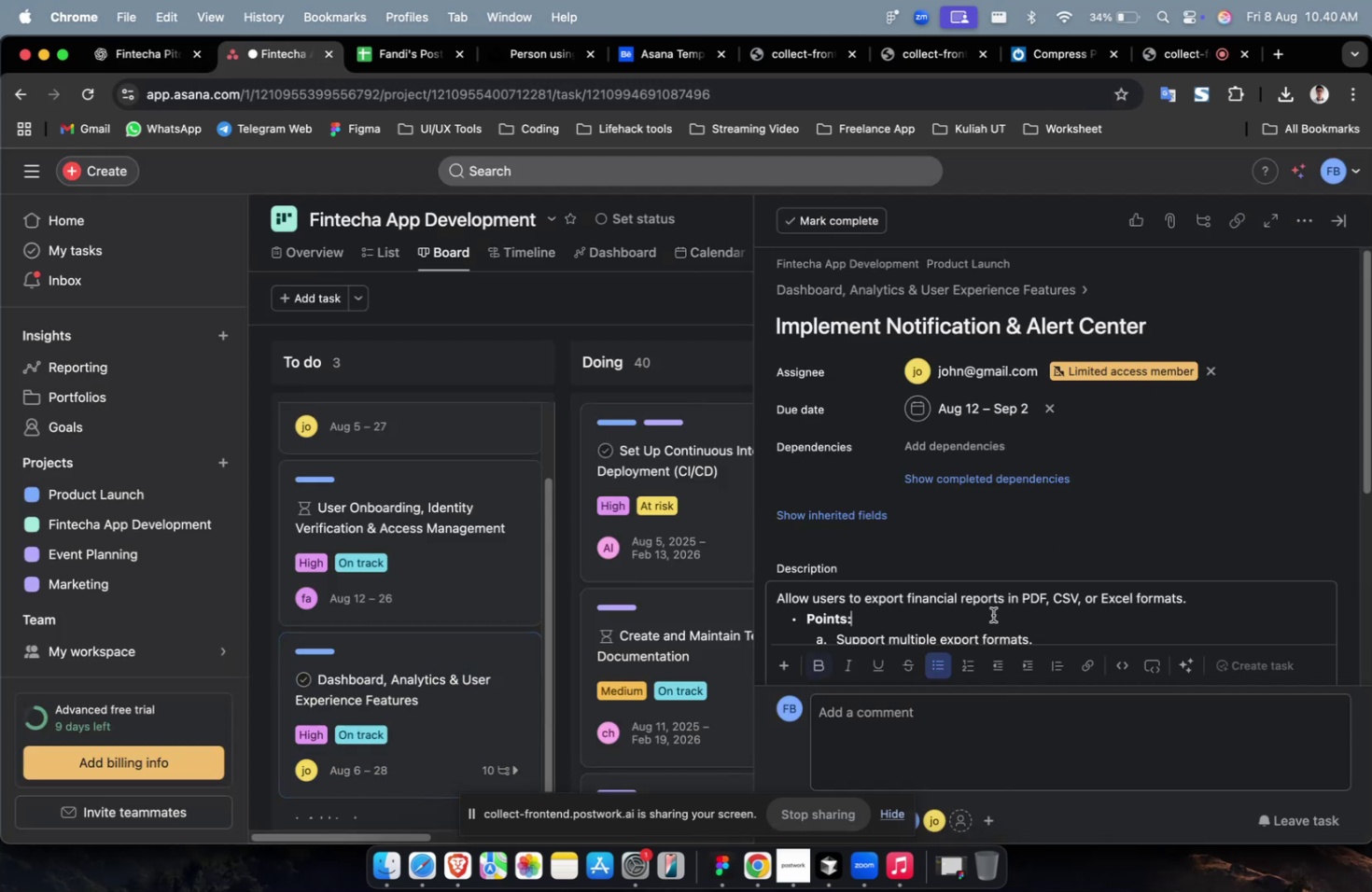 
key(Meta+A)
 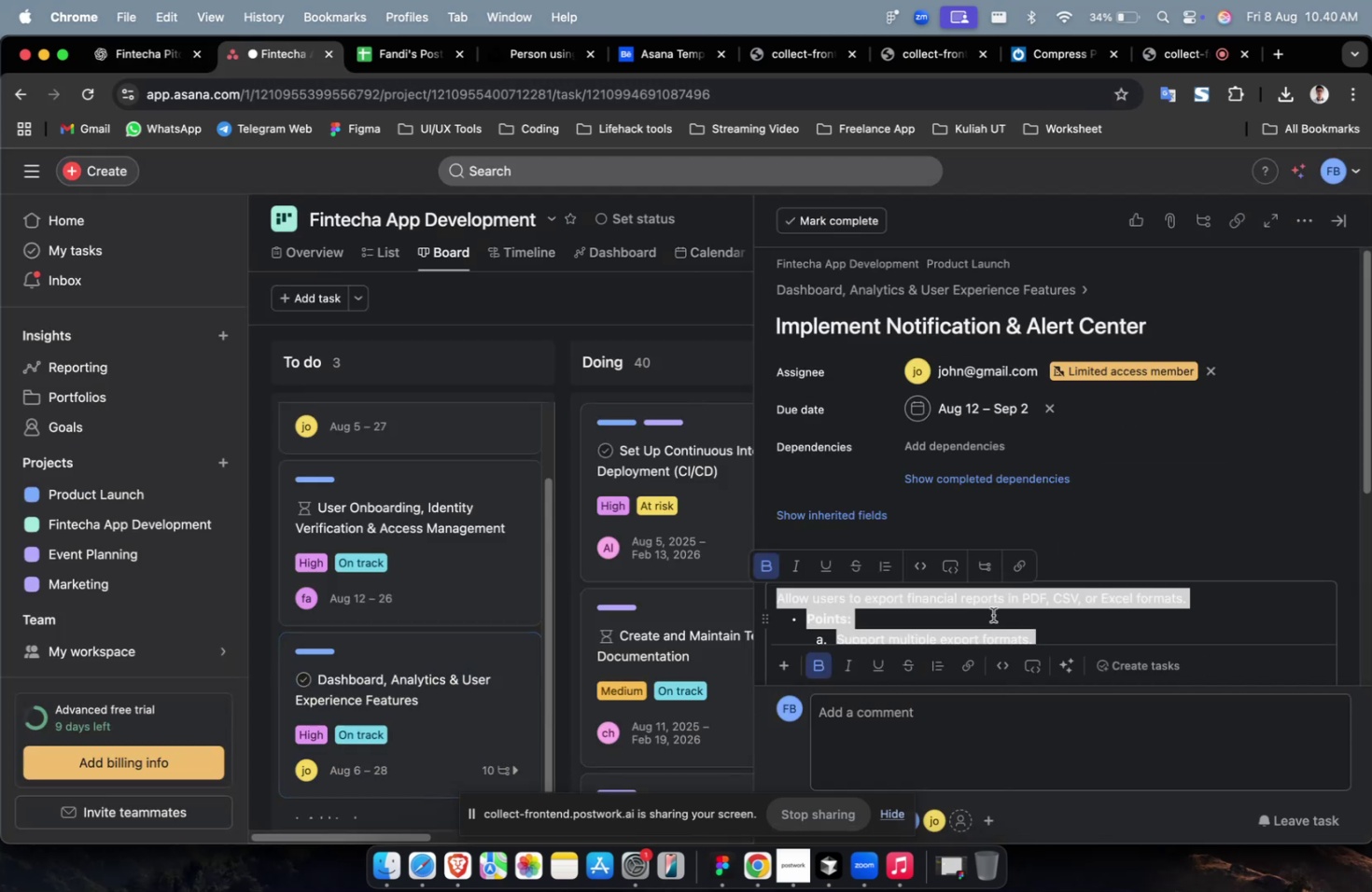 
key(Meta+V)
 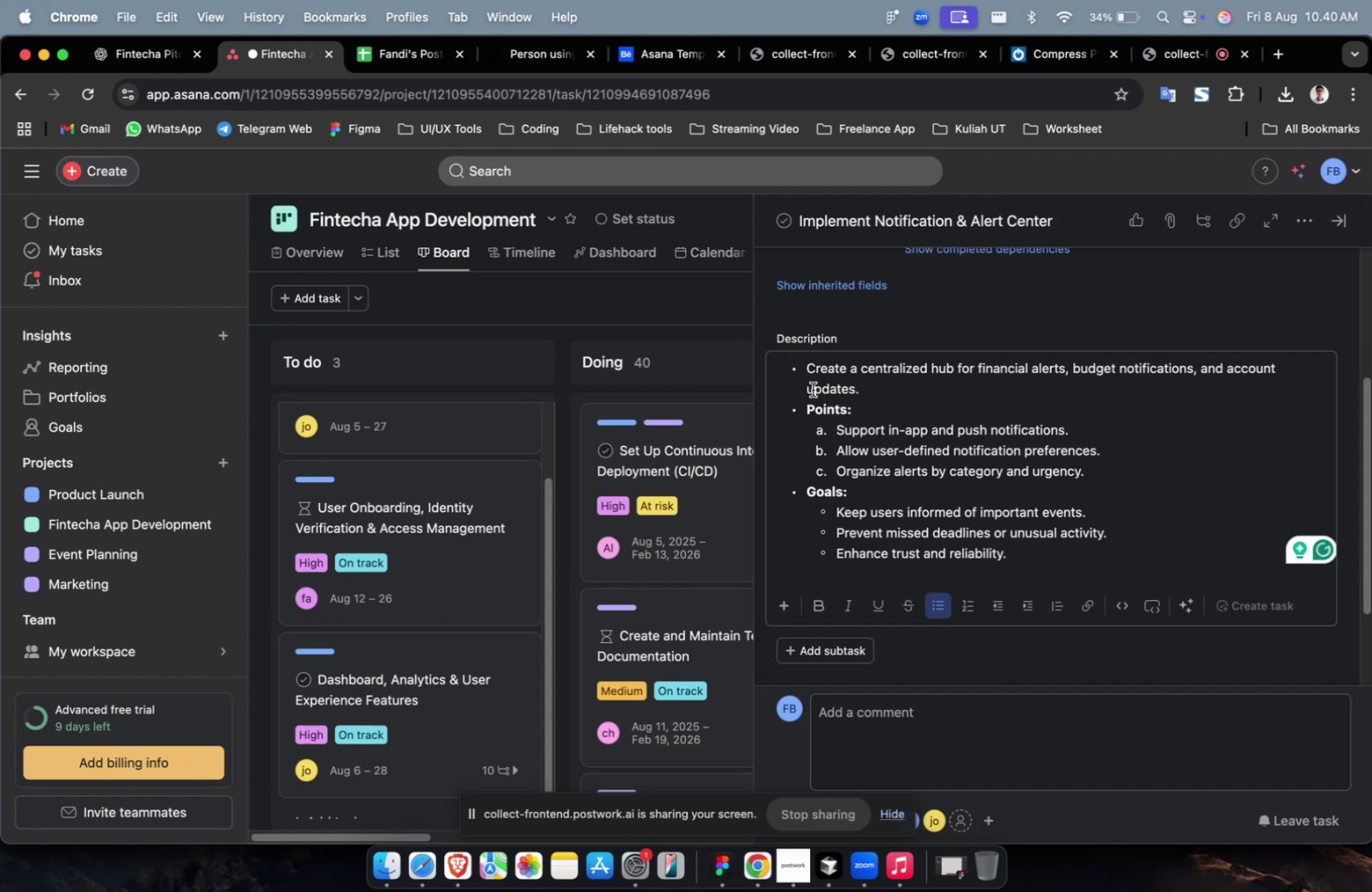 
left_click([800, 373])
 